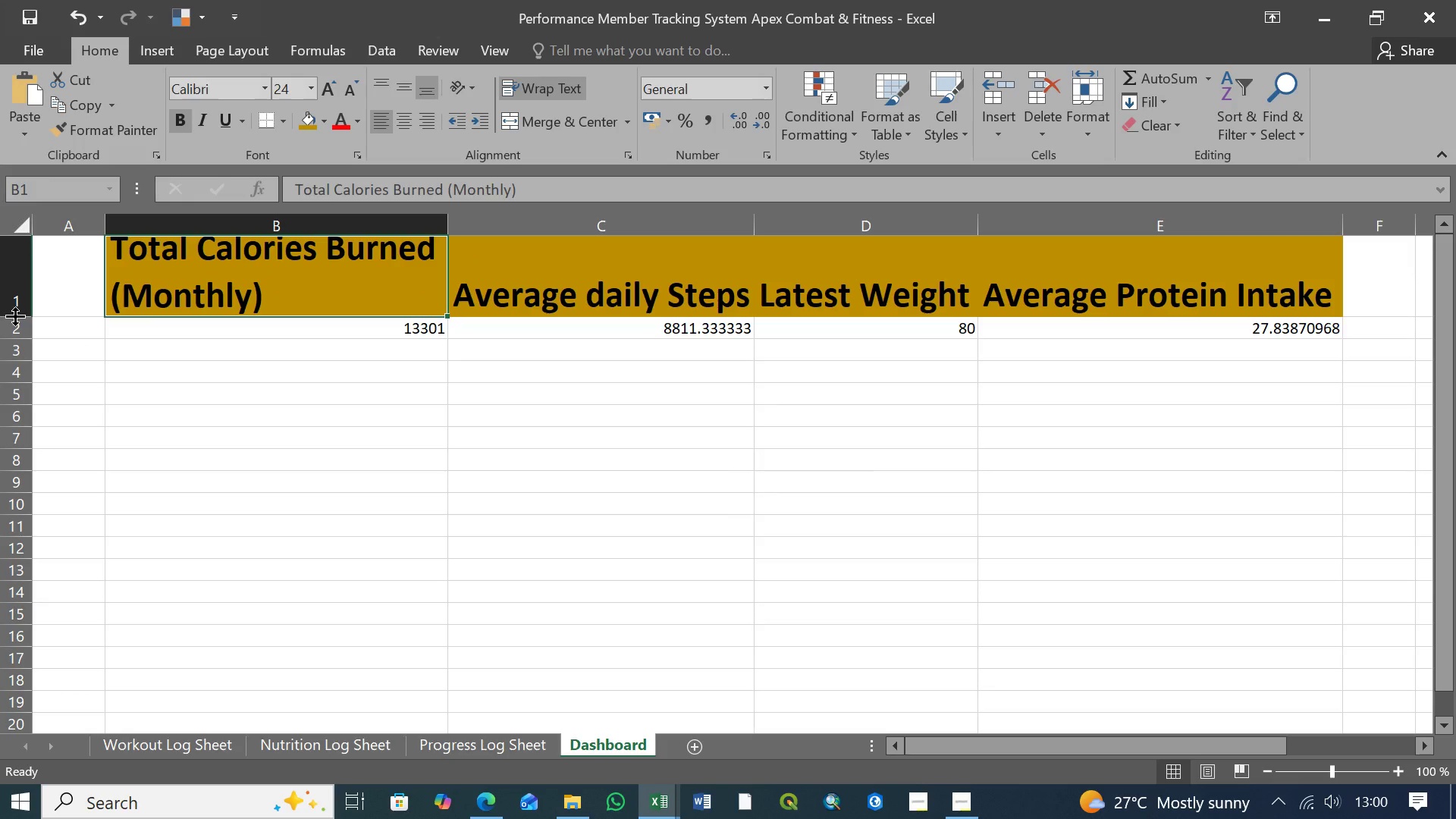 
left_click_drag(start_coordinate=[15, 316], to_coordinate=[17, 321])
 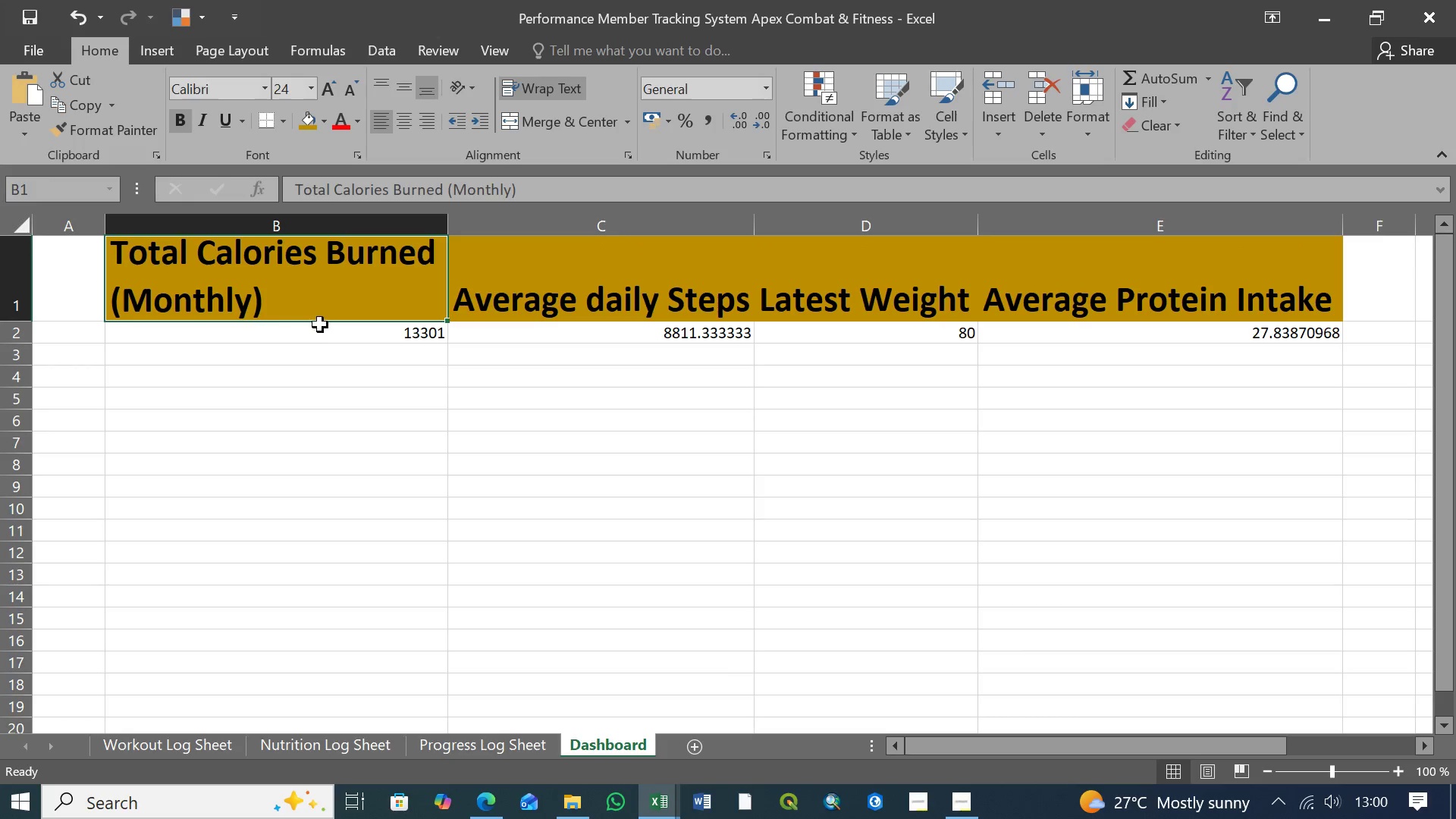 
wait(7.5)
 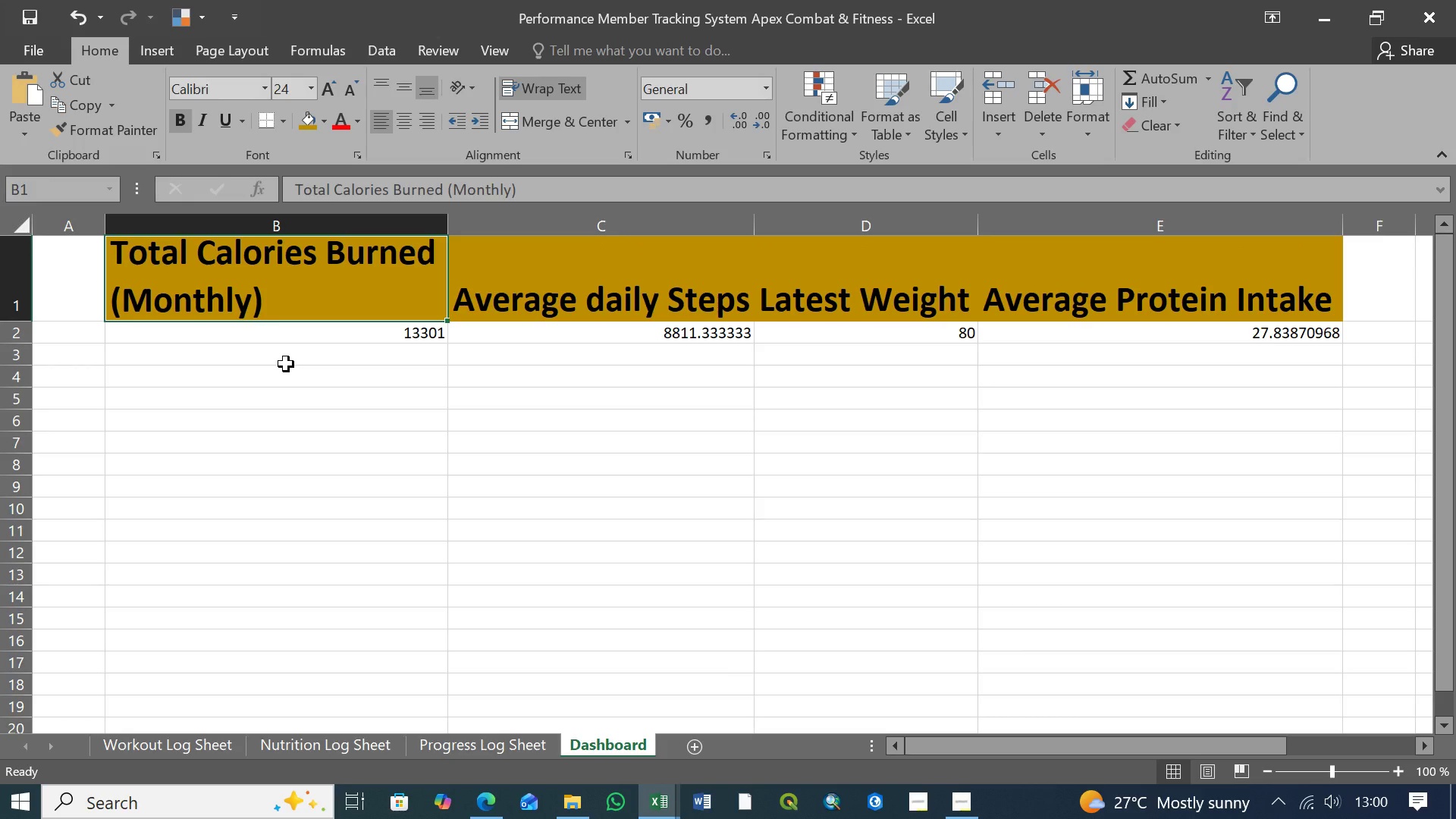 
left_click([406, 124])
 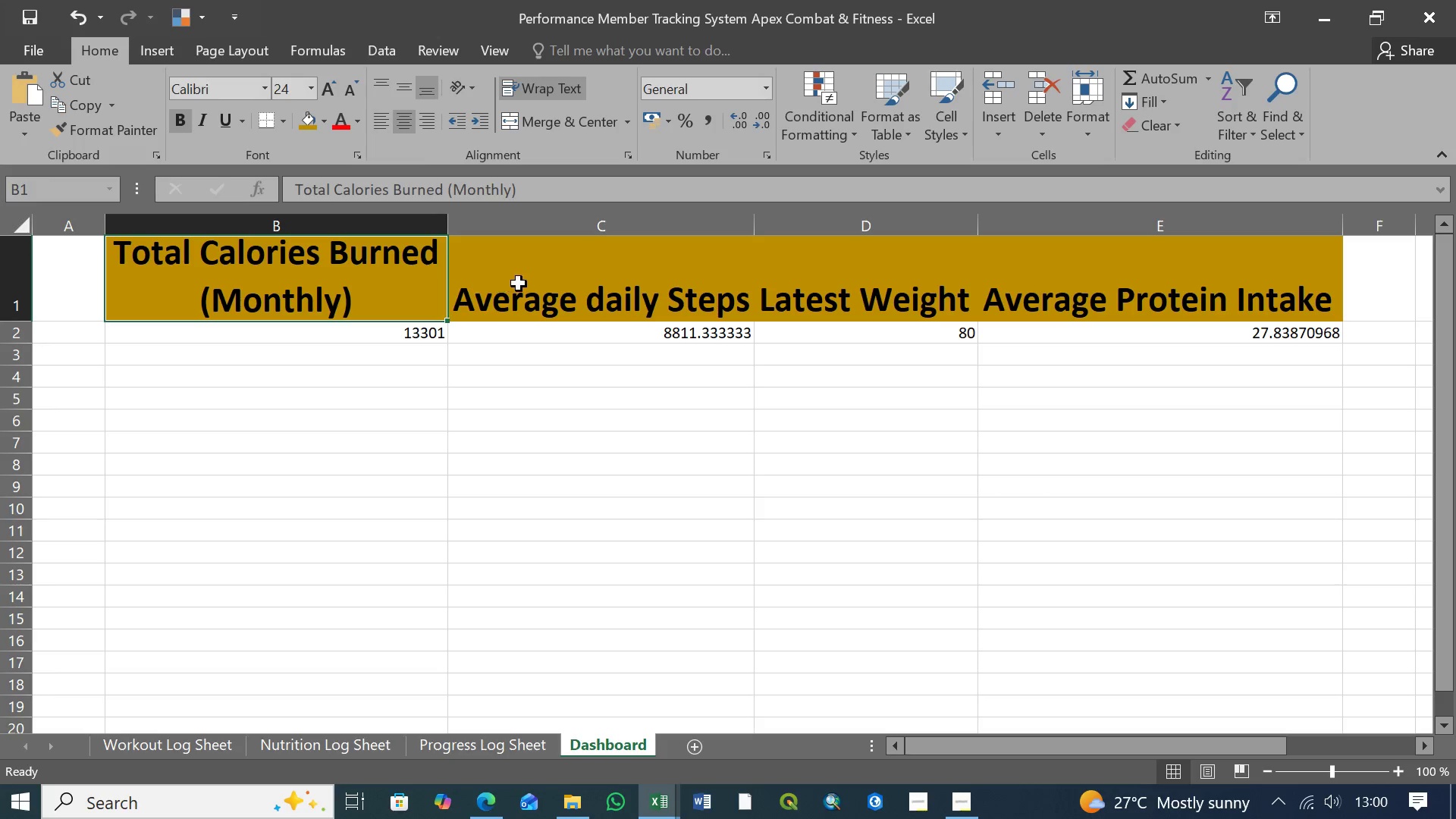 
left_click([403, 332])
 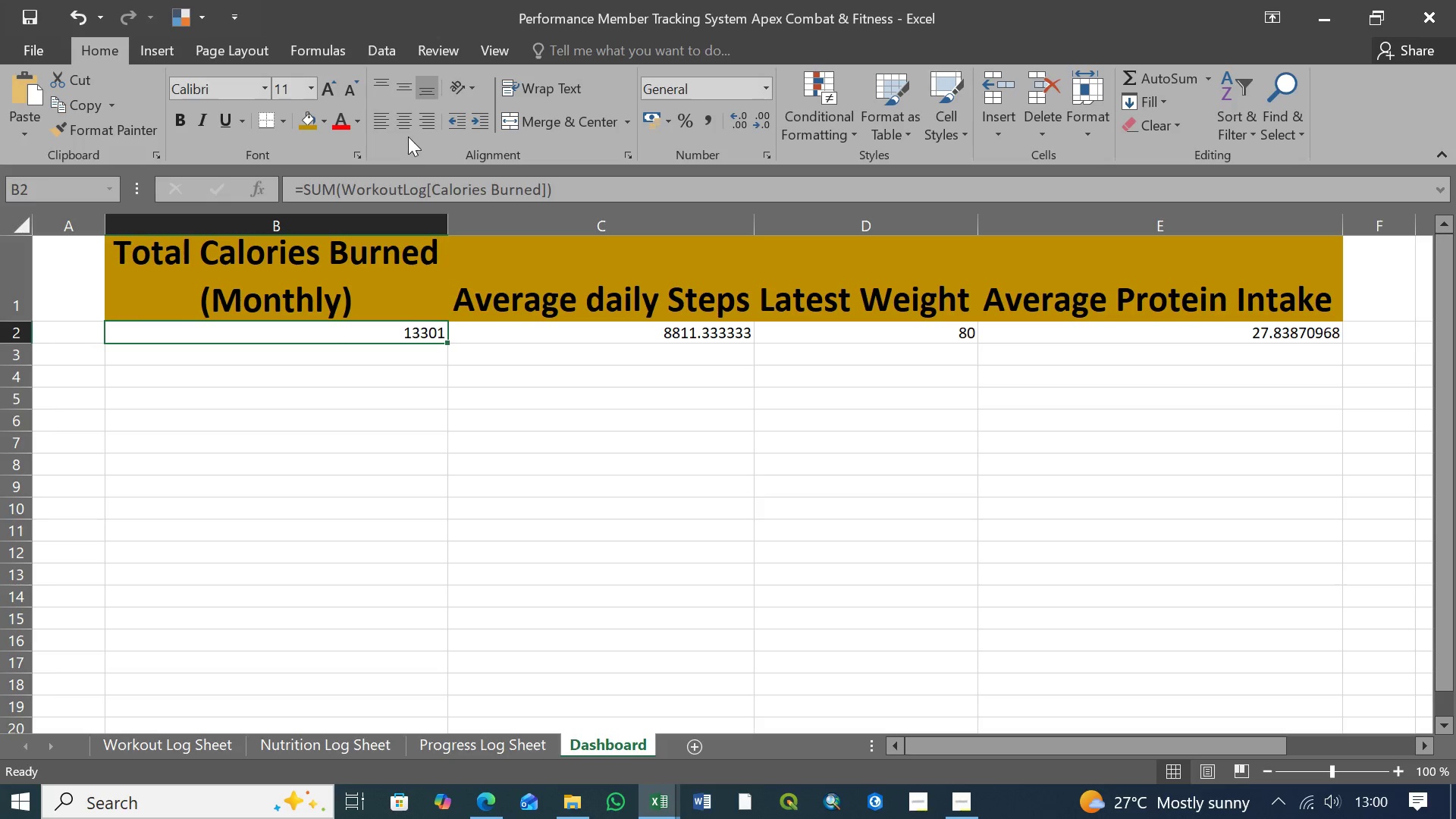 
left_click([401, 119])
 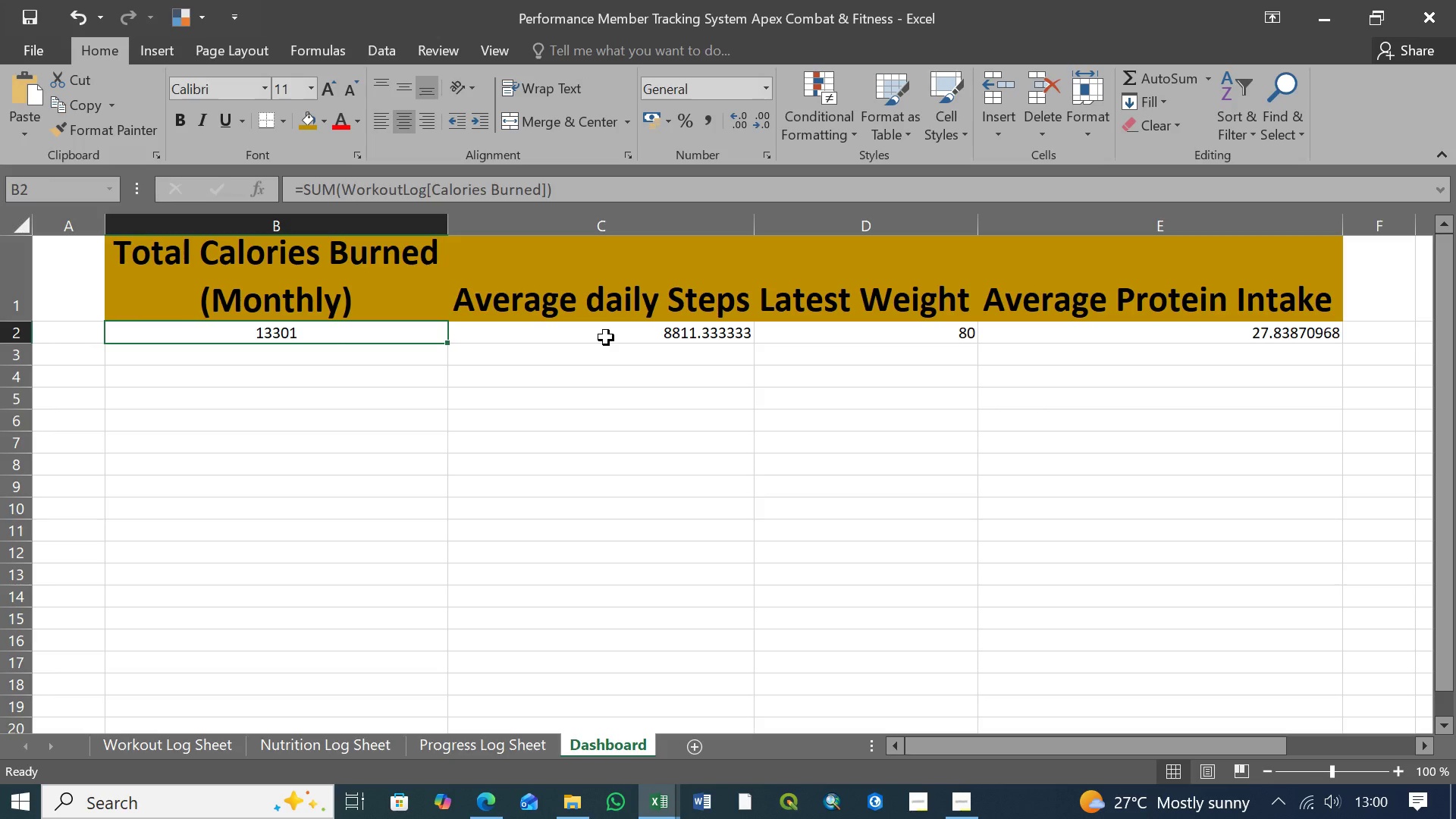 
hold_key(key=ShiftLeft, duration=0.98)
left_click([1135, 337])
 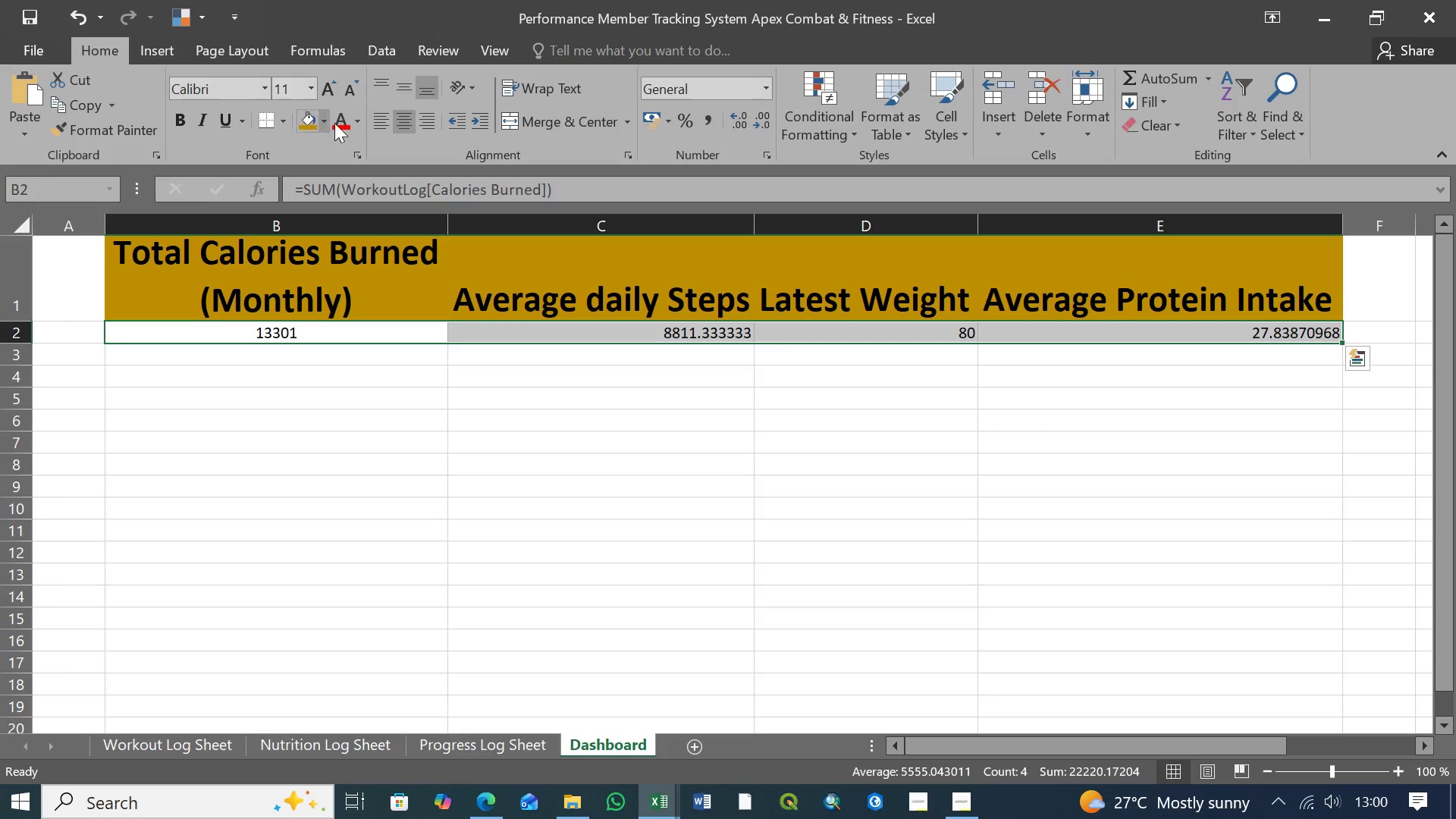 
left_click([406, 123])
 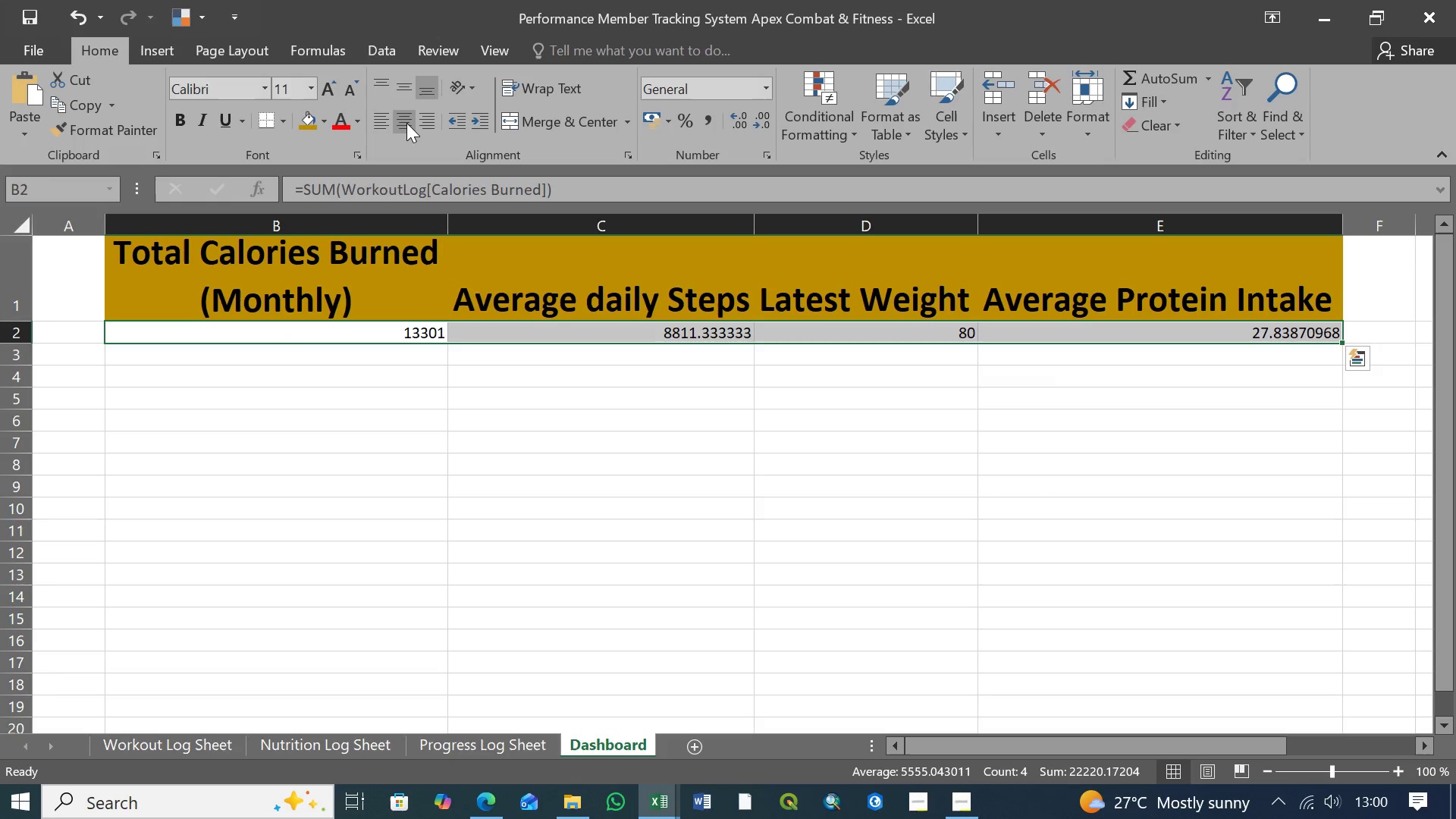 
left_click([406, 123])
 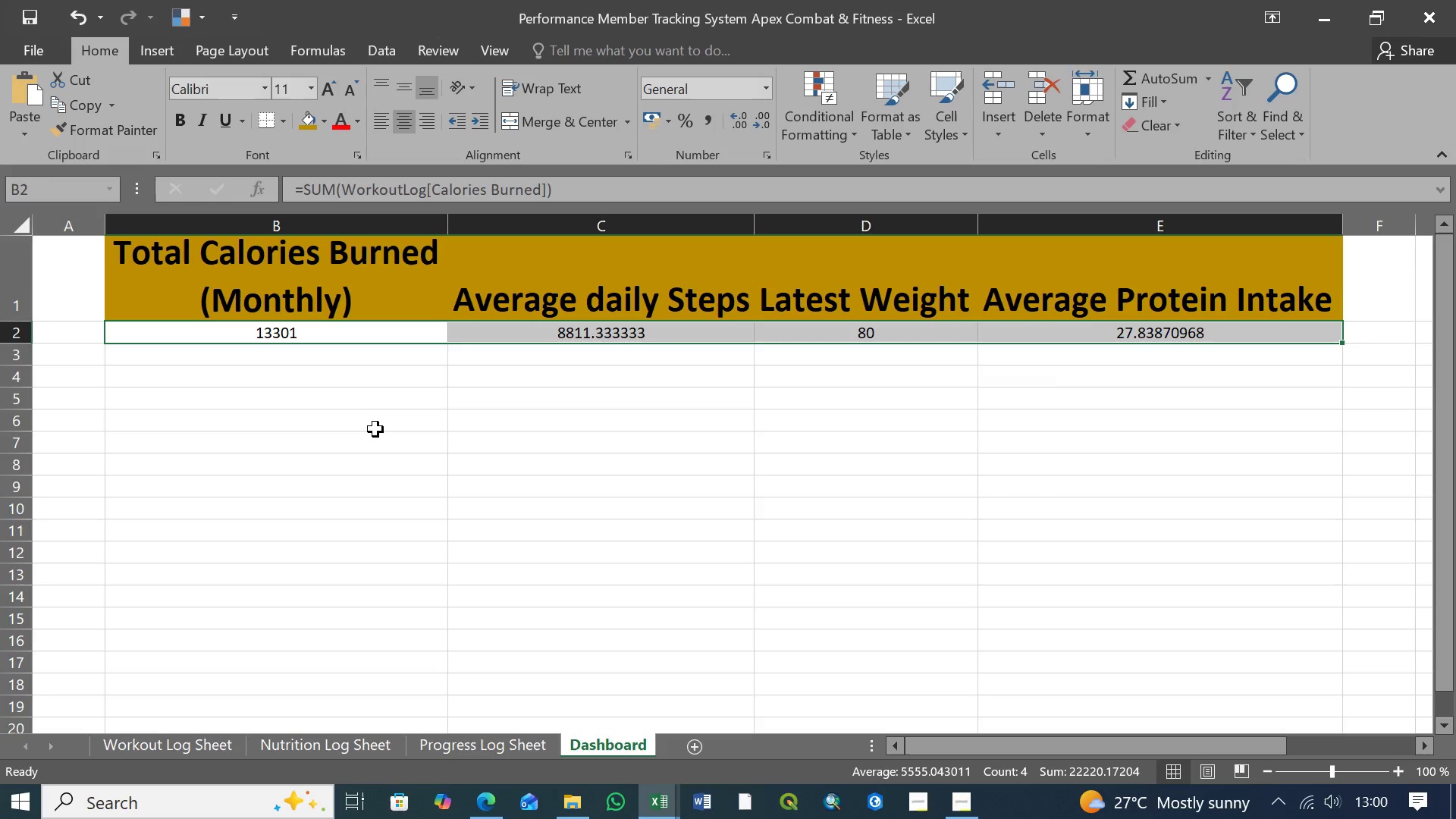 
left_click([377, 416])
 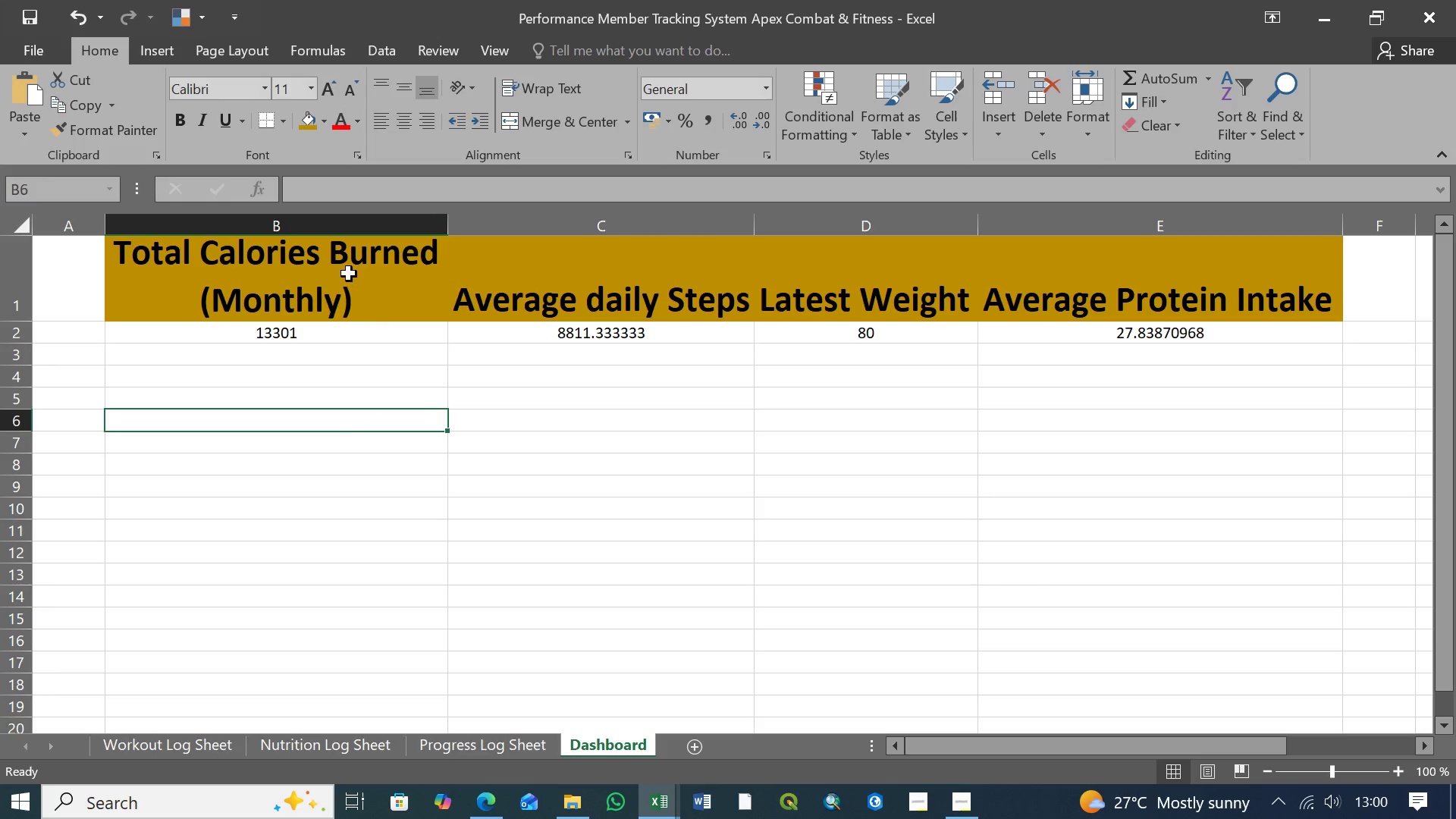 
left_click([349, 274])
 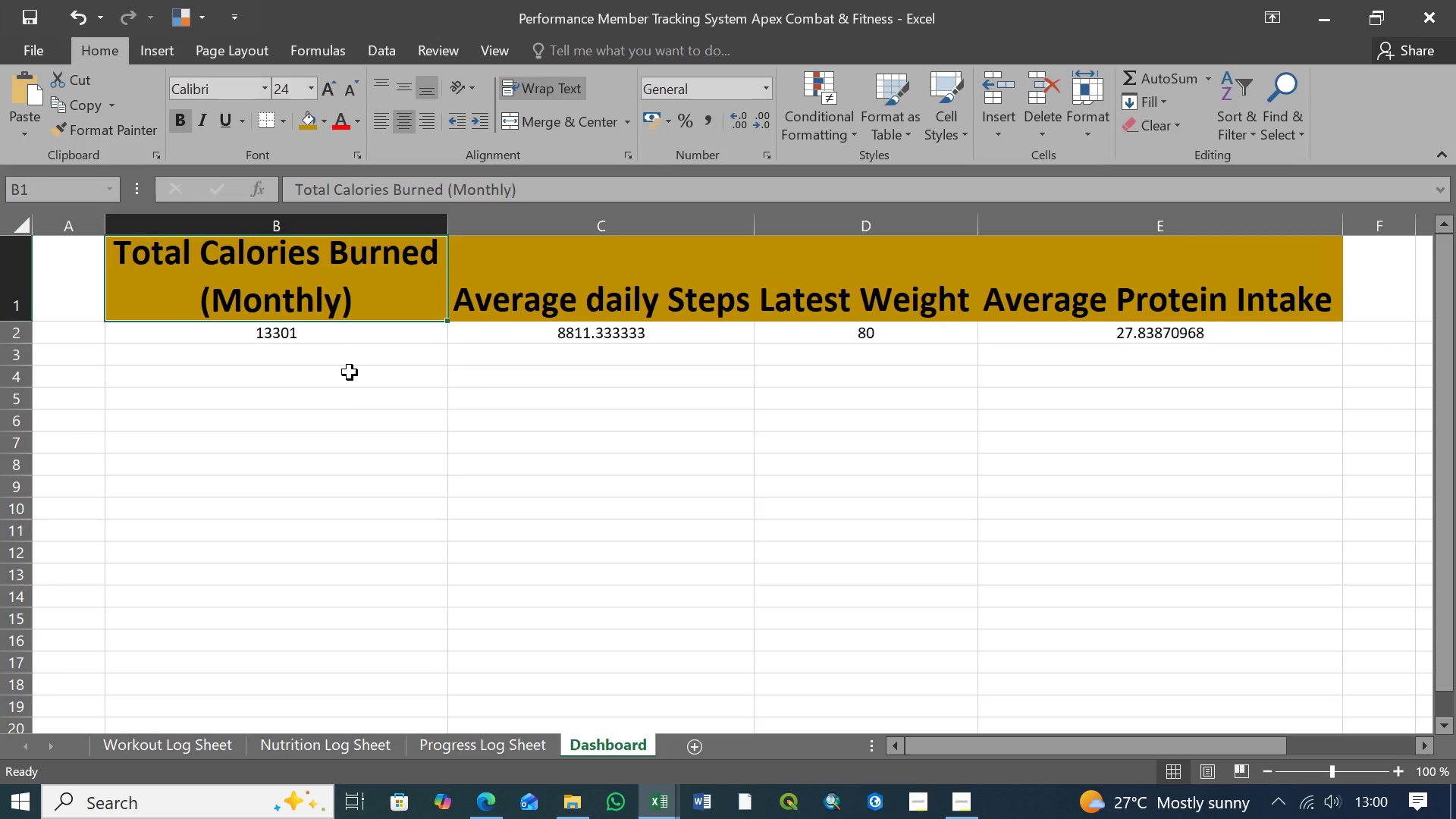 
wait(9.52)
 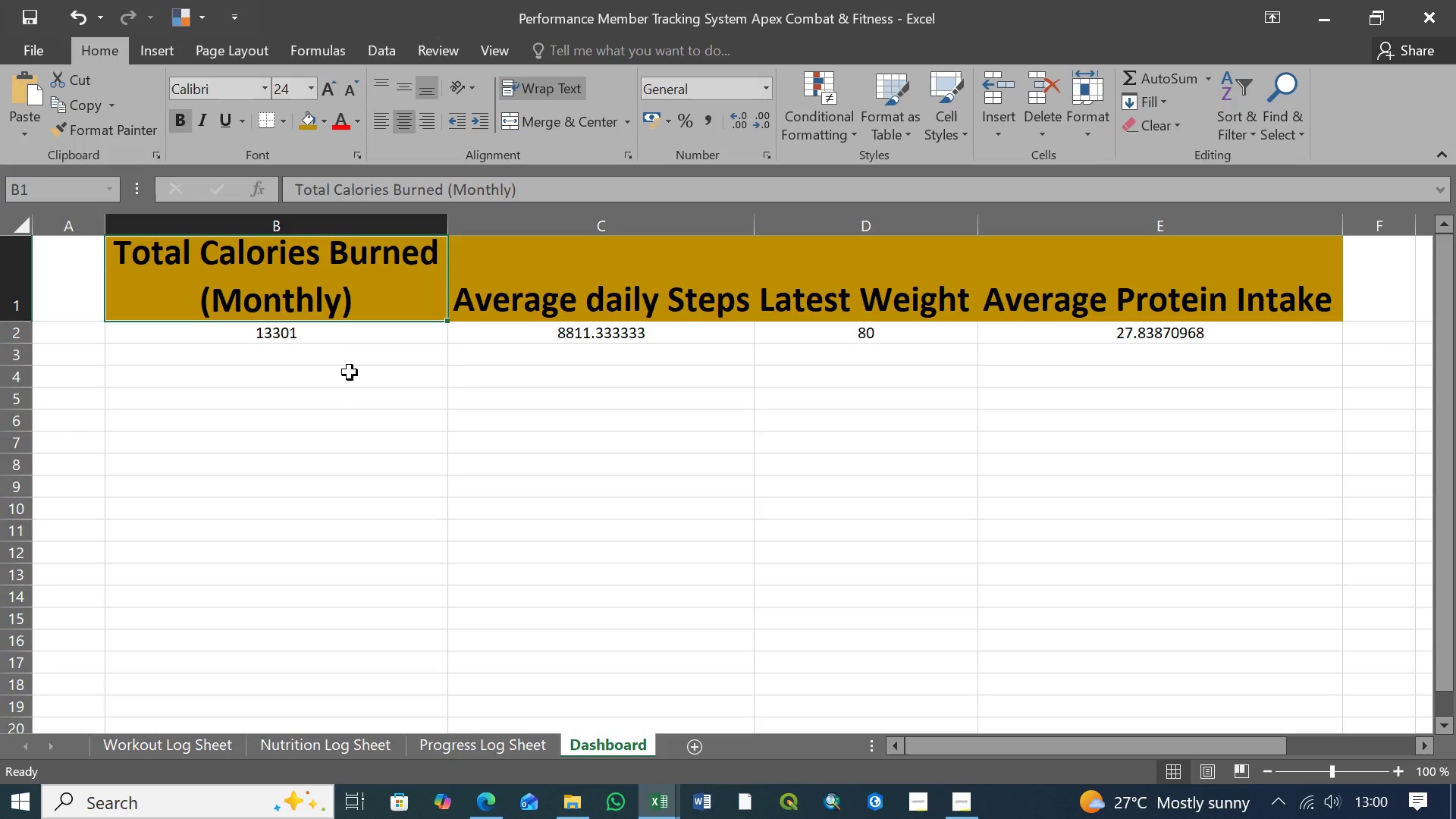 
left_click([593, 293])
 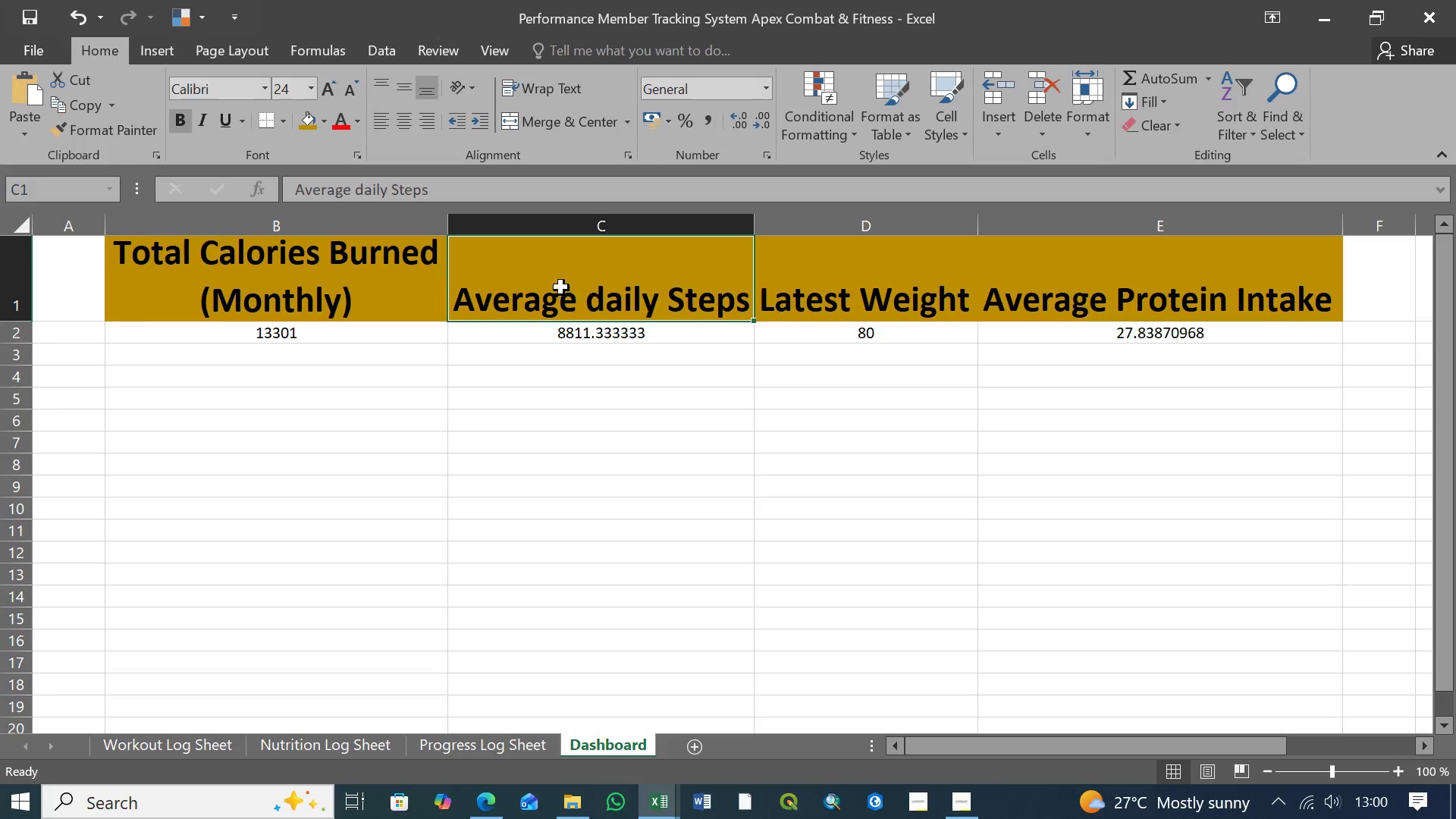 
wait(5.95)
 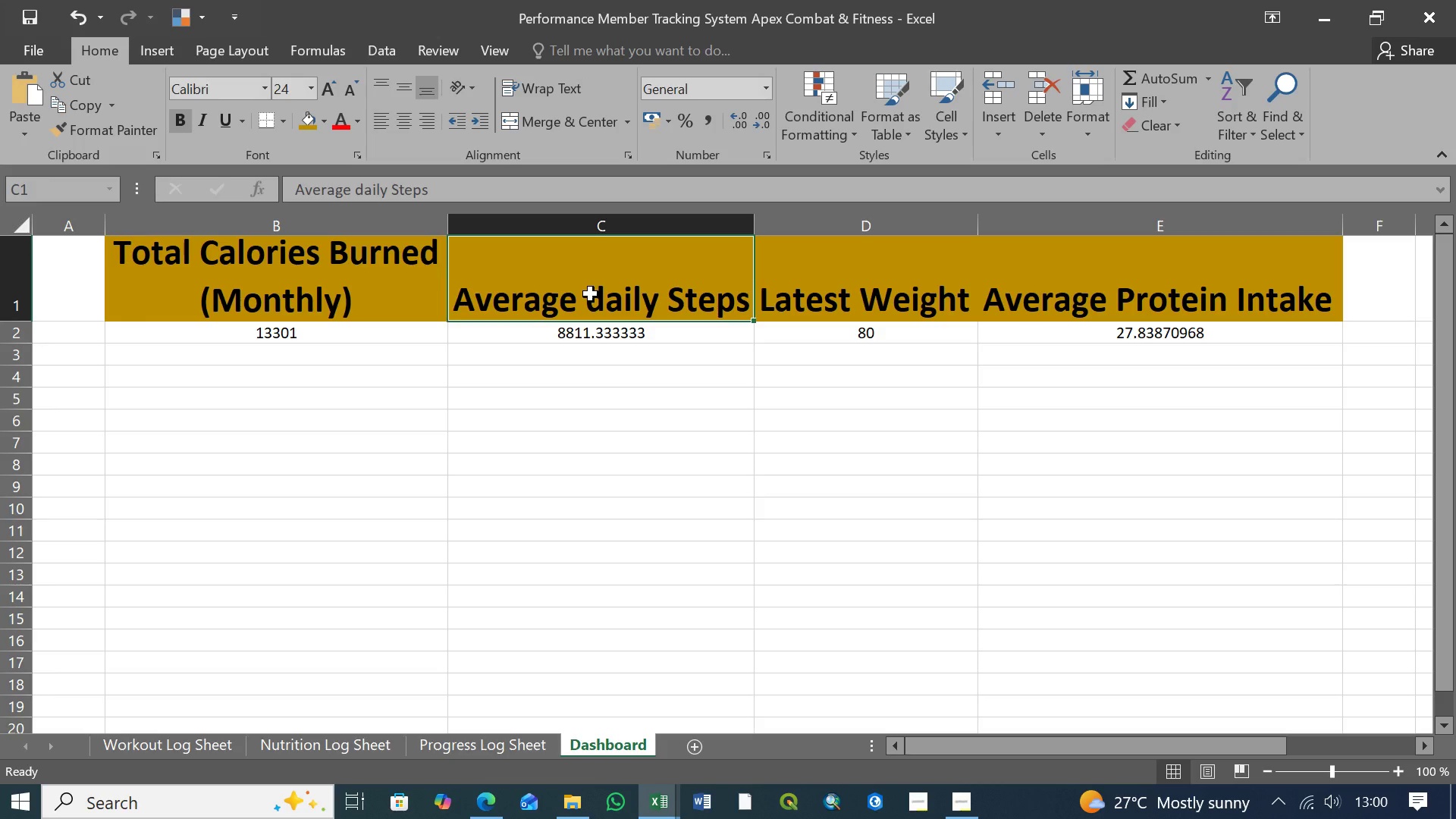 
left_click([363, 188])
 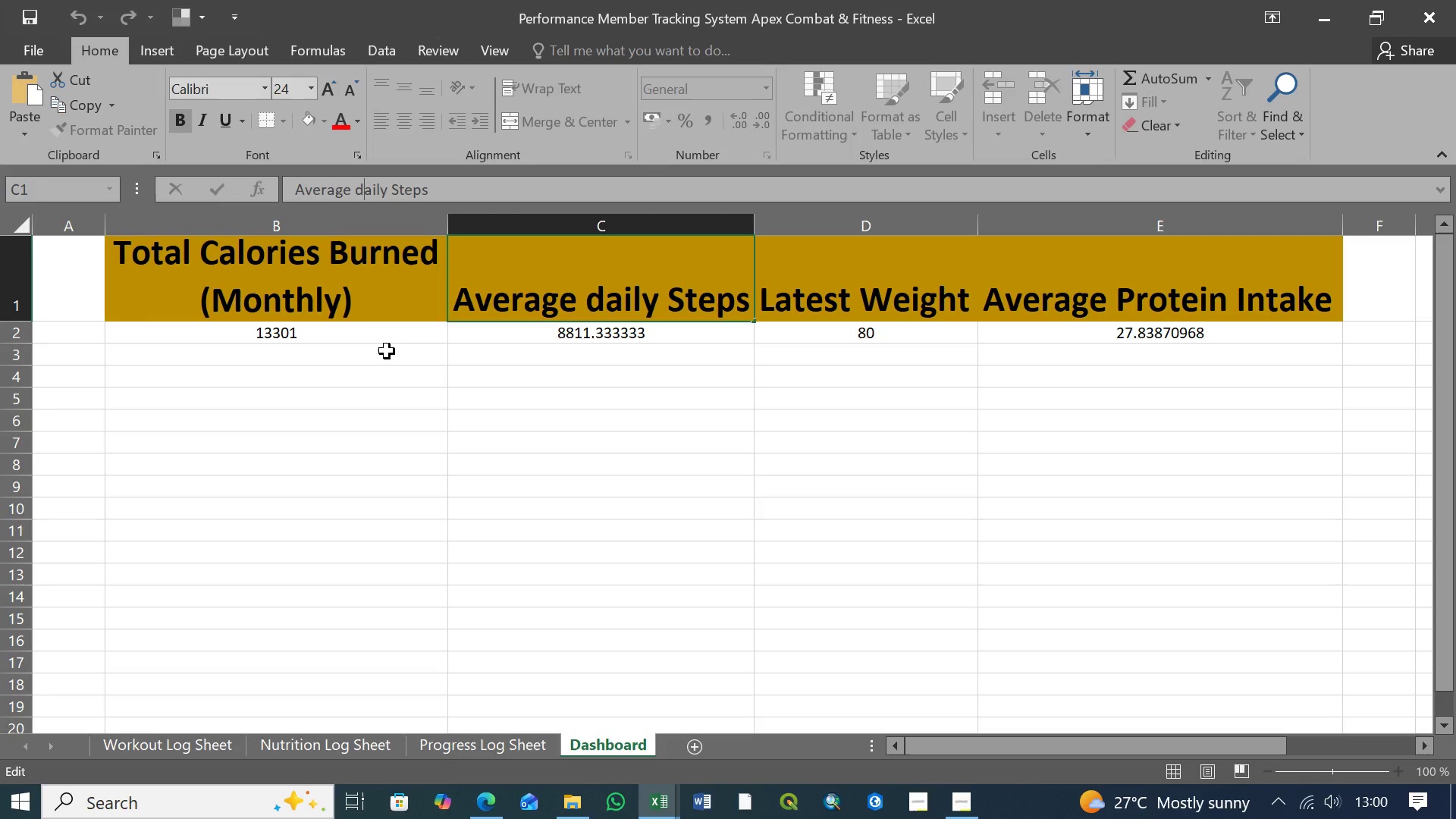 
key(Backspace)
 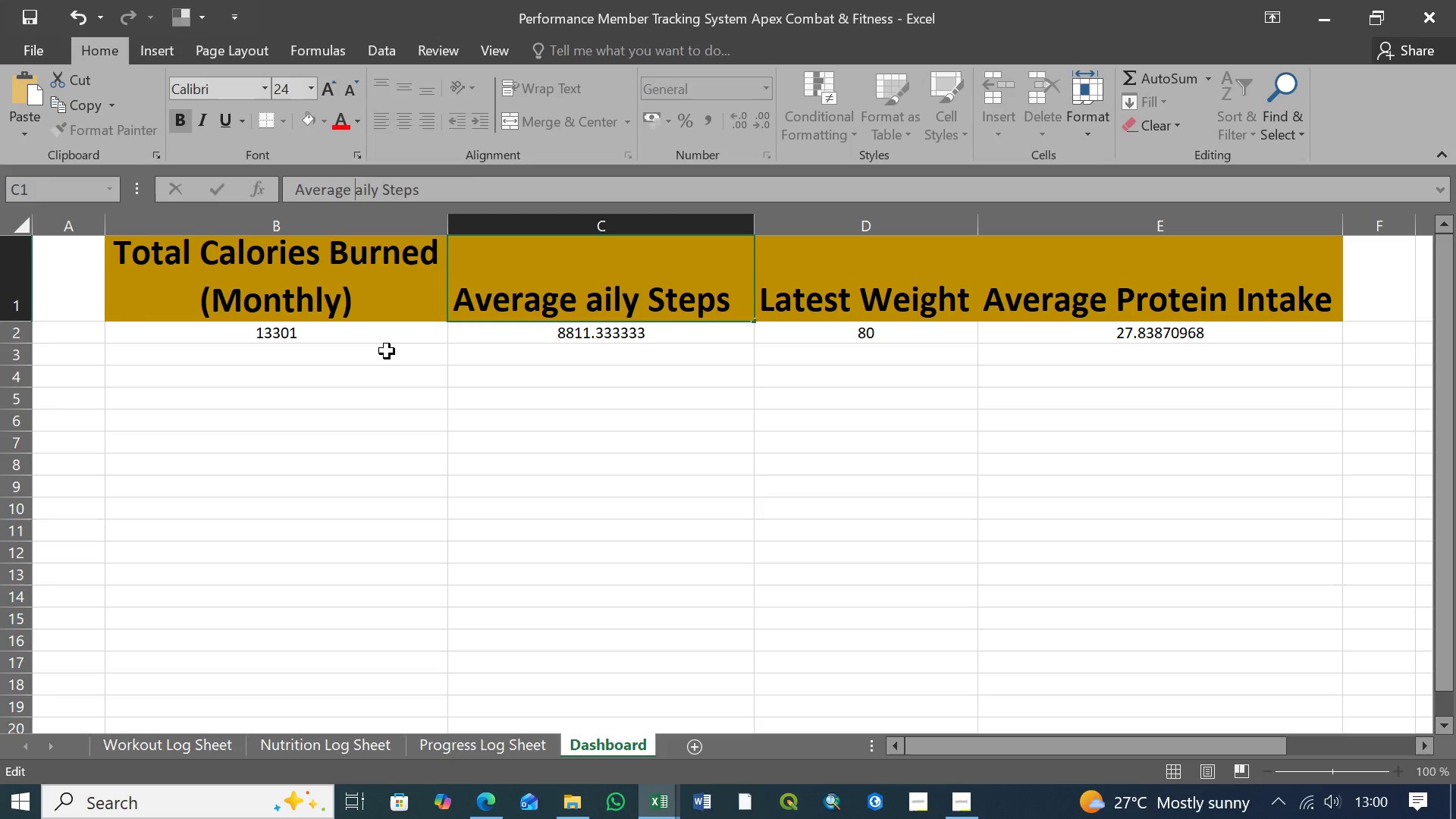 
key(Shift+D)
 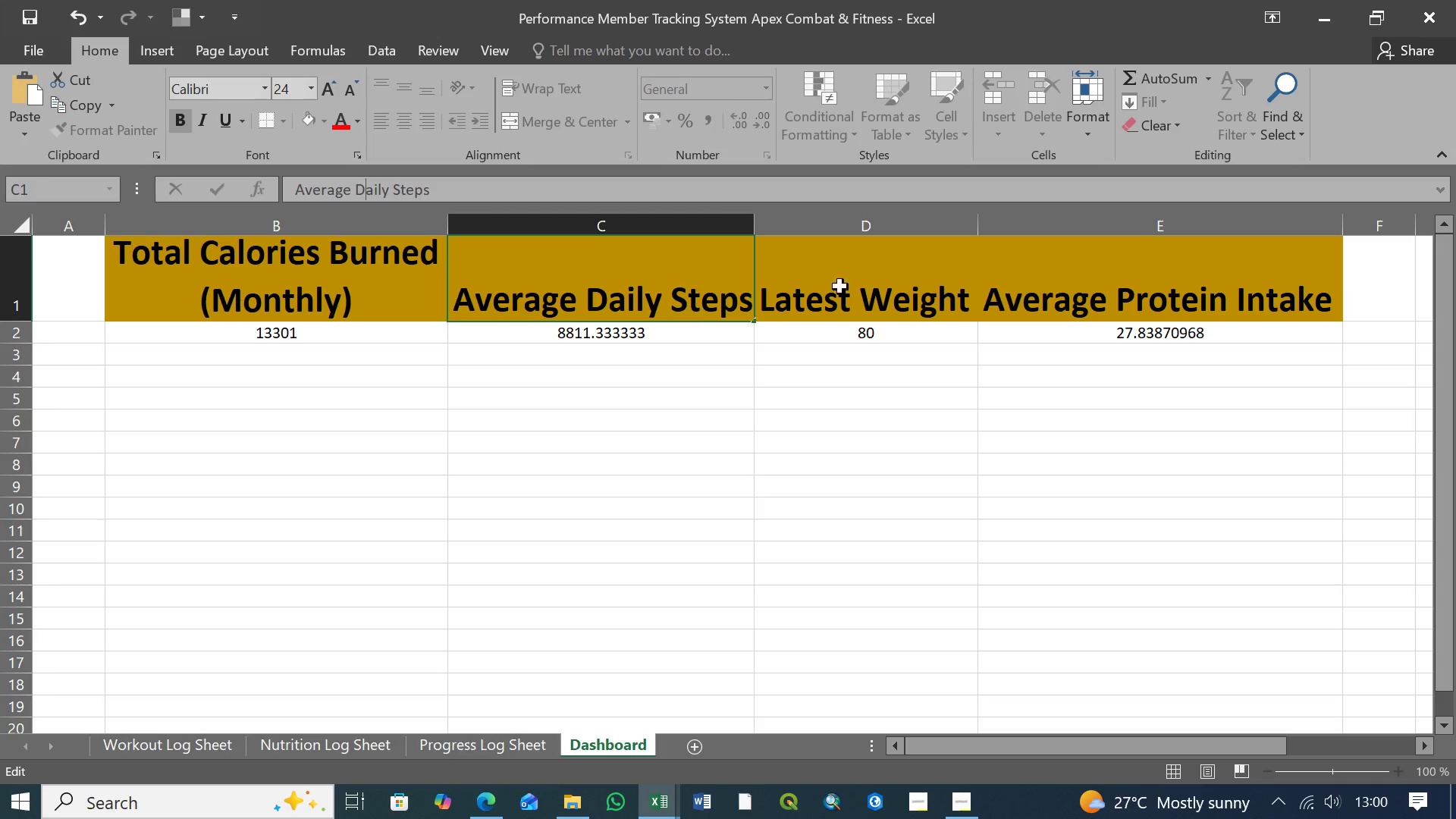 
left_click([866, 286])
 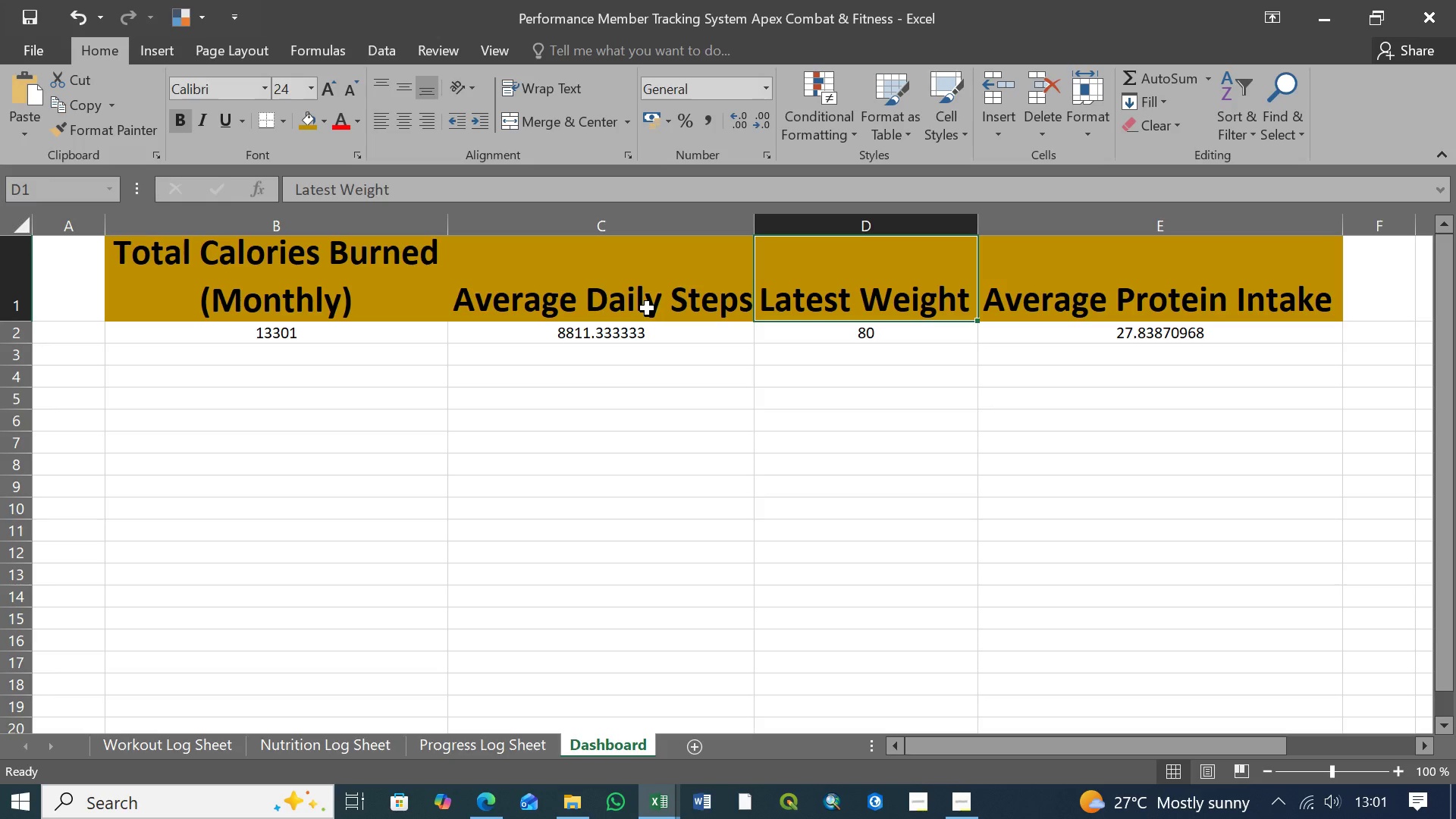 
wait(22.73)
 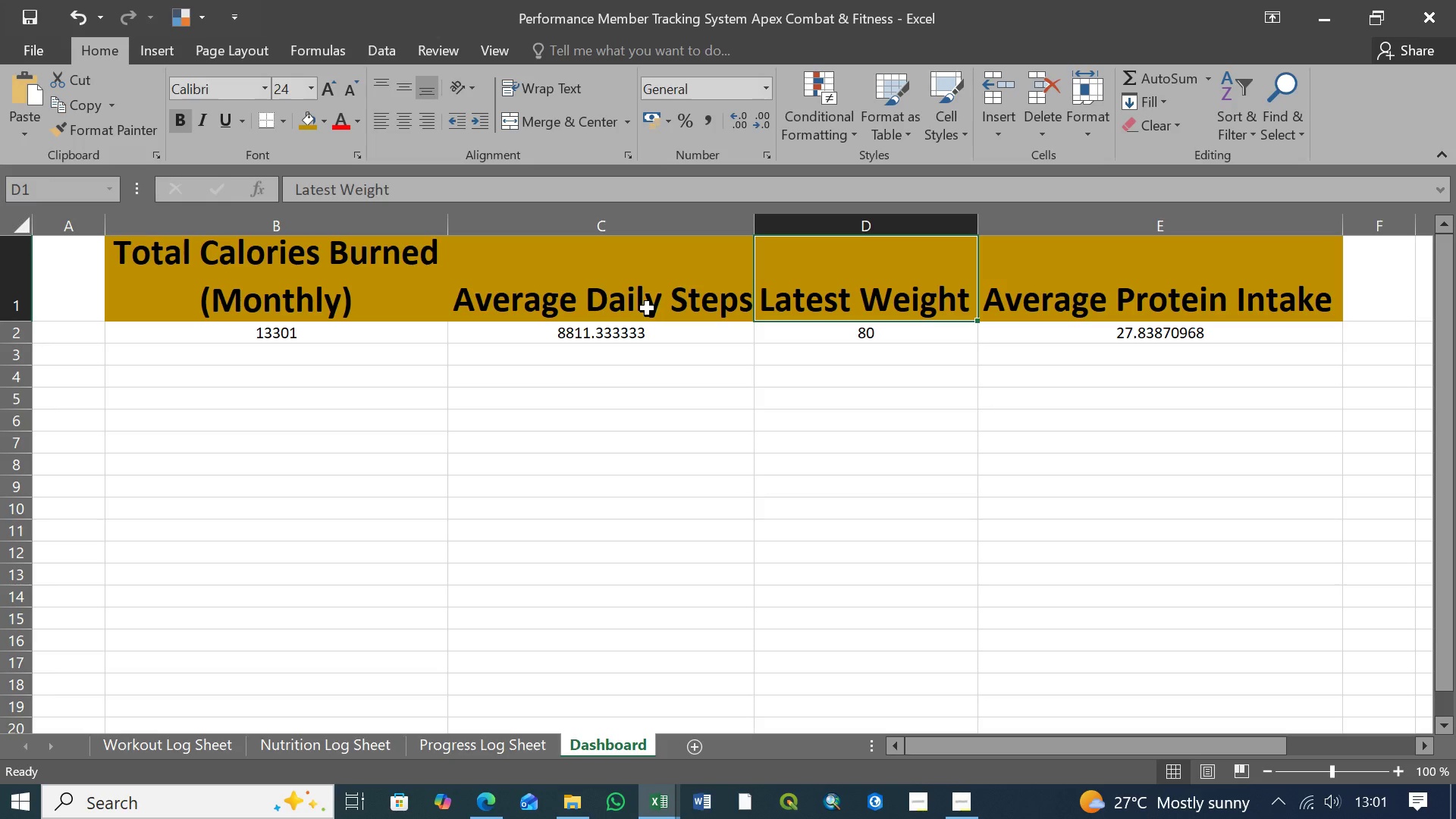 
left_click([843, 284])
 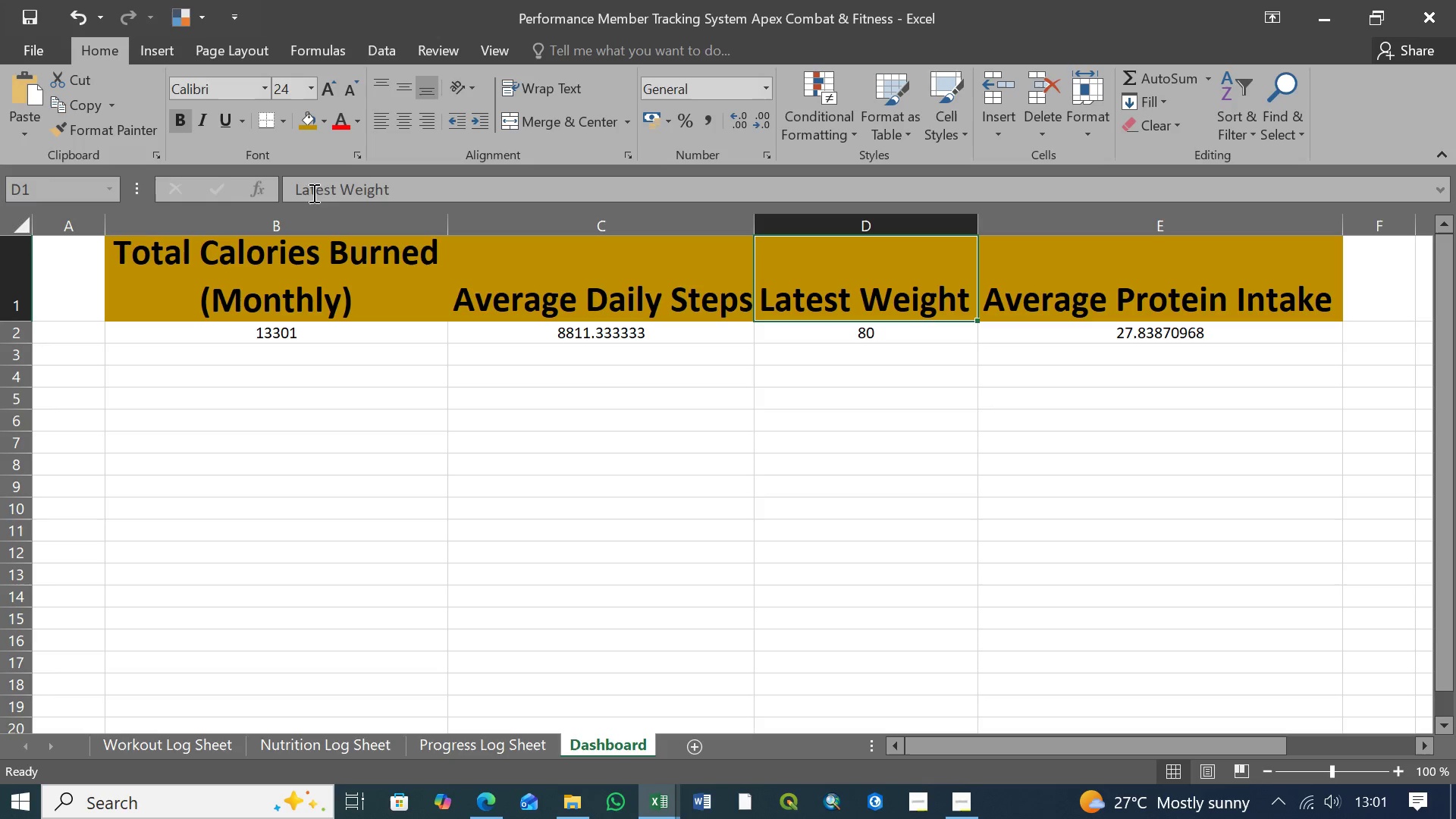 
left_click([297, 188])
 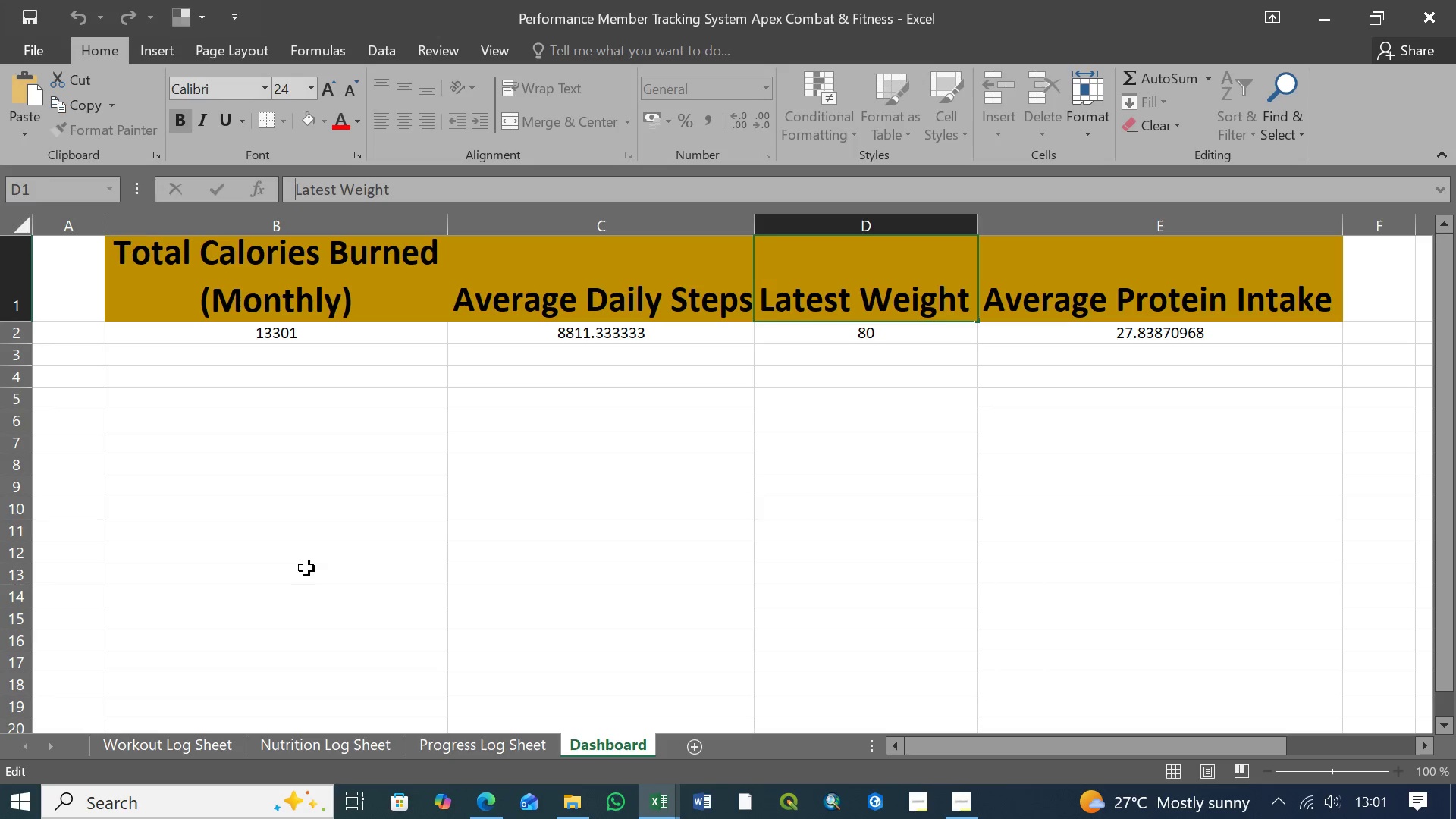 
type(Current Weght)
 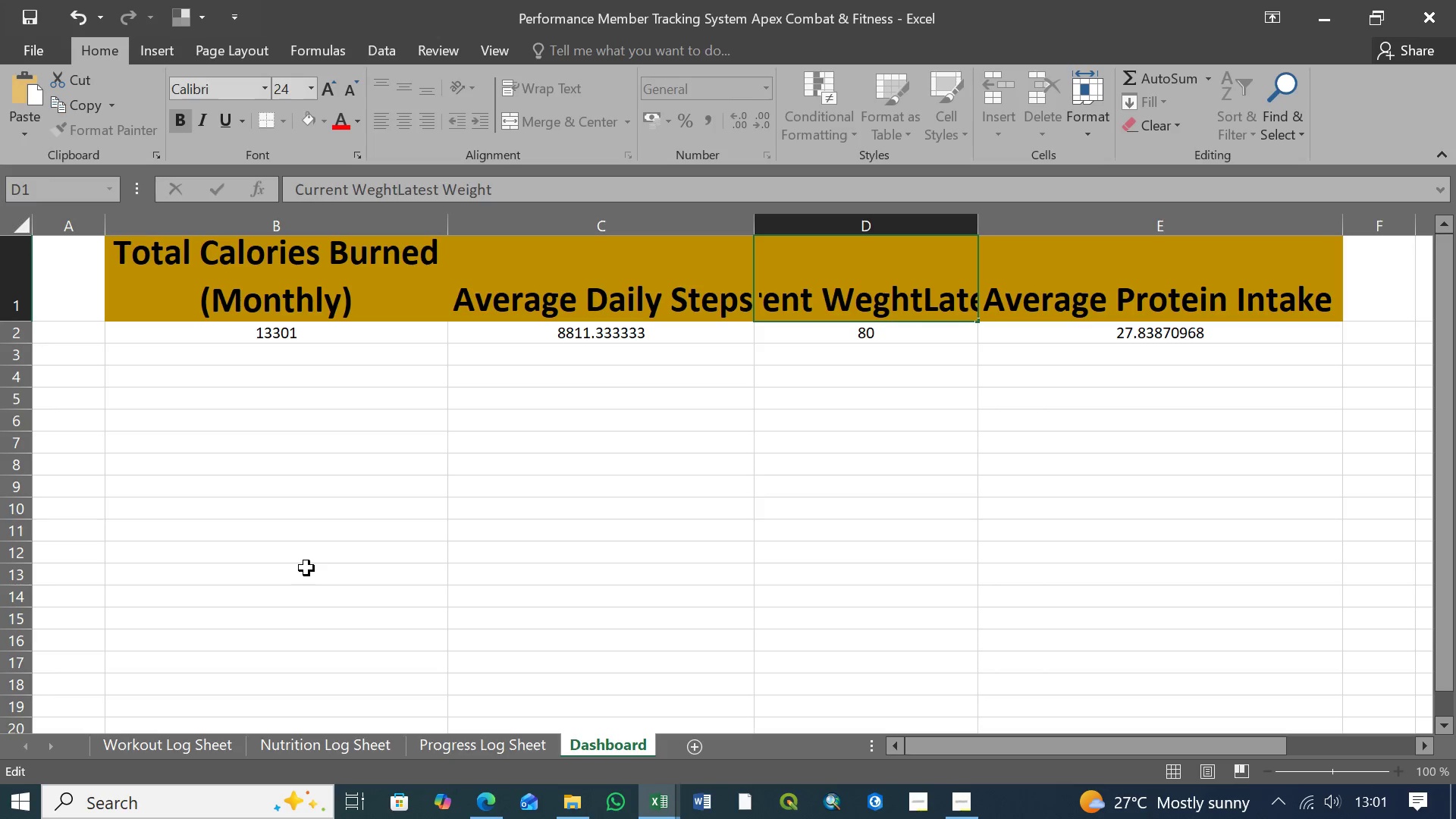 
key(Backspace)
key(Backspace)
key(Backspace)
type(ight ()
 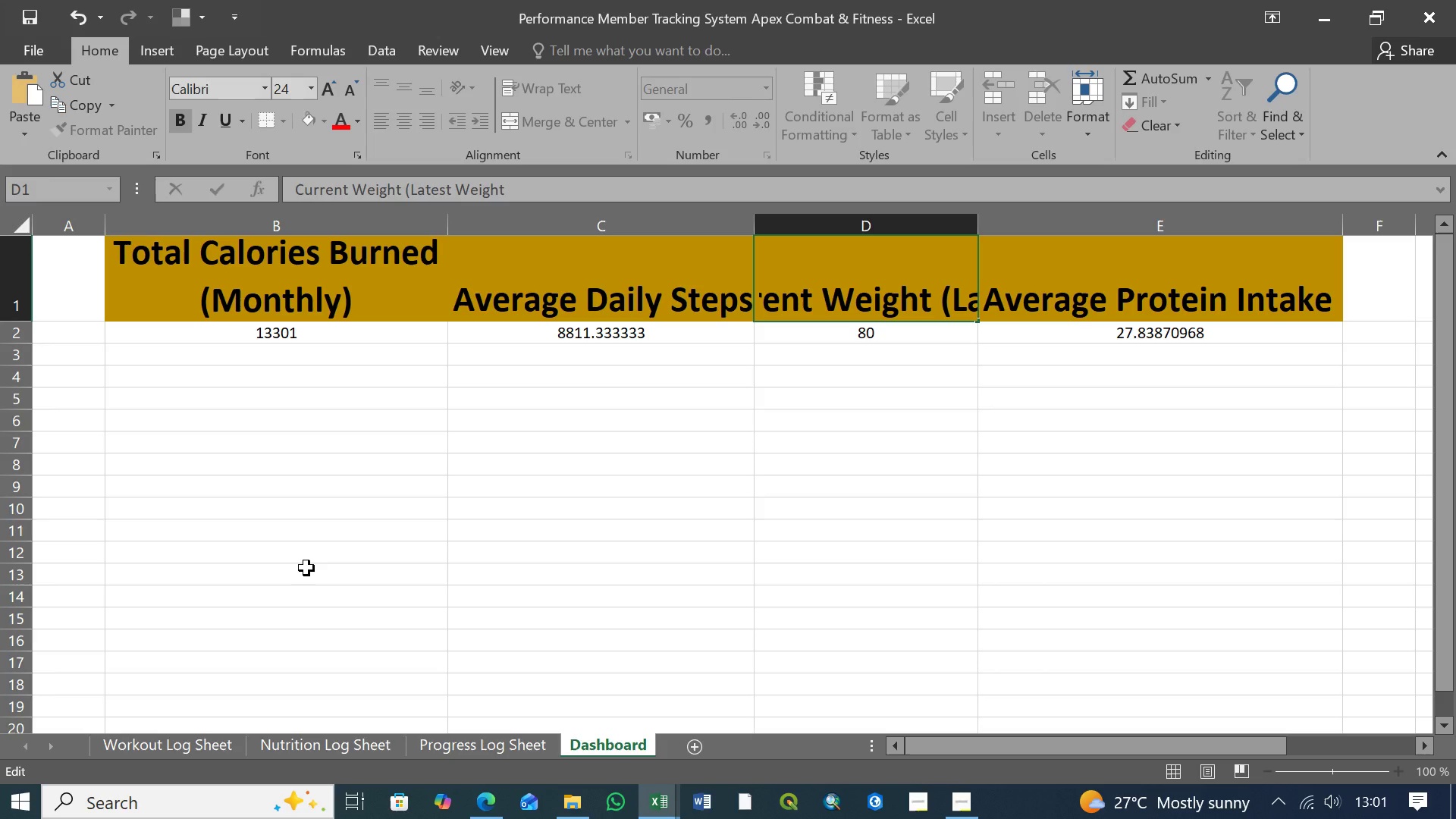 
key(ArrowRight)
 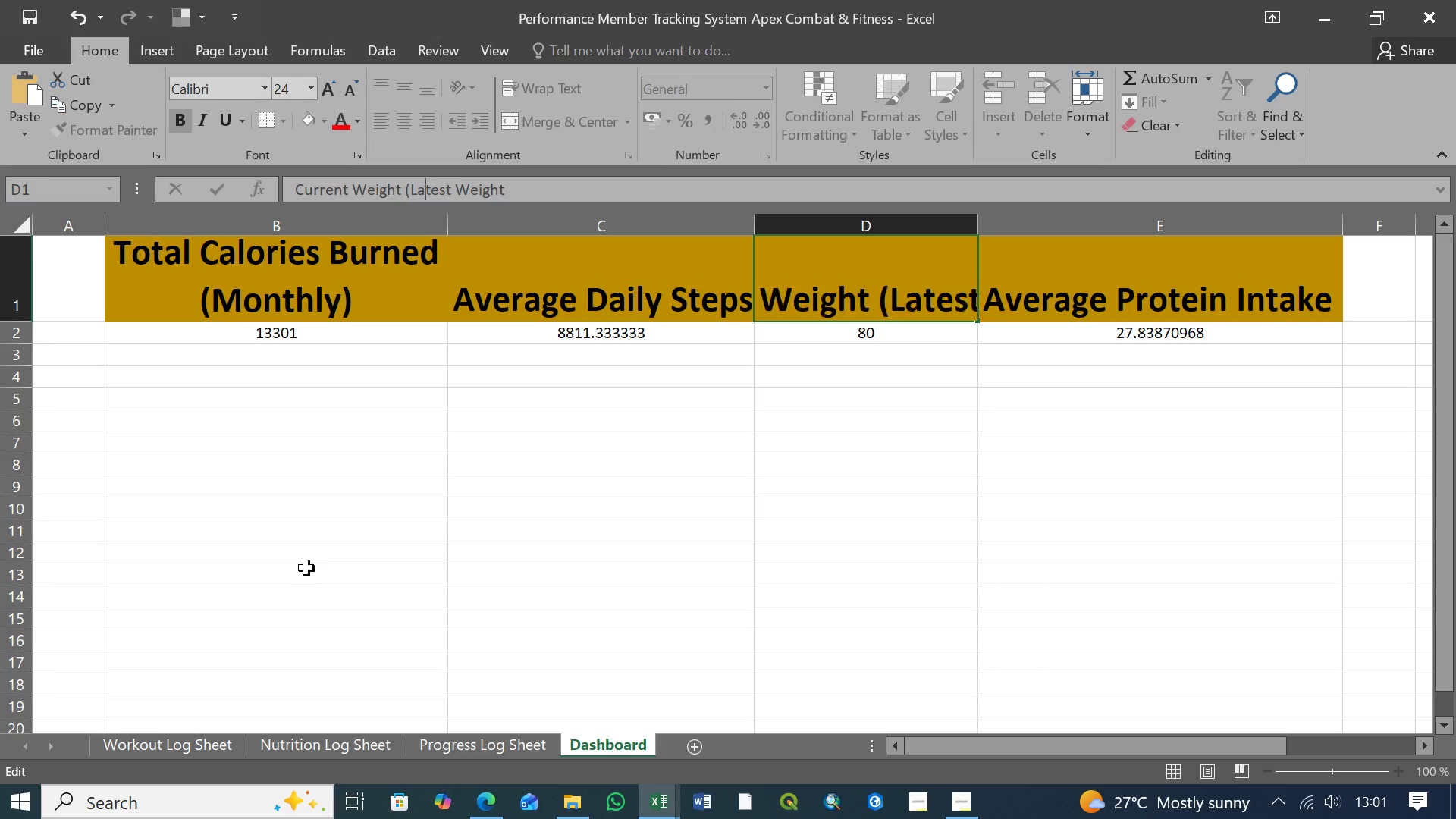 
key(ArrowRight)
 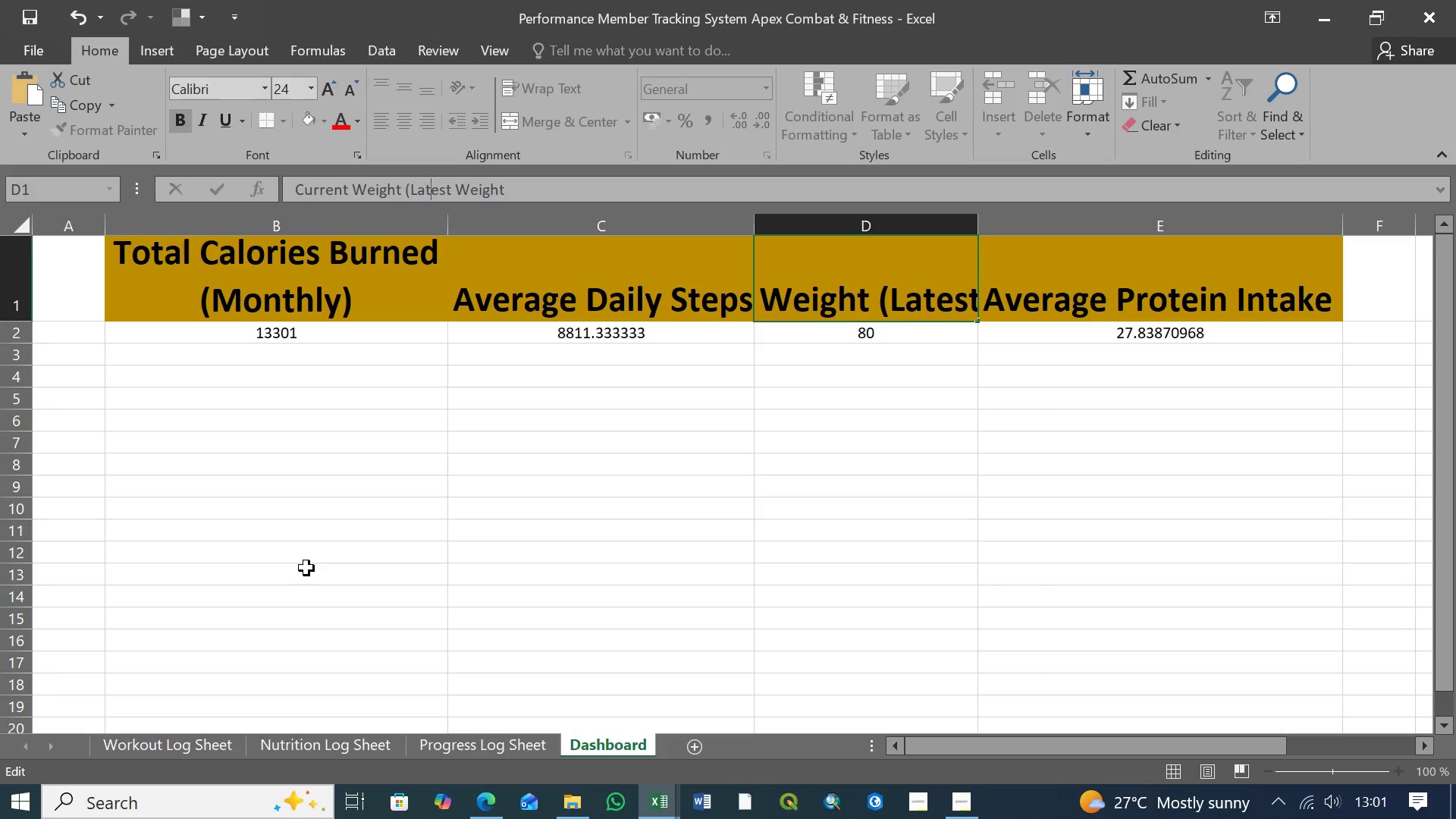 
key(ArrowRight)
 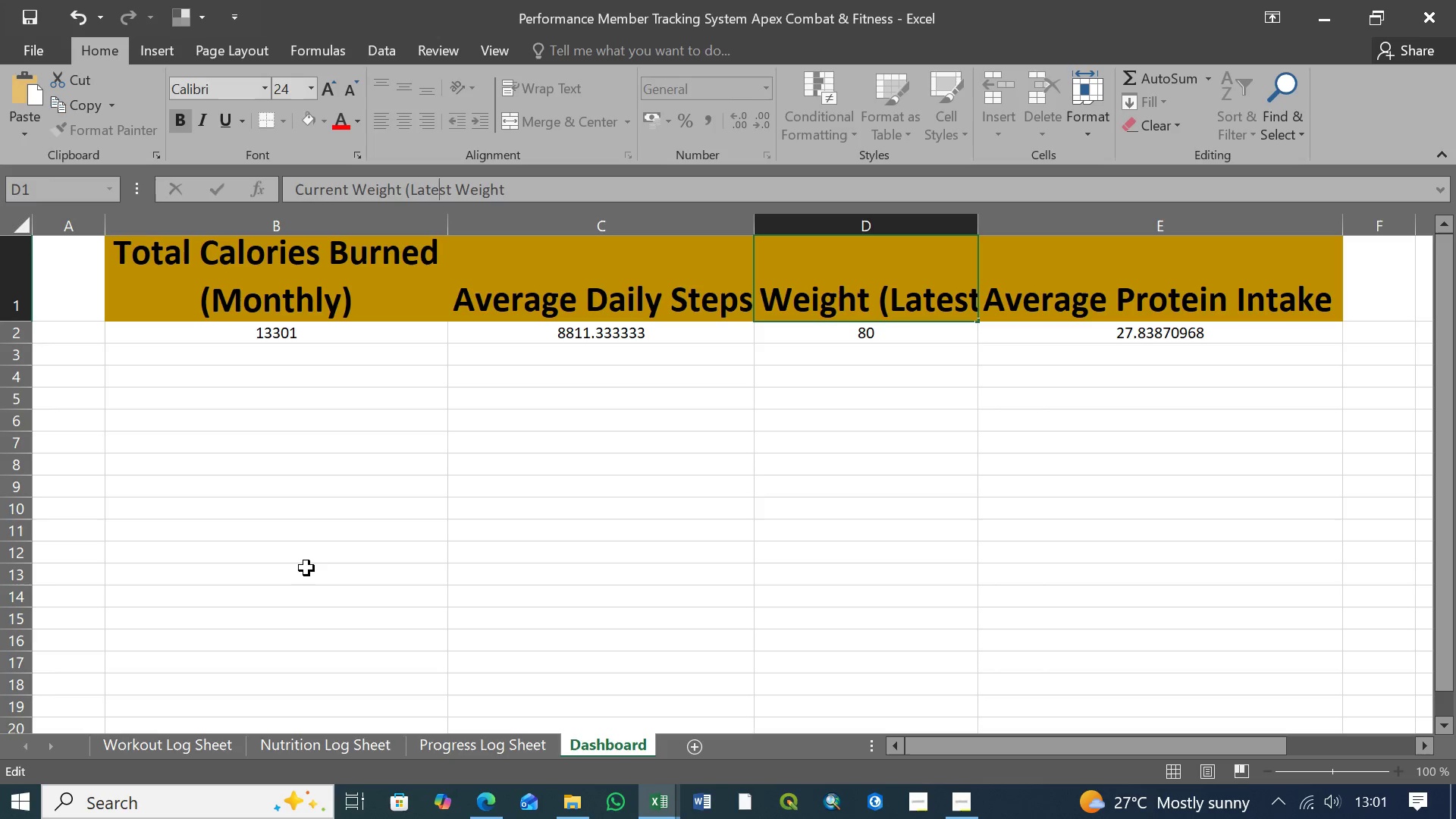 
key(ArrowRight)
 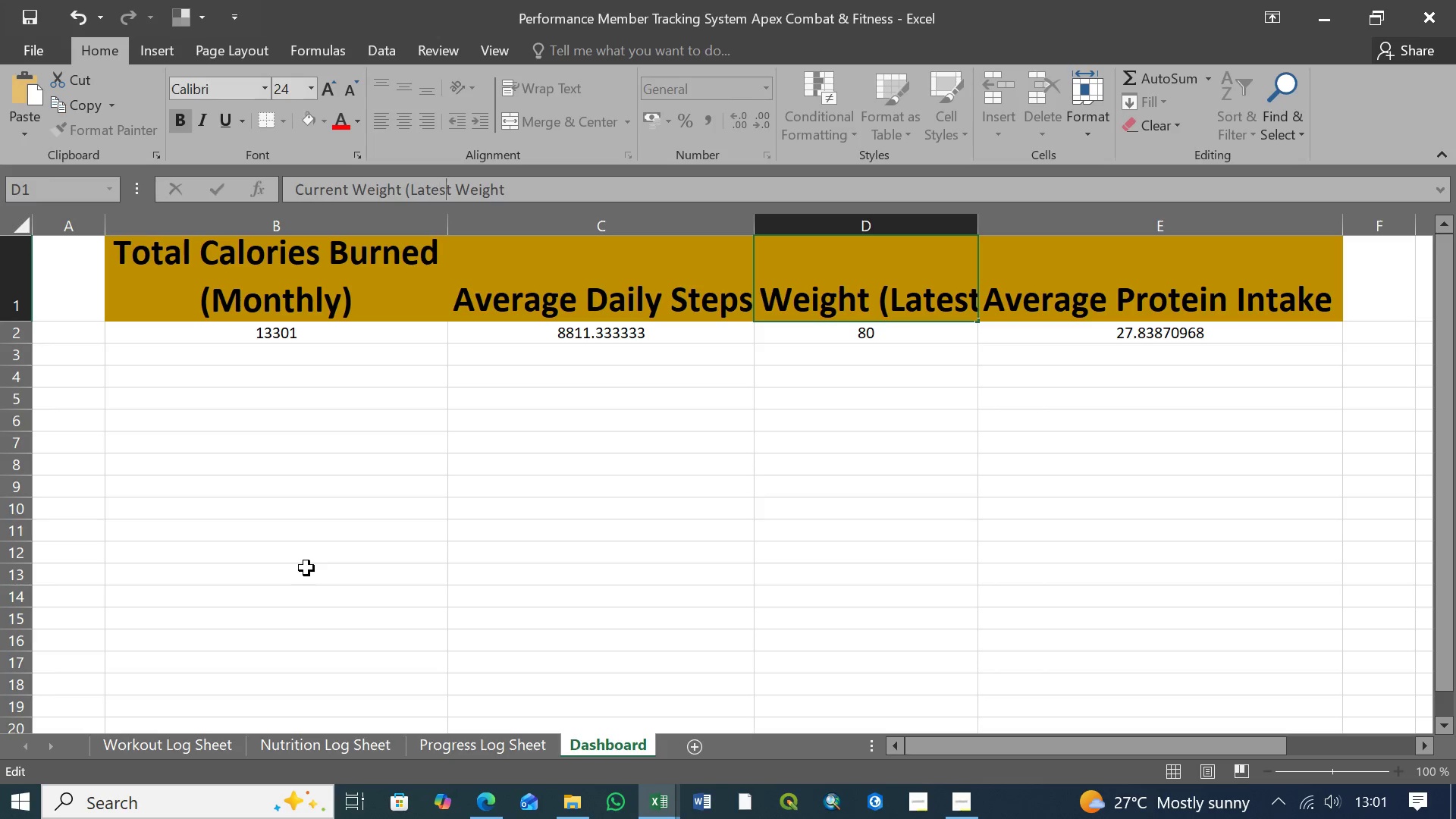 
key(ArrowRight)
 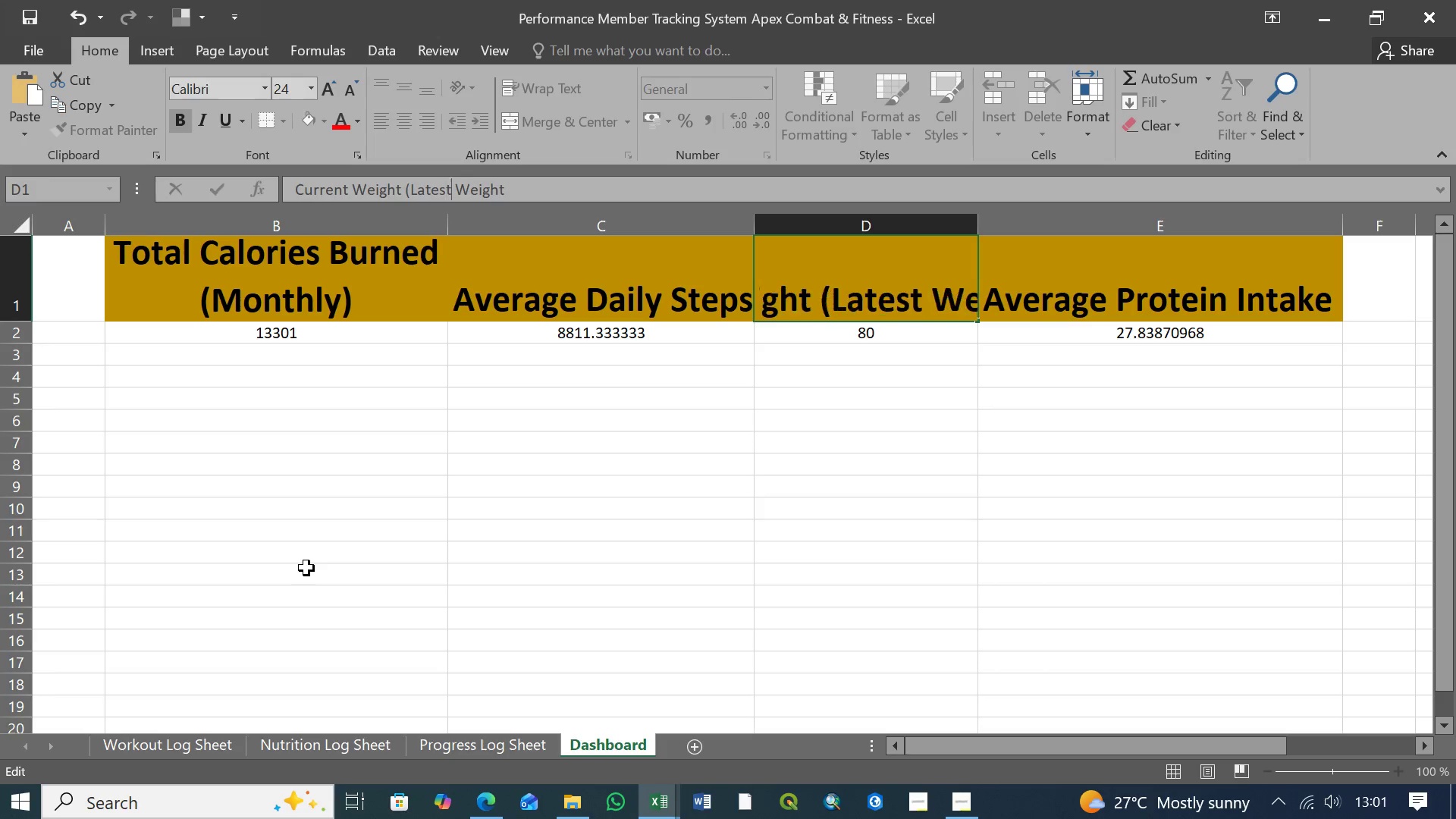 
key(ArrowRight)
 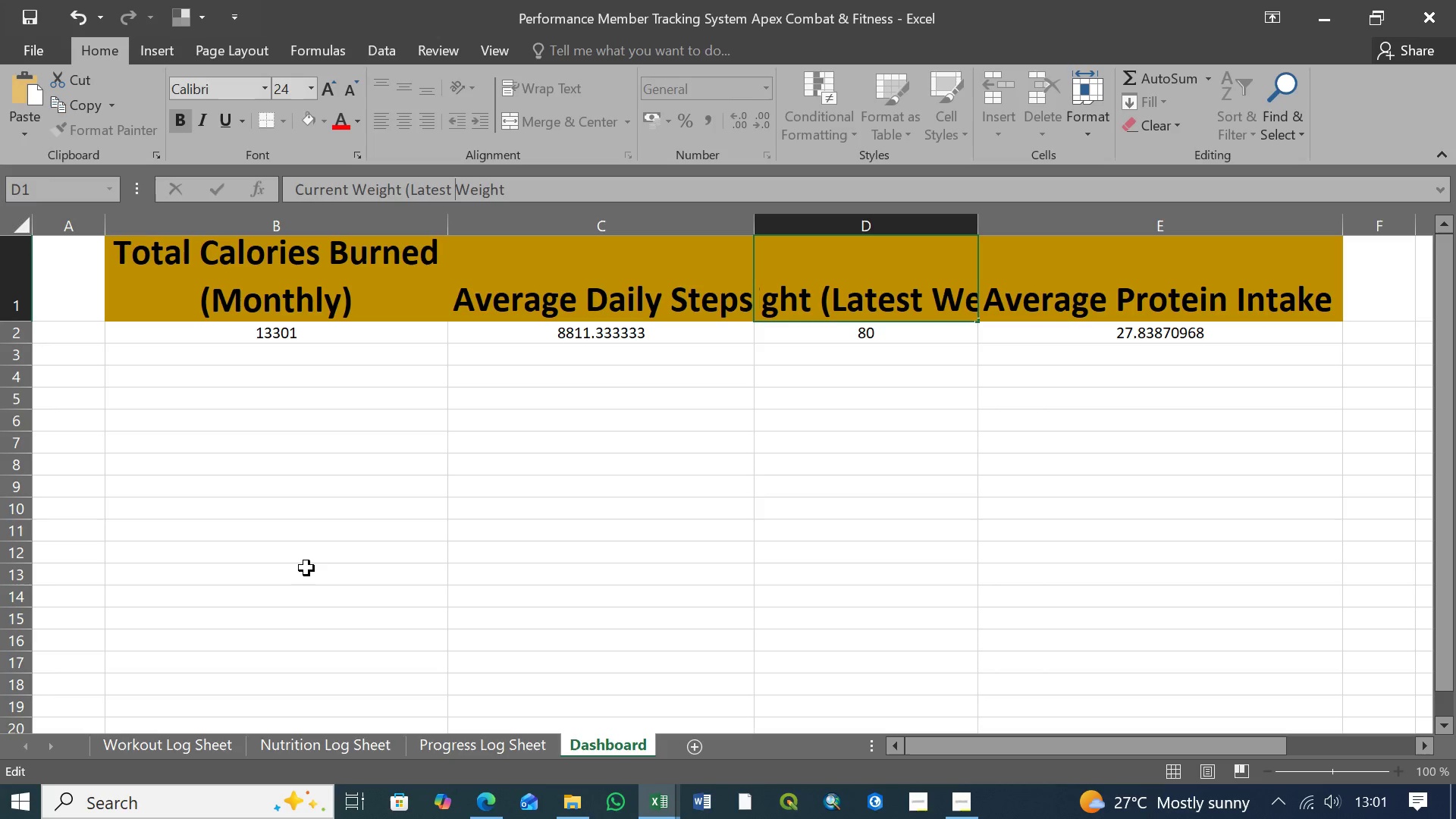 
key(ArrowRight)
 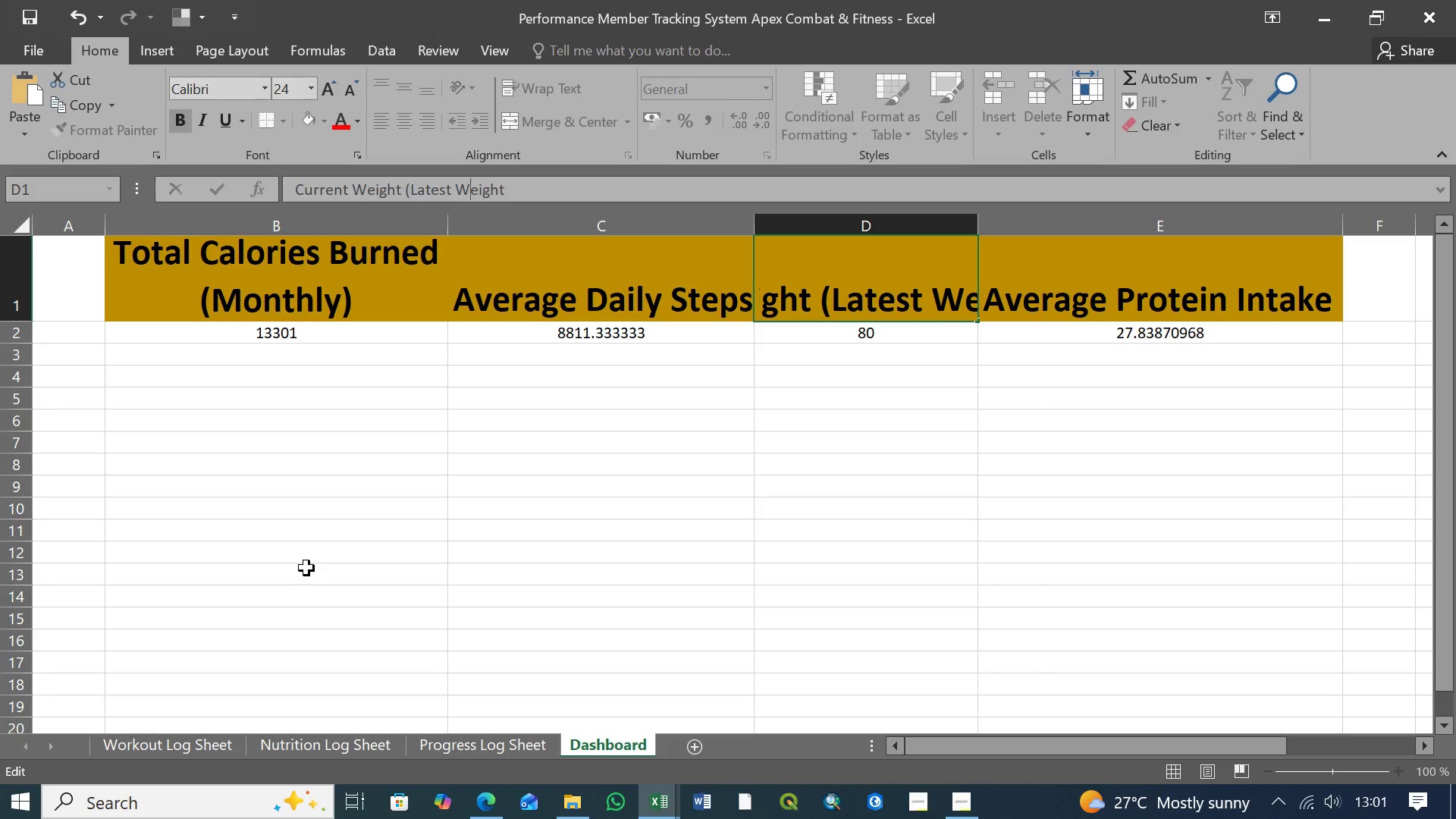 
key(ArrowRight)
 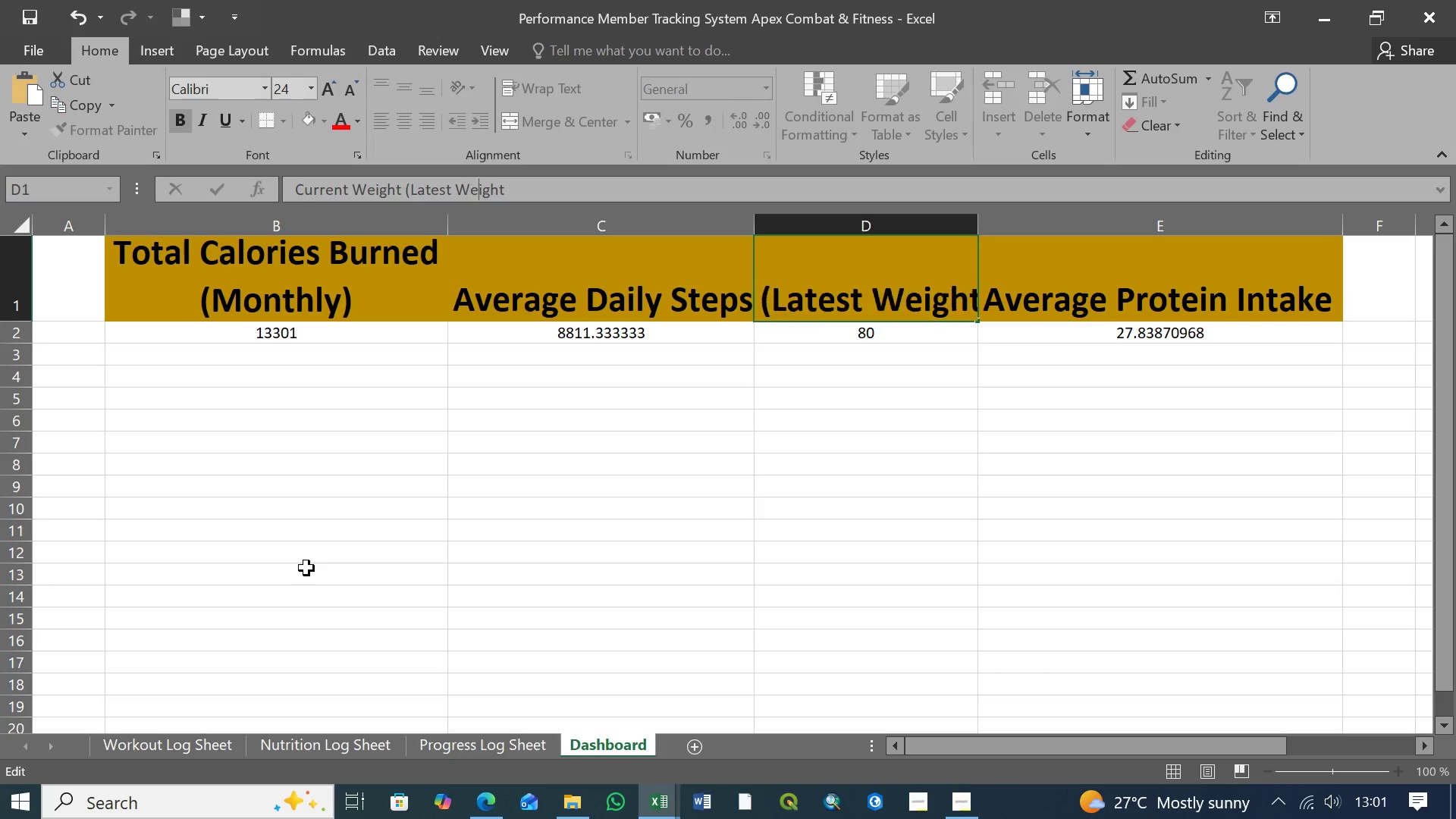 
key(ArrowRight)
 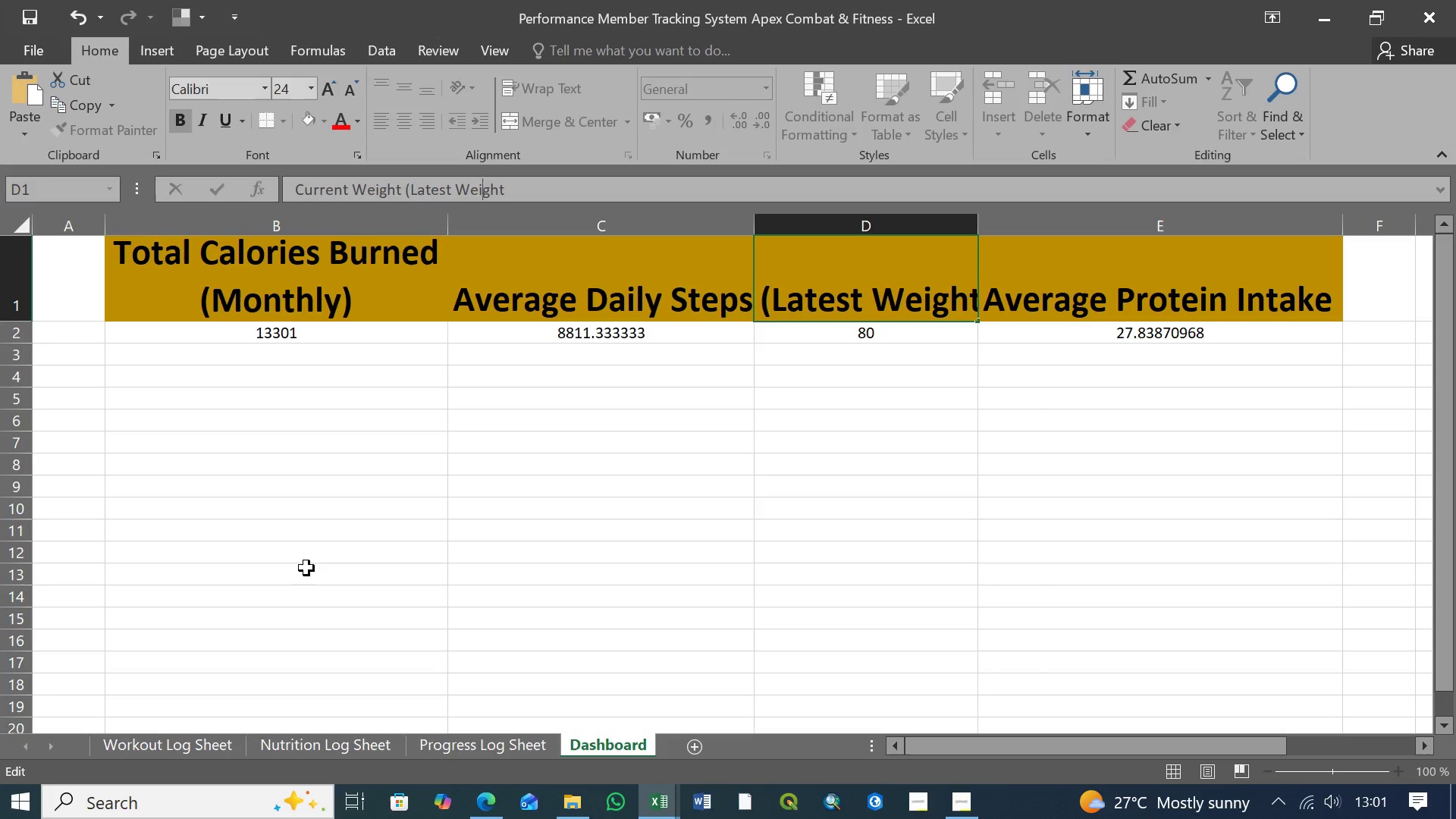 
key(ArrowRight)
 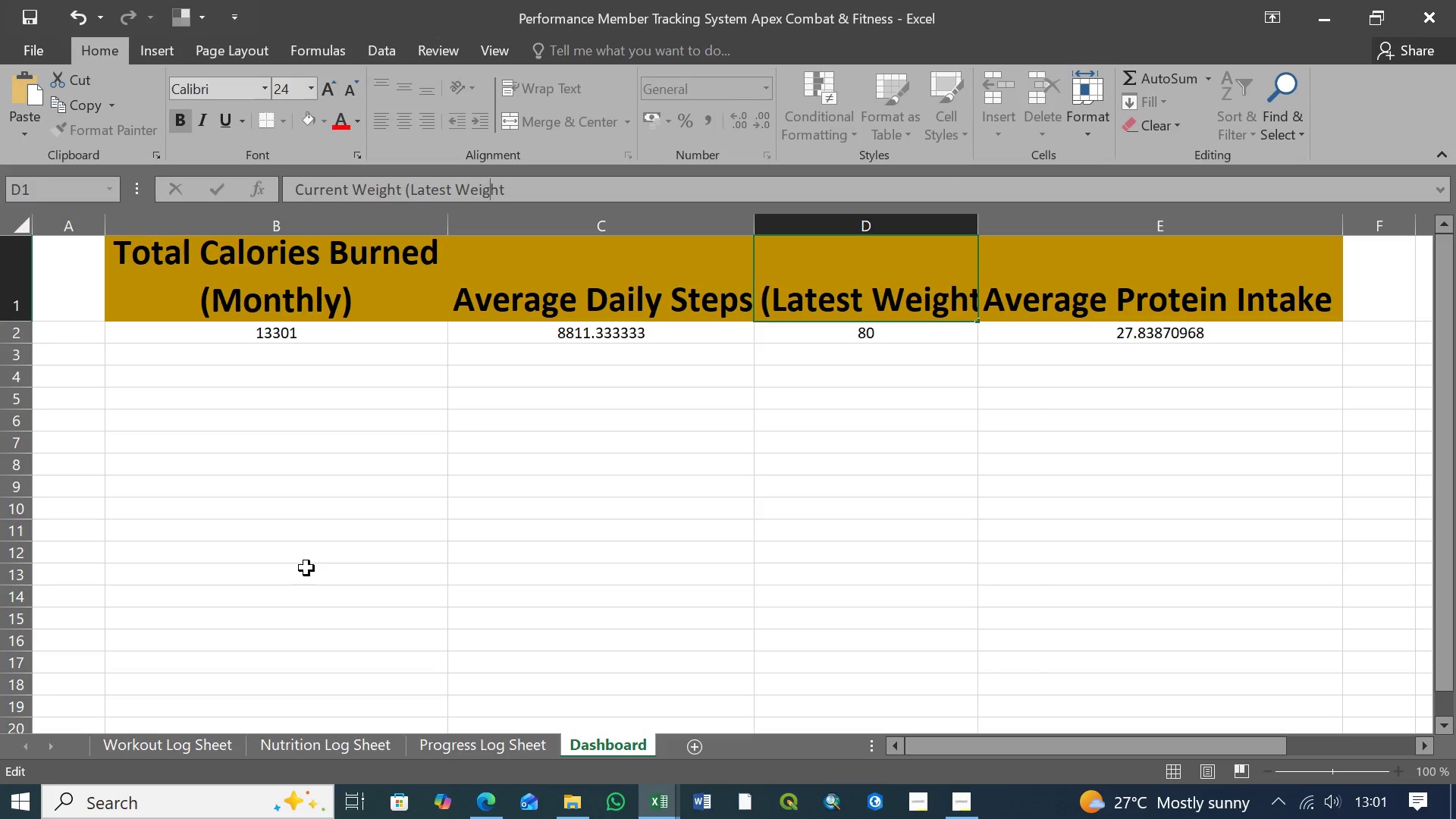 
key(ArrowRight)
 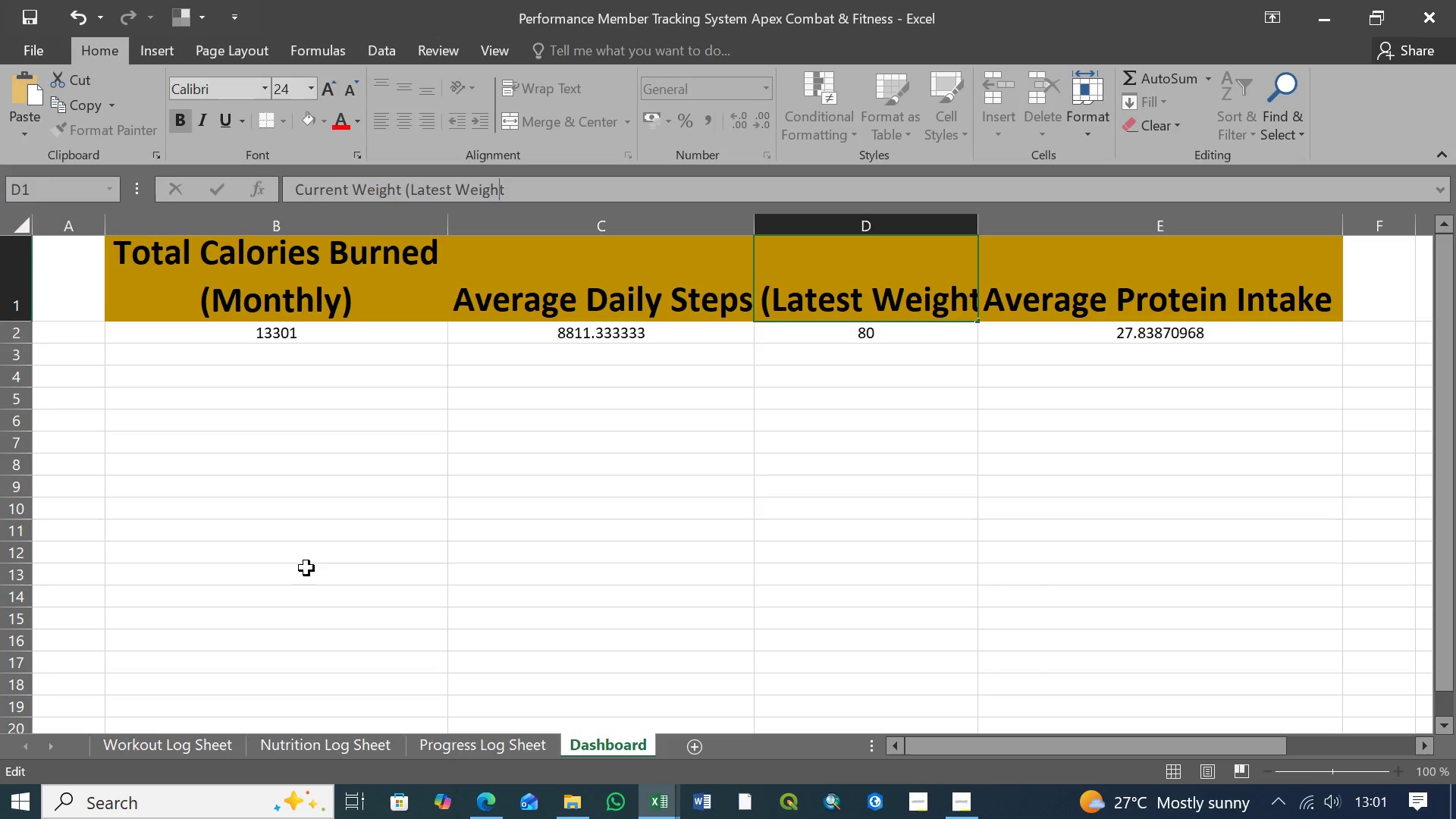 
key(ArrowRight)
 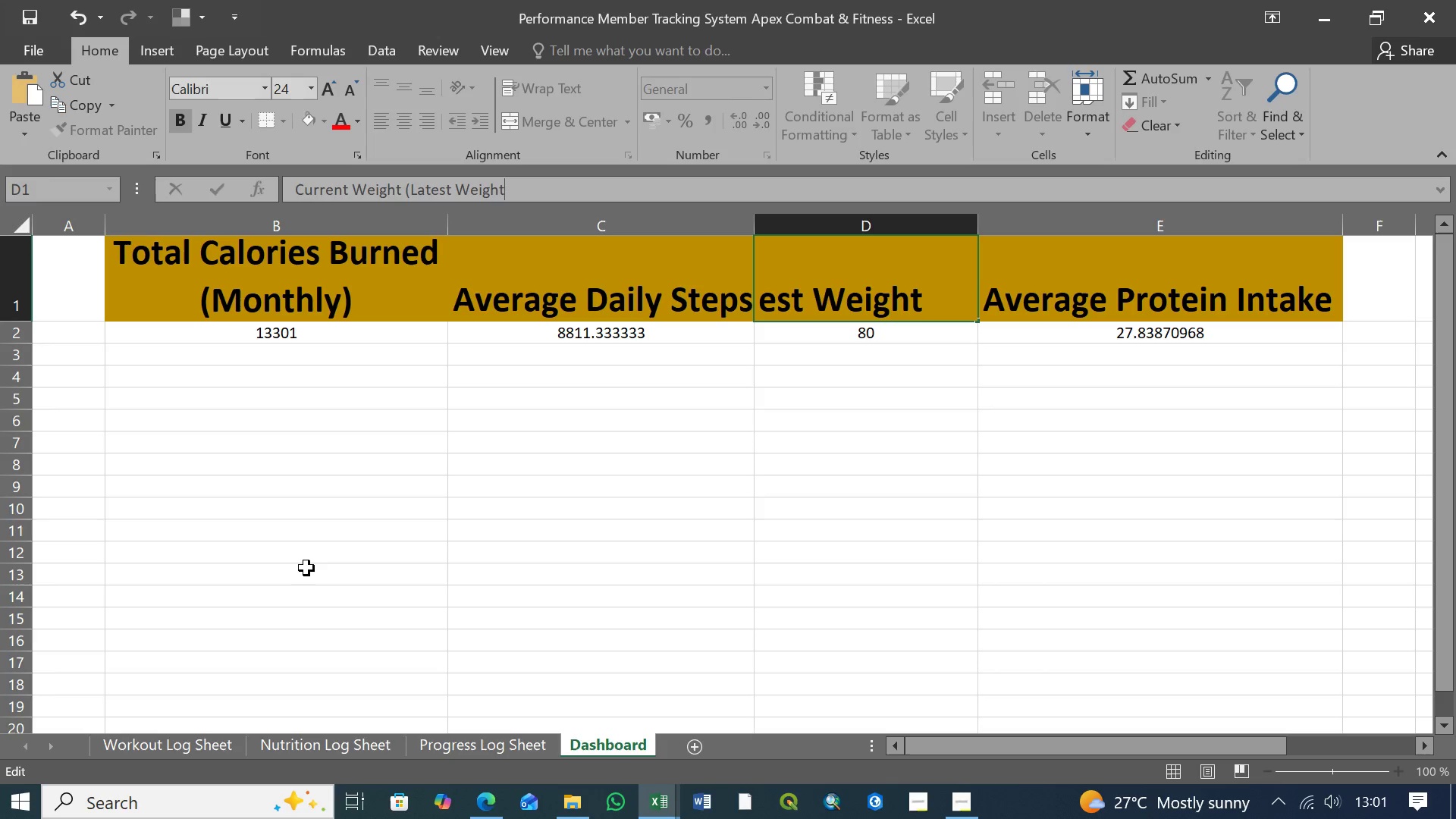 
key(ArrowRight)
 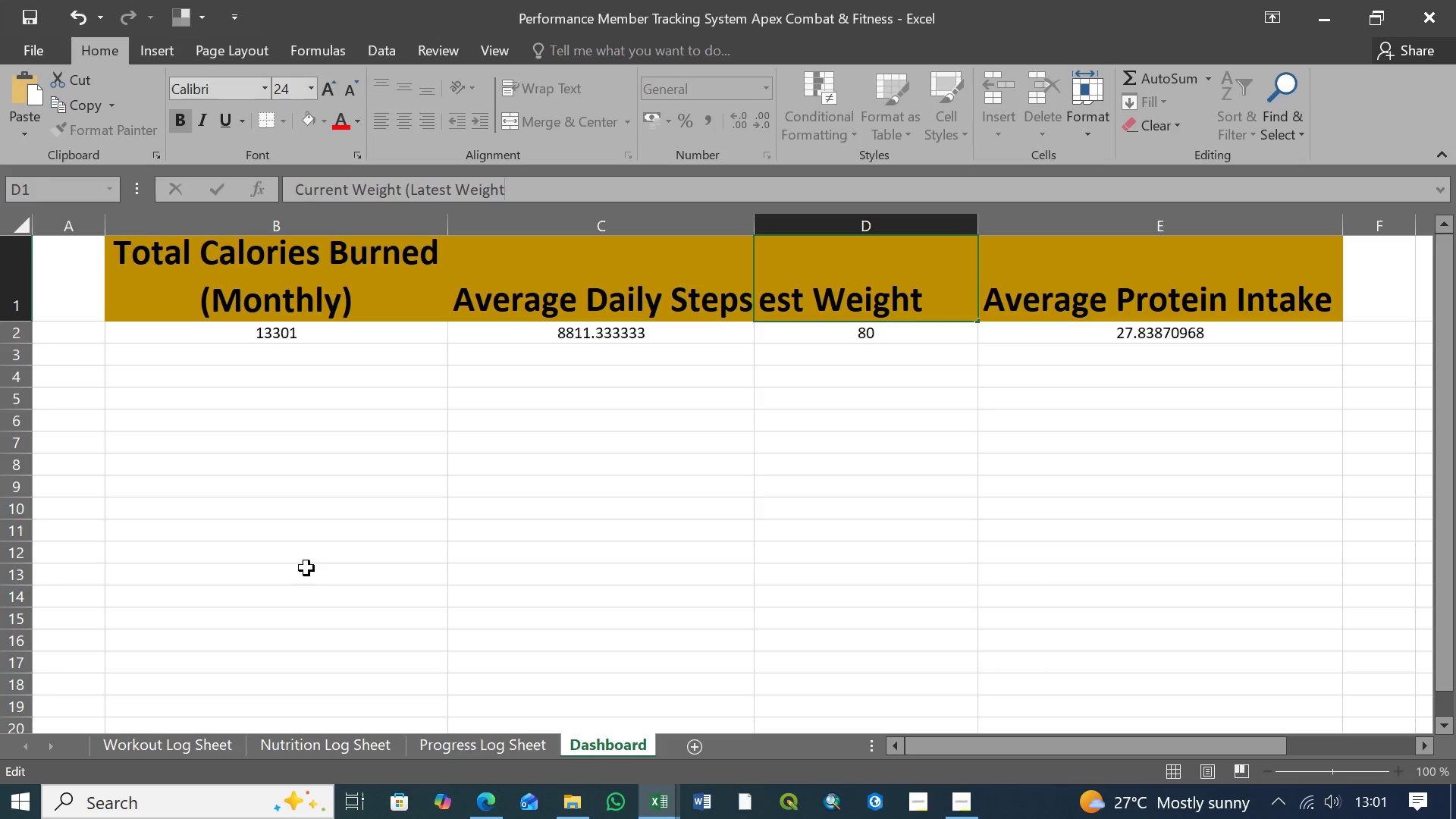 
key(Shift+0)
 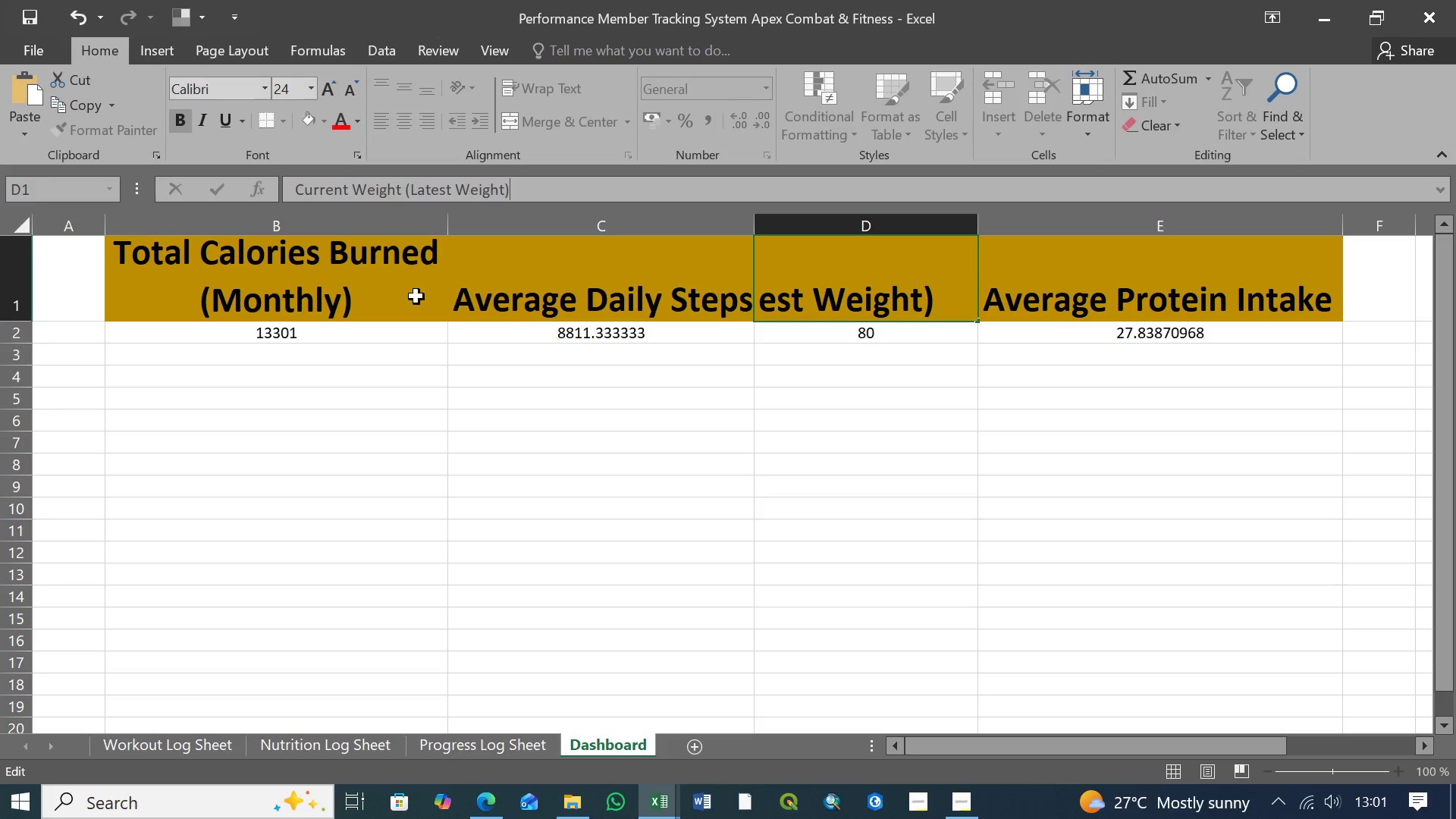 
left_click([629, 305])
 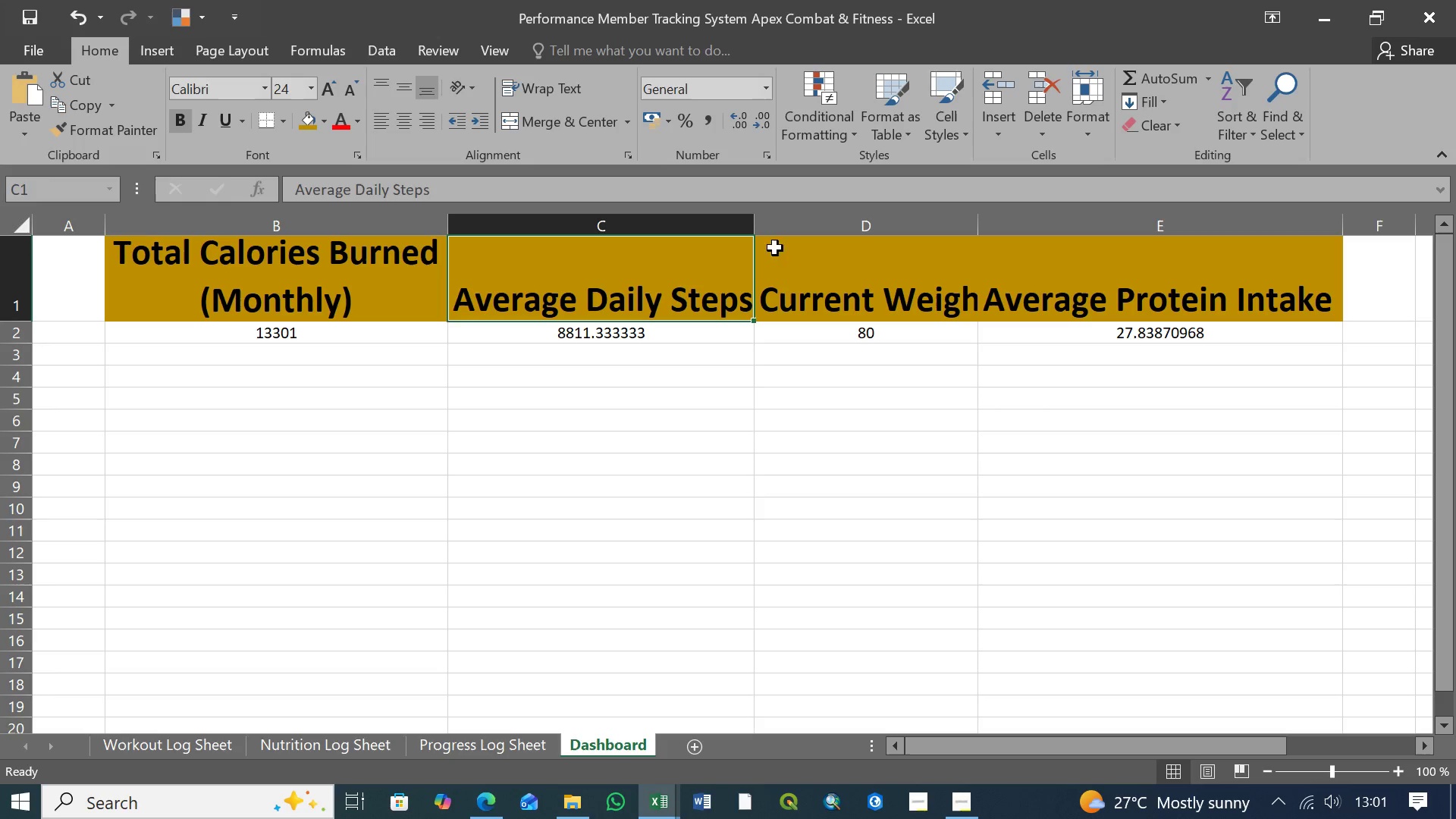 
left_click([845, 295])
 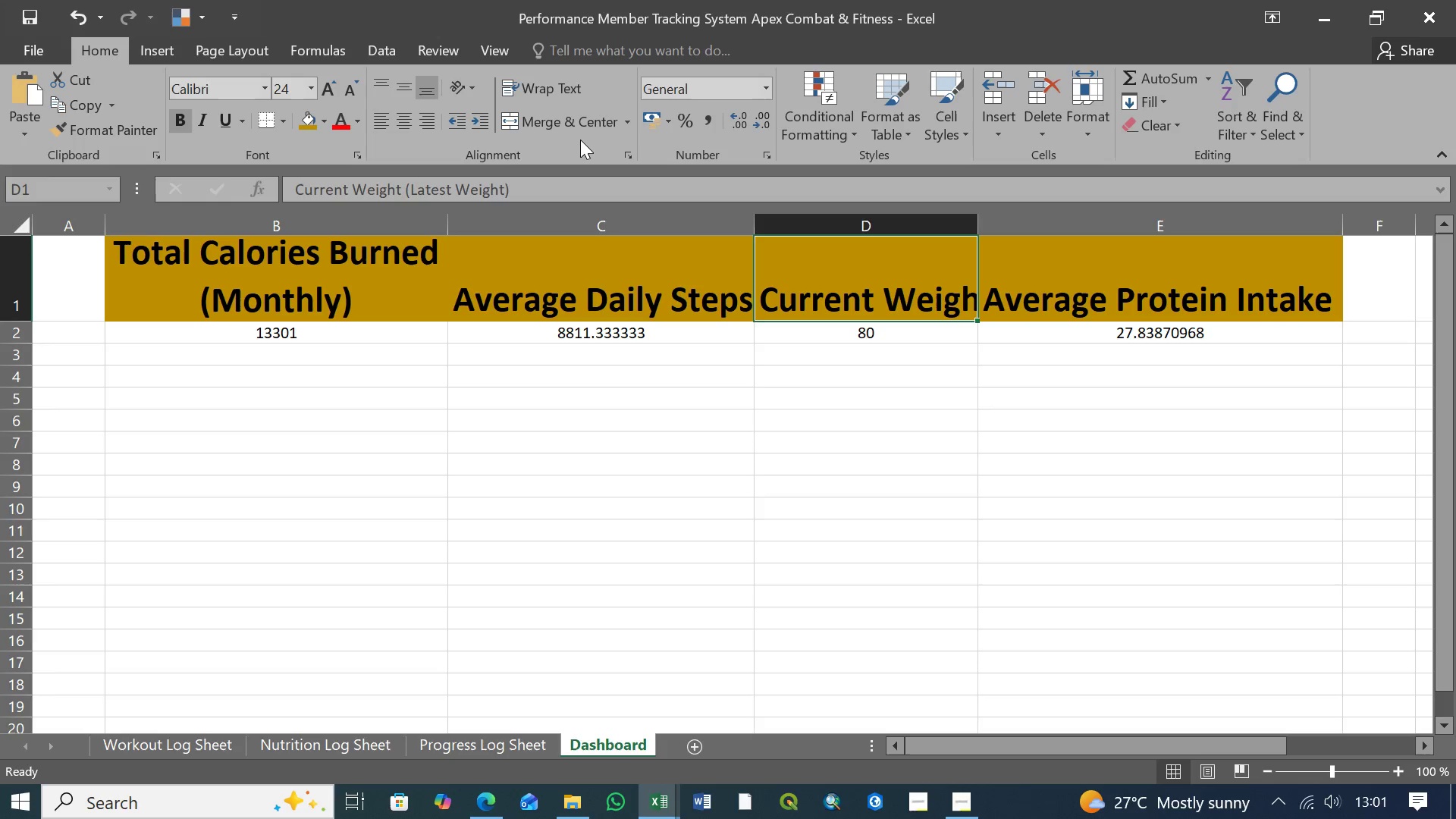 
left_click([566, 86])
 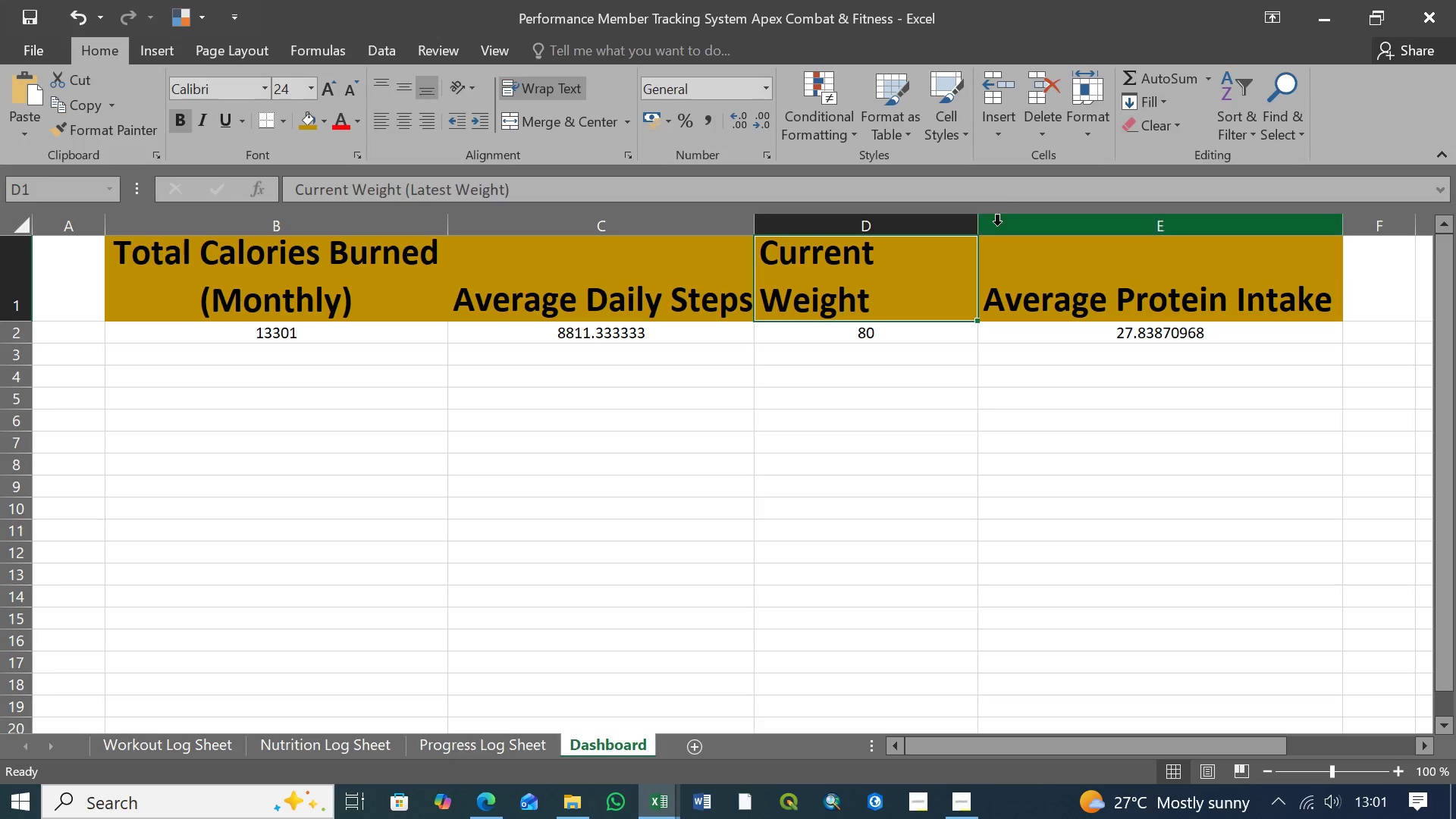 
left_click_drag(start_coordinate=[978, 228], to_coordinate=[1003, 228])
 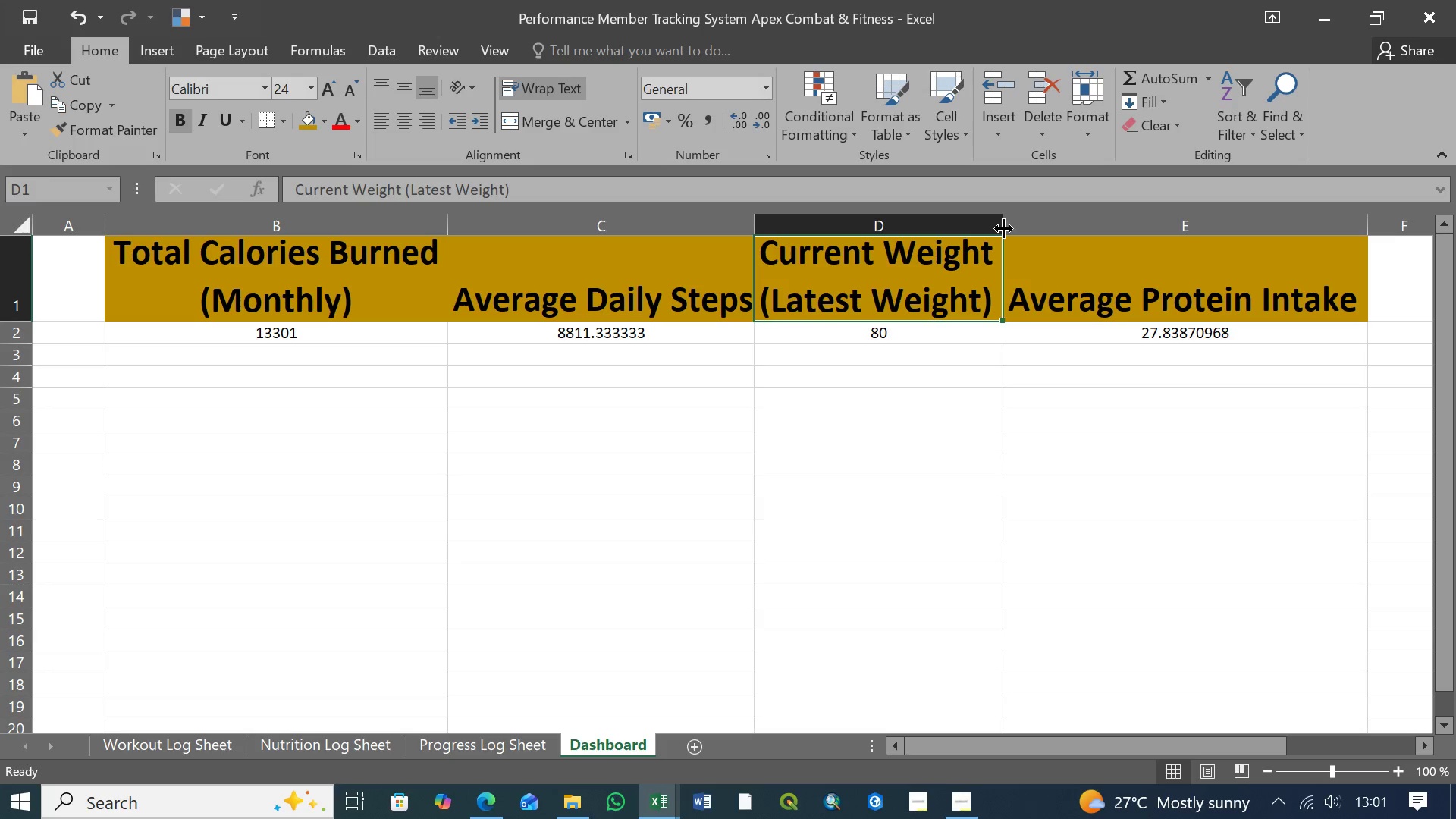 
left_click_drag(start_coordinate=[1003, 228], to_coordinate=[1008, 228])
 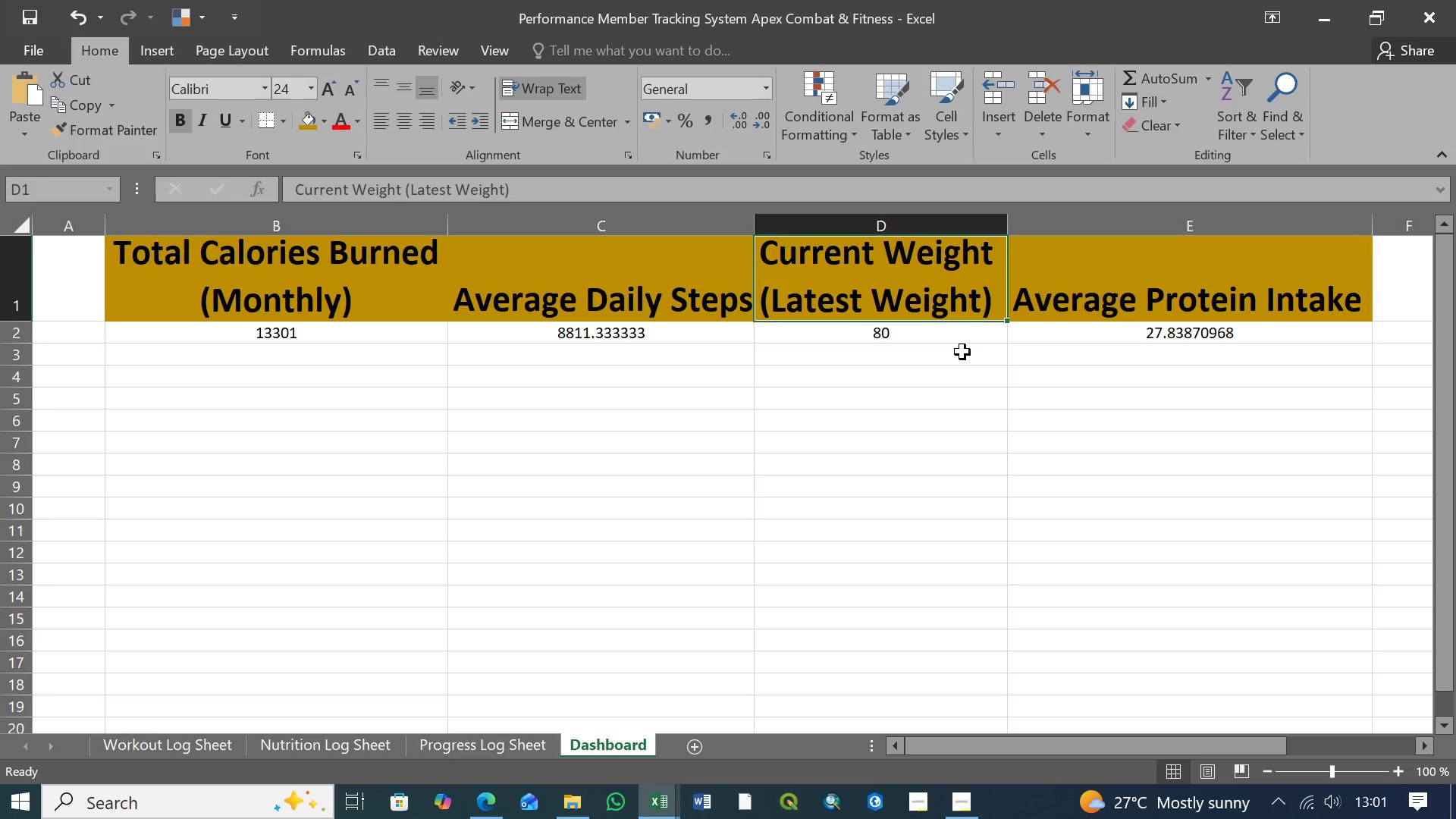 
left_click([962, 339])
 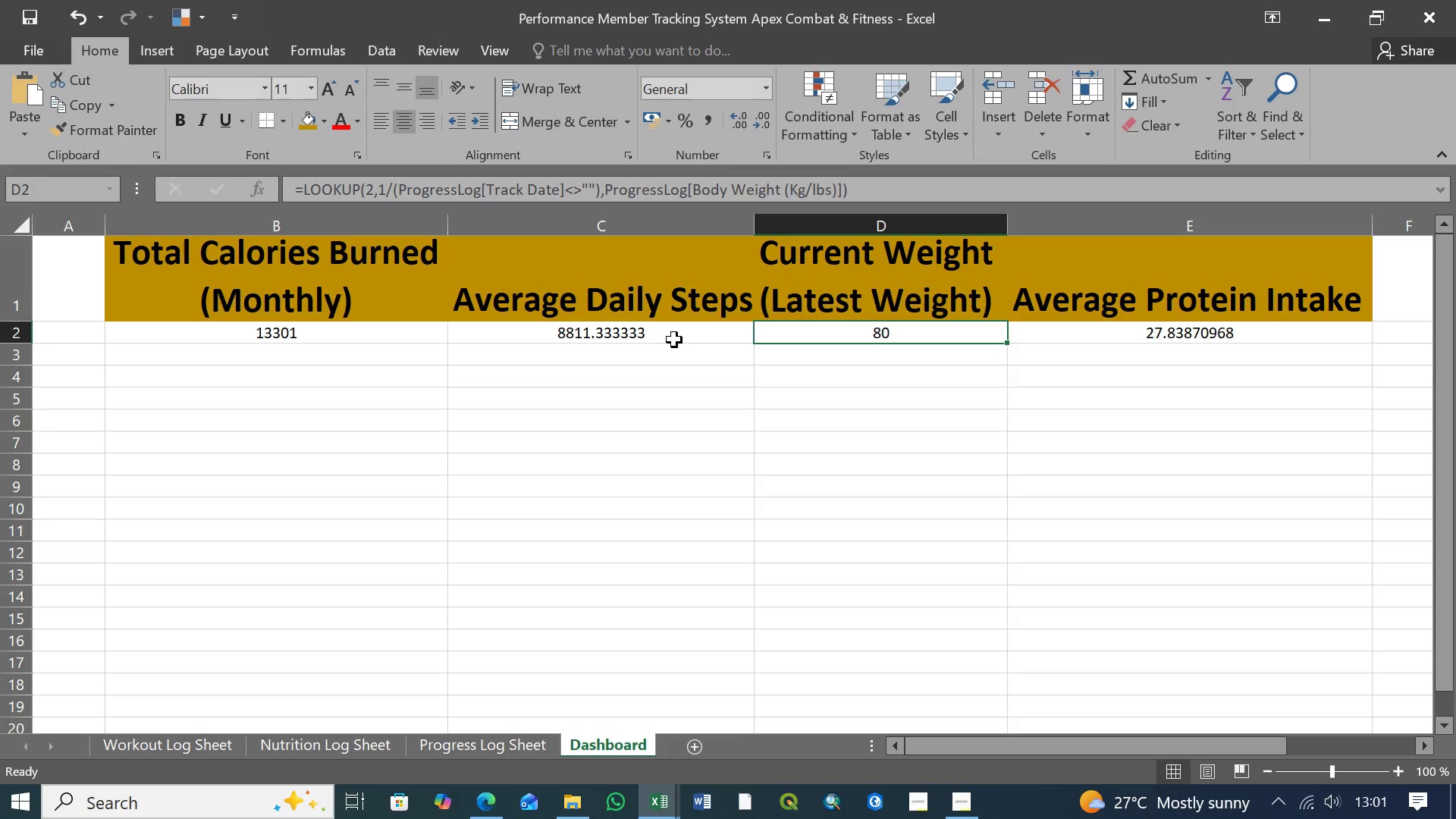 
left_click([672, 337])
 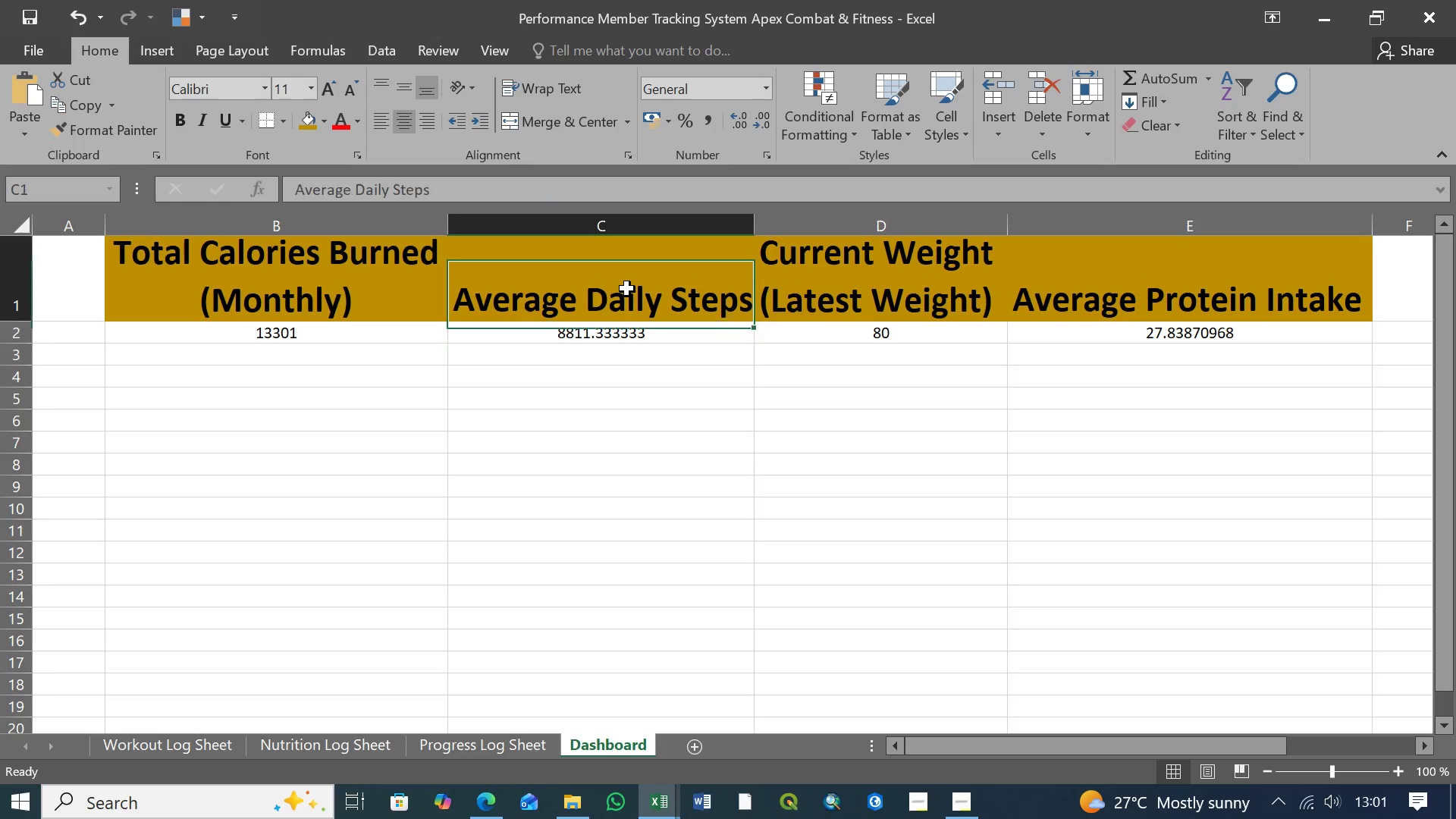 
left_click([627, 289])
 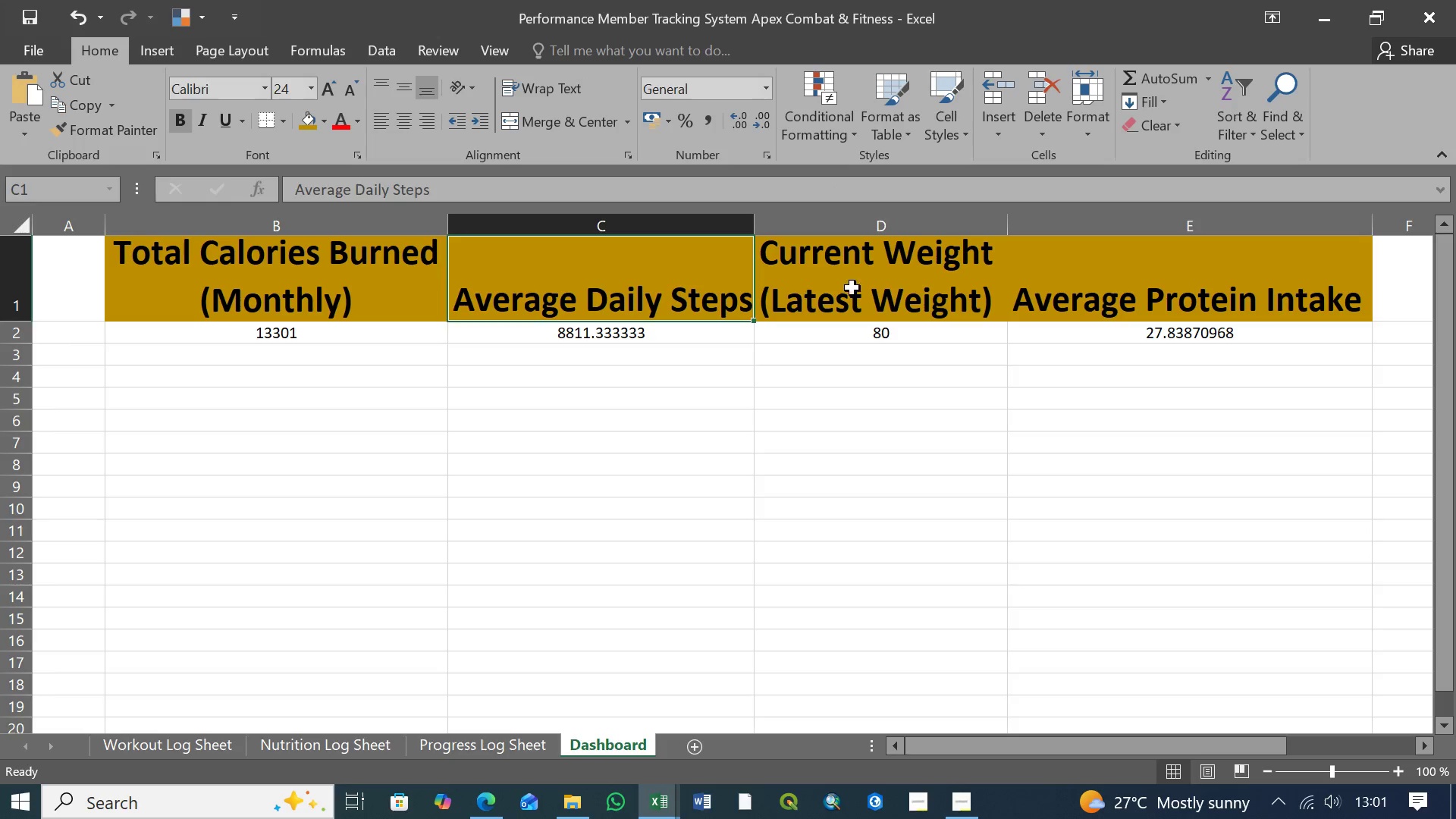 
left_click([867, 288])
 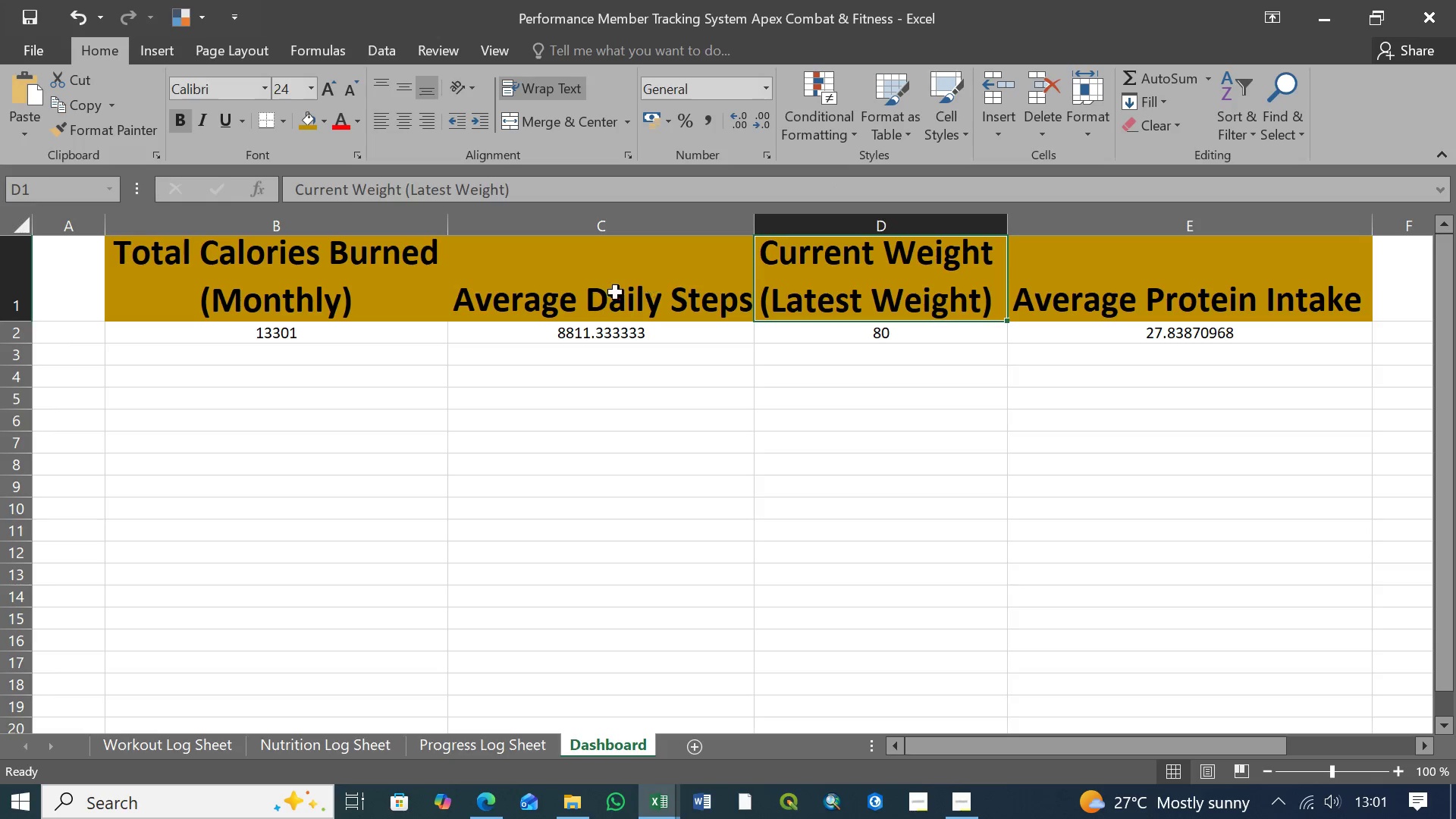 
left_click([606, 293])
 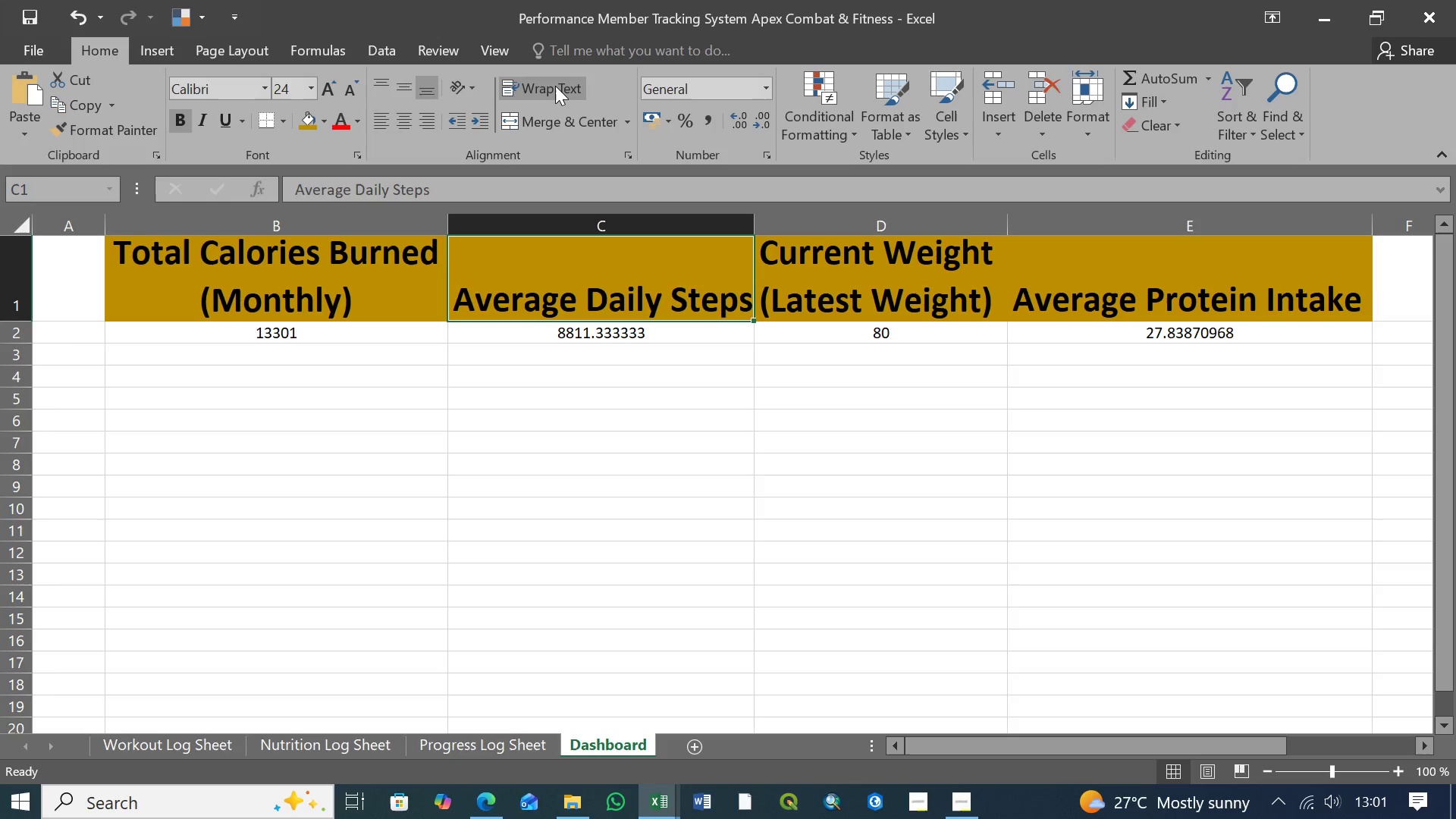 
left_click([555, 87])
 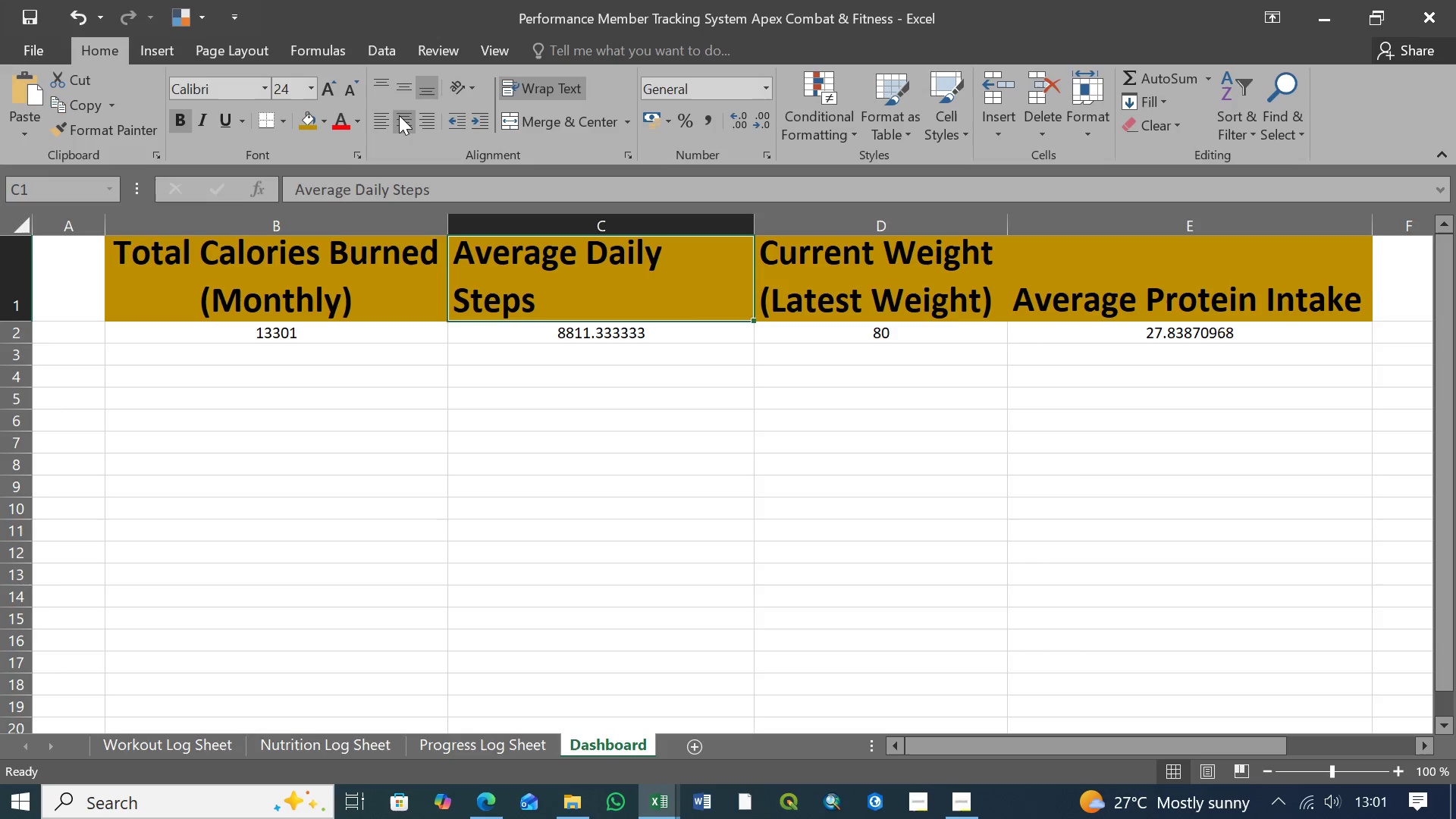 
left_click([403, 121])
 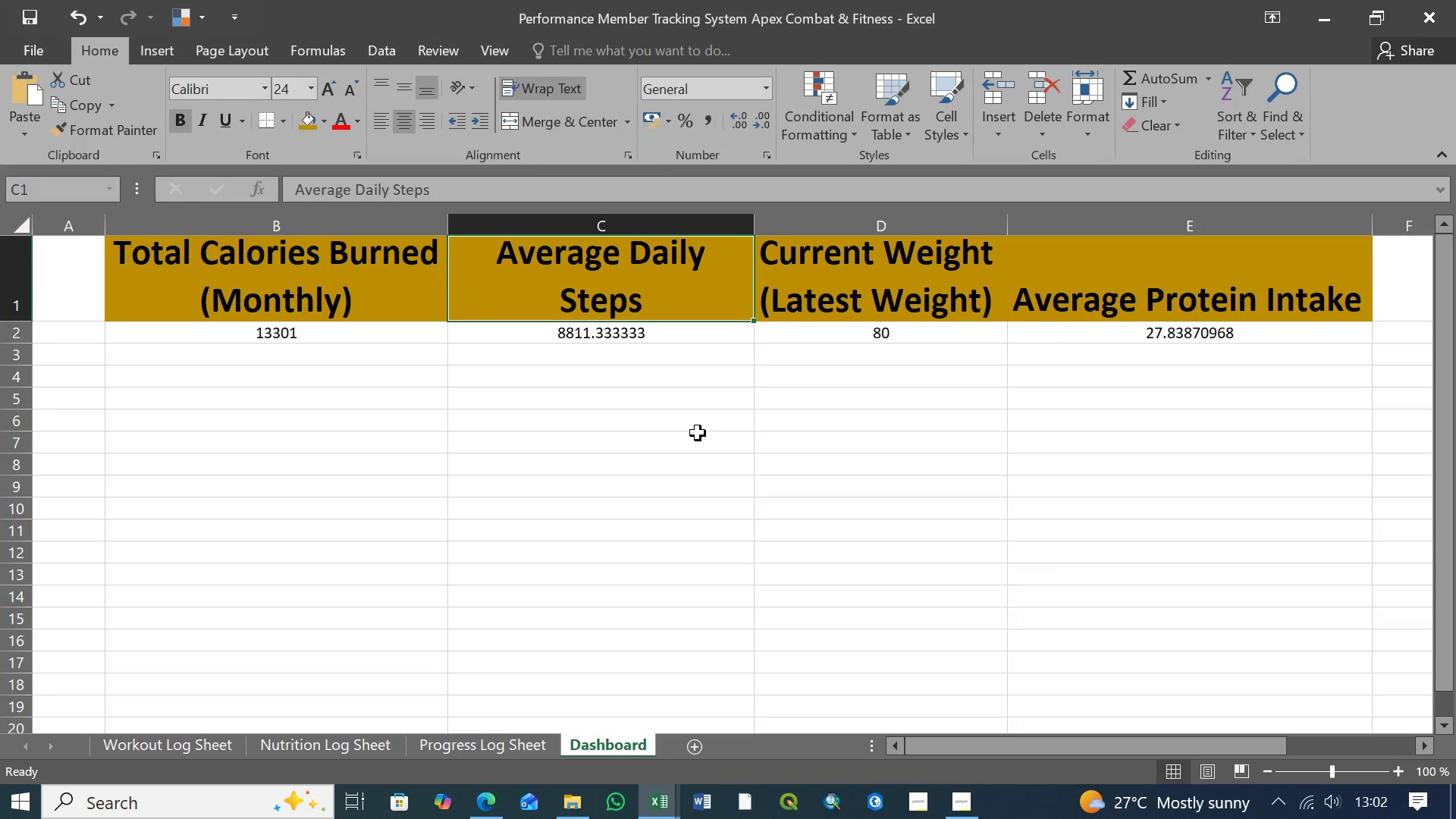 
left_click([910, 283])
 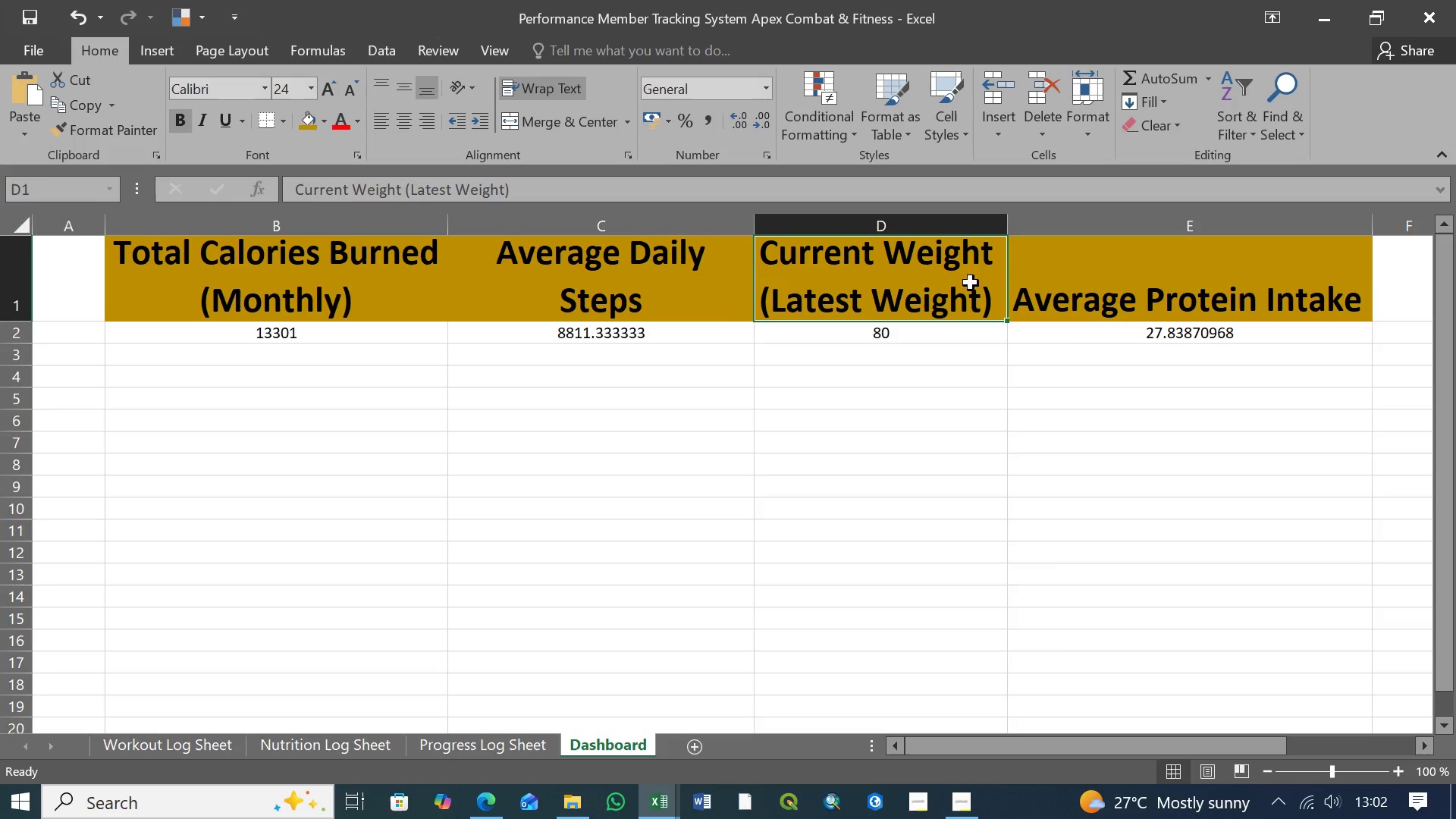 
left_click([1134, 290])
 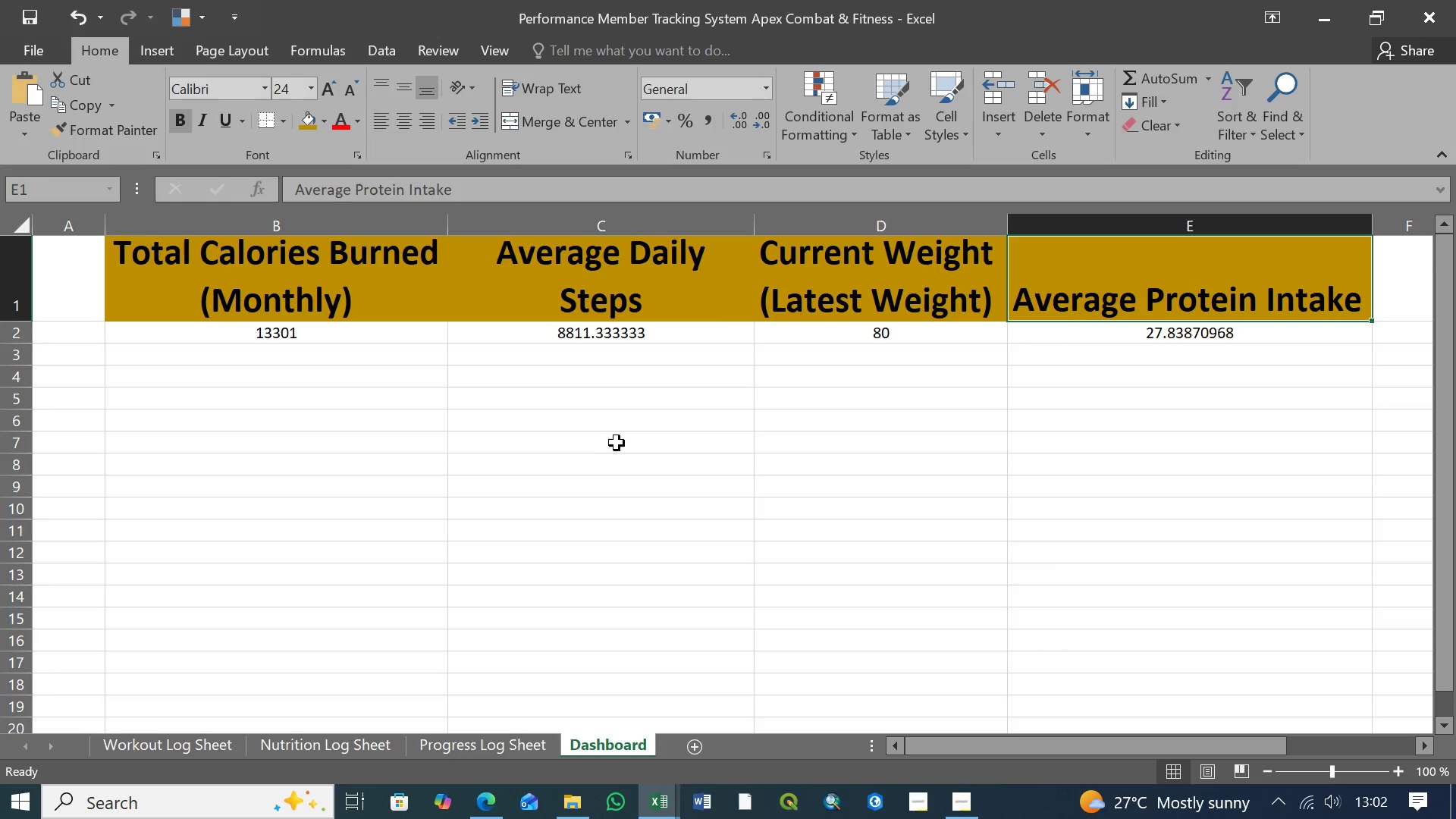 
left_click([769, 280])
 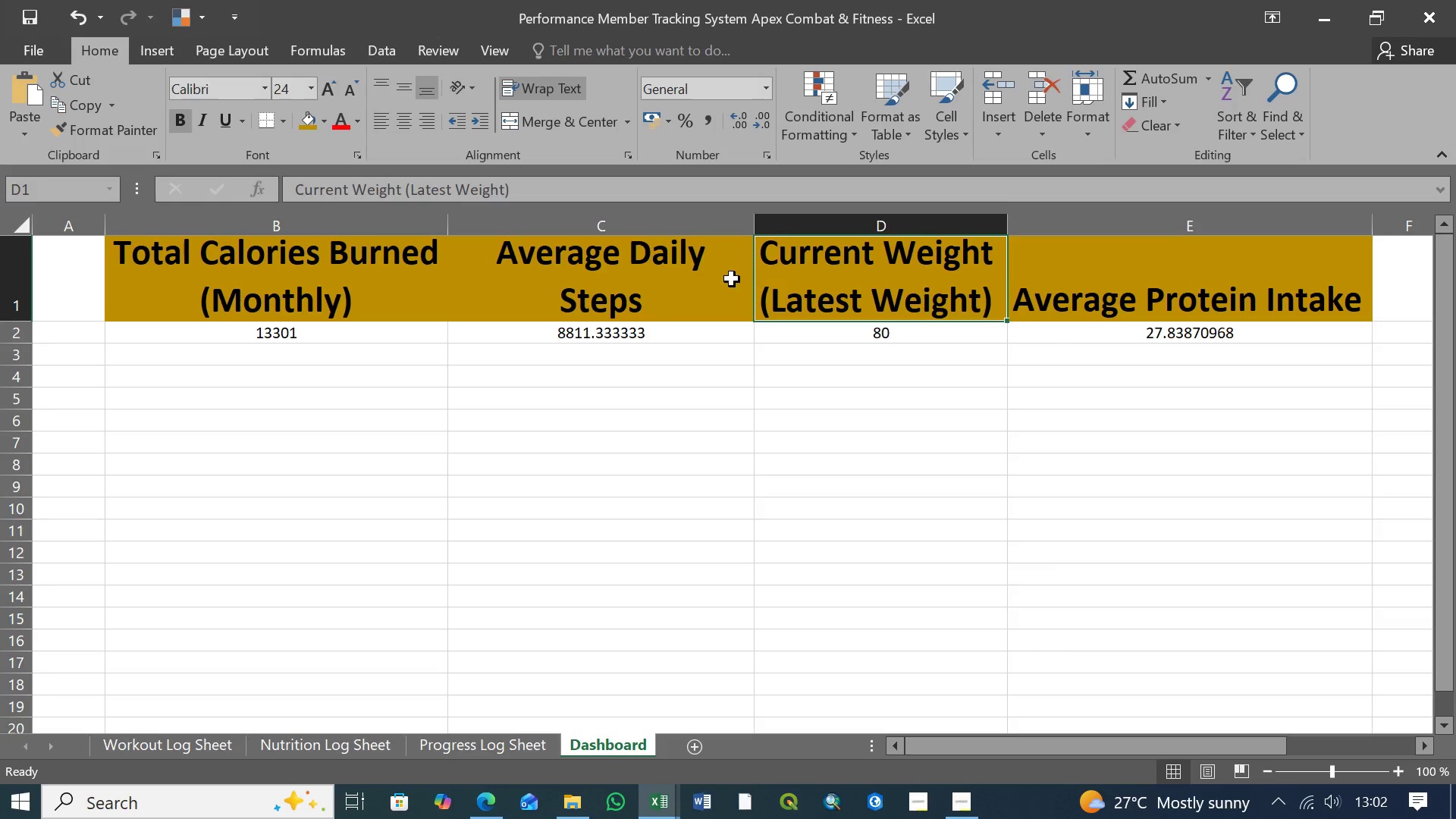 
left_click([732, 279])
 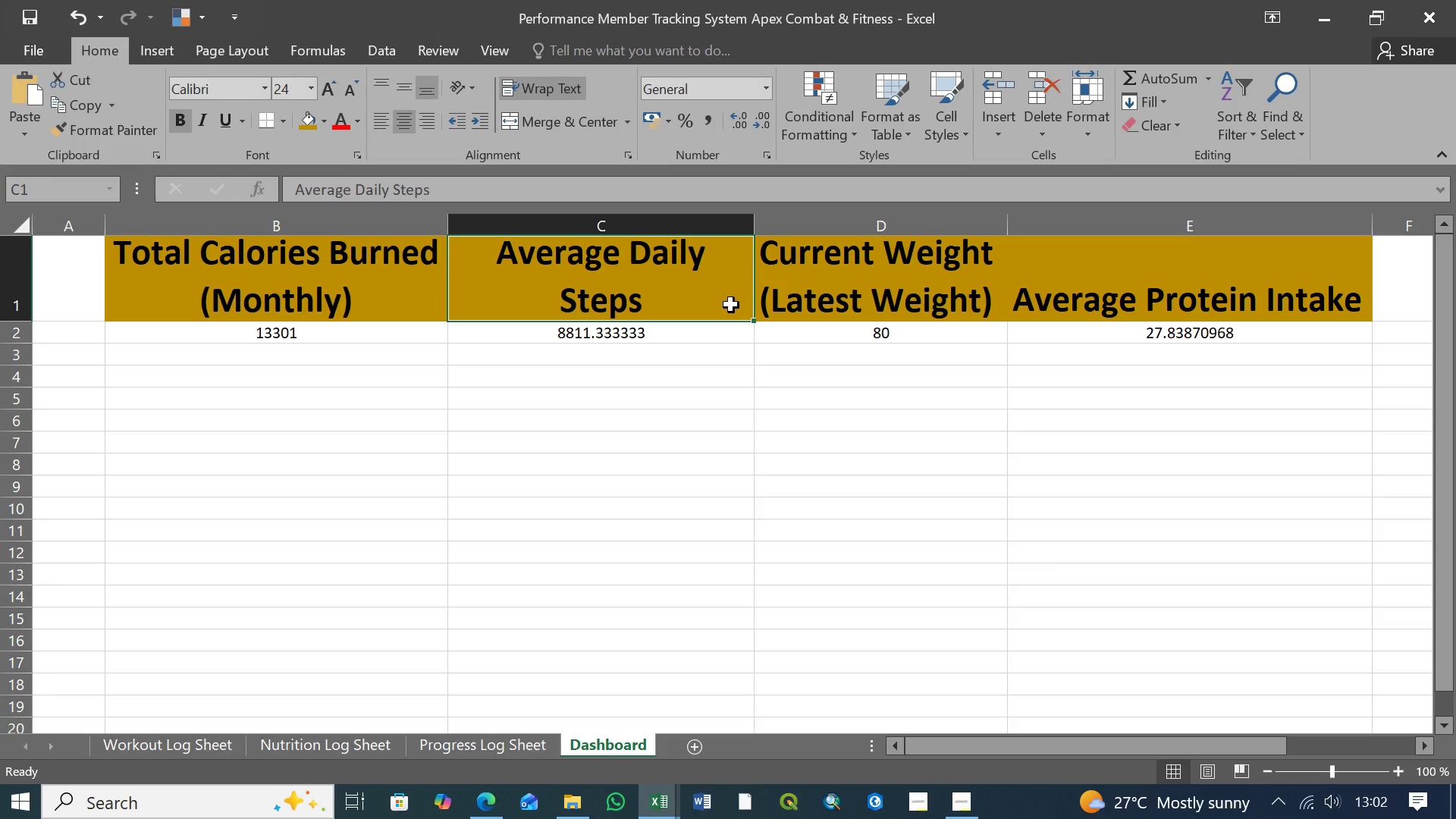 
left_click([1116, 284])
 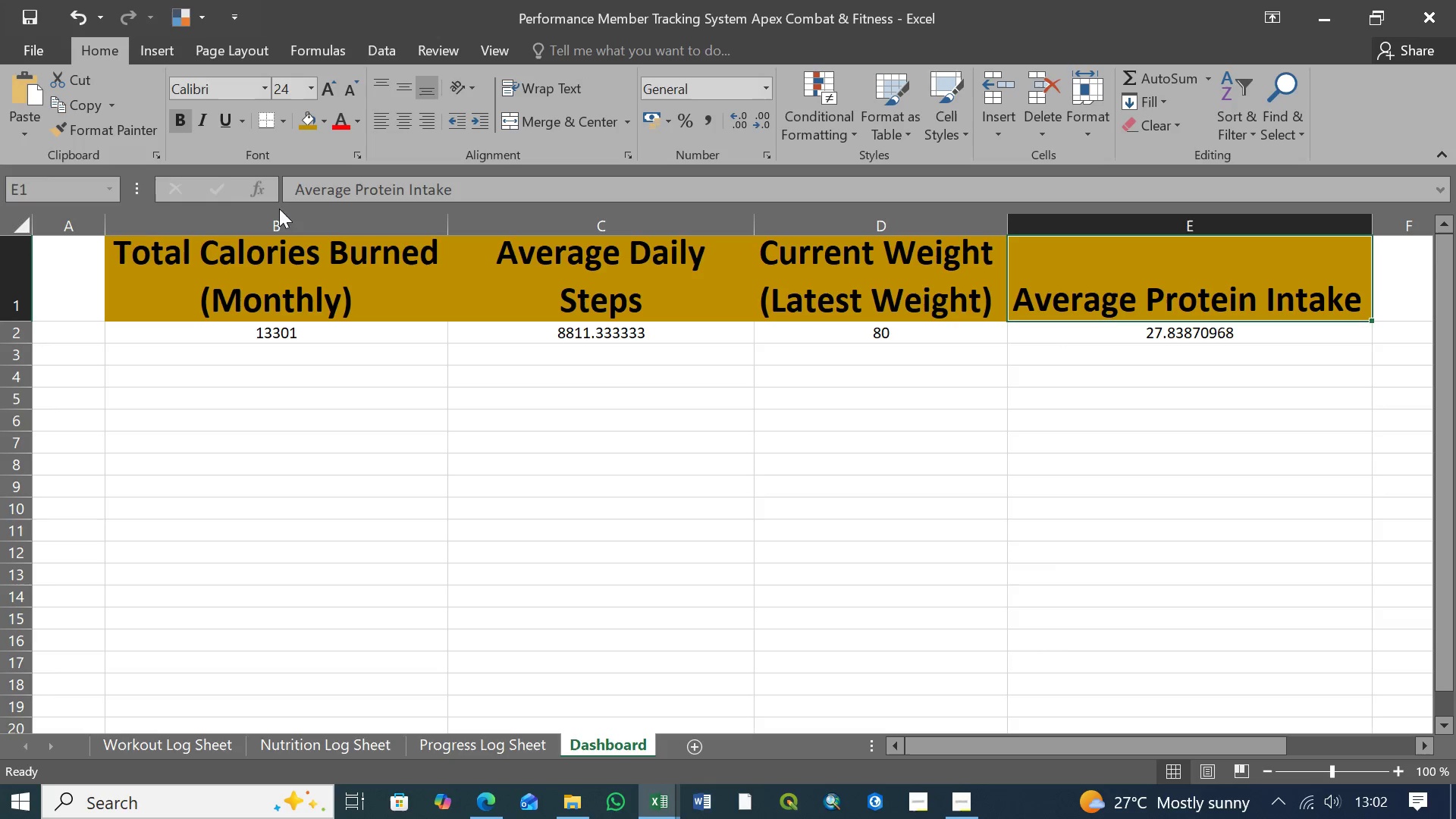 
left_click([357, 189])
 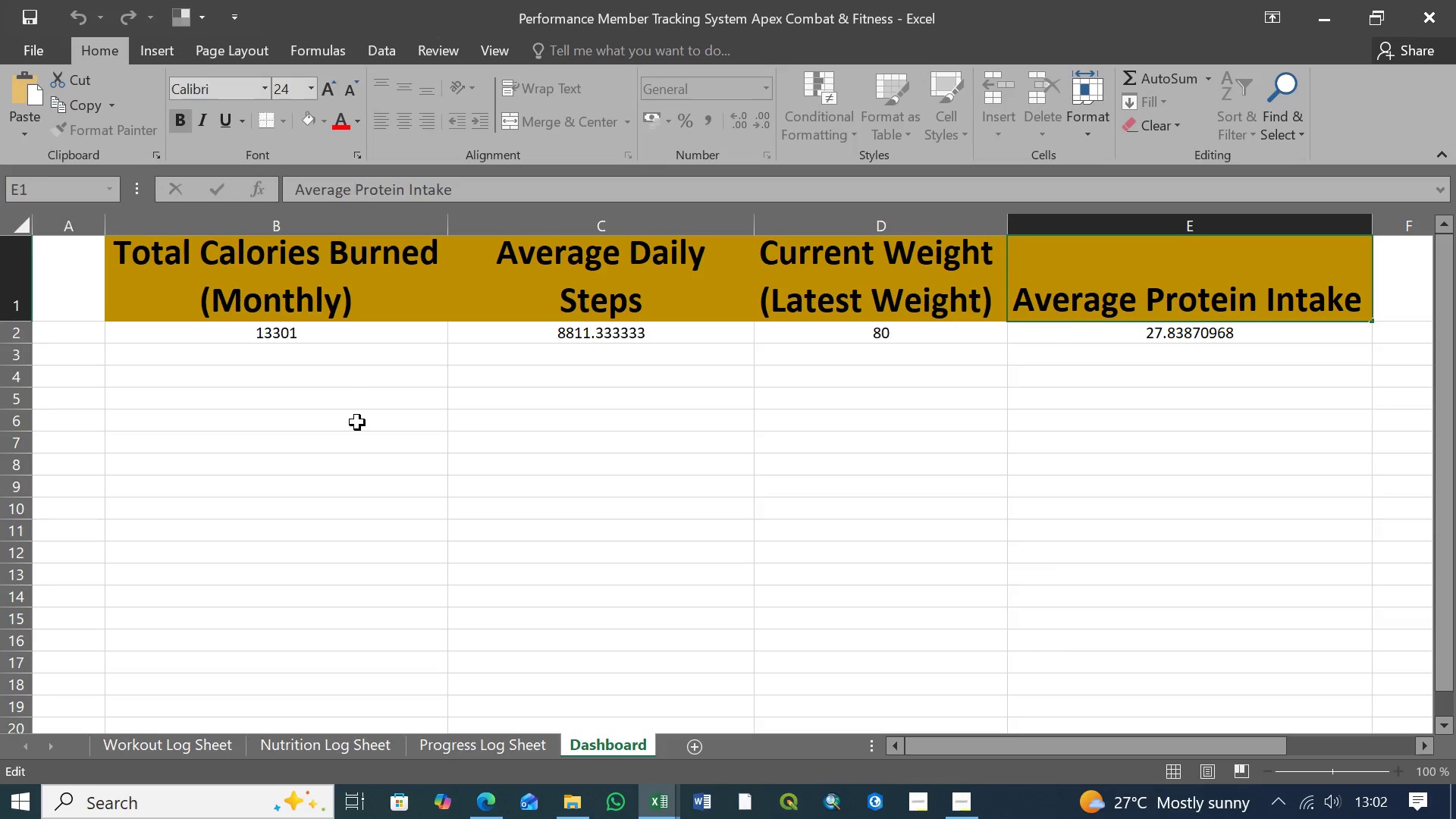 
type(Daily )
 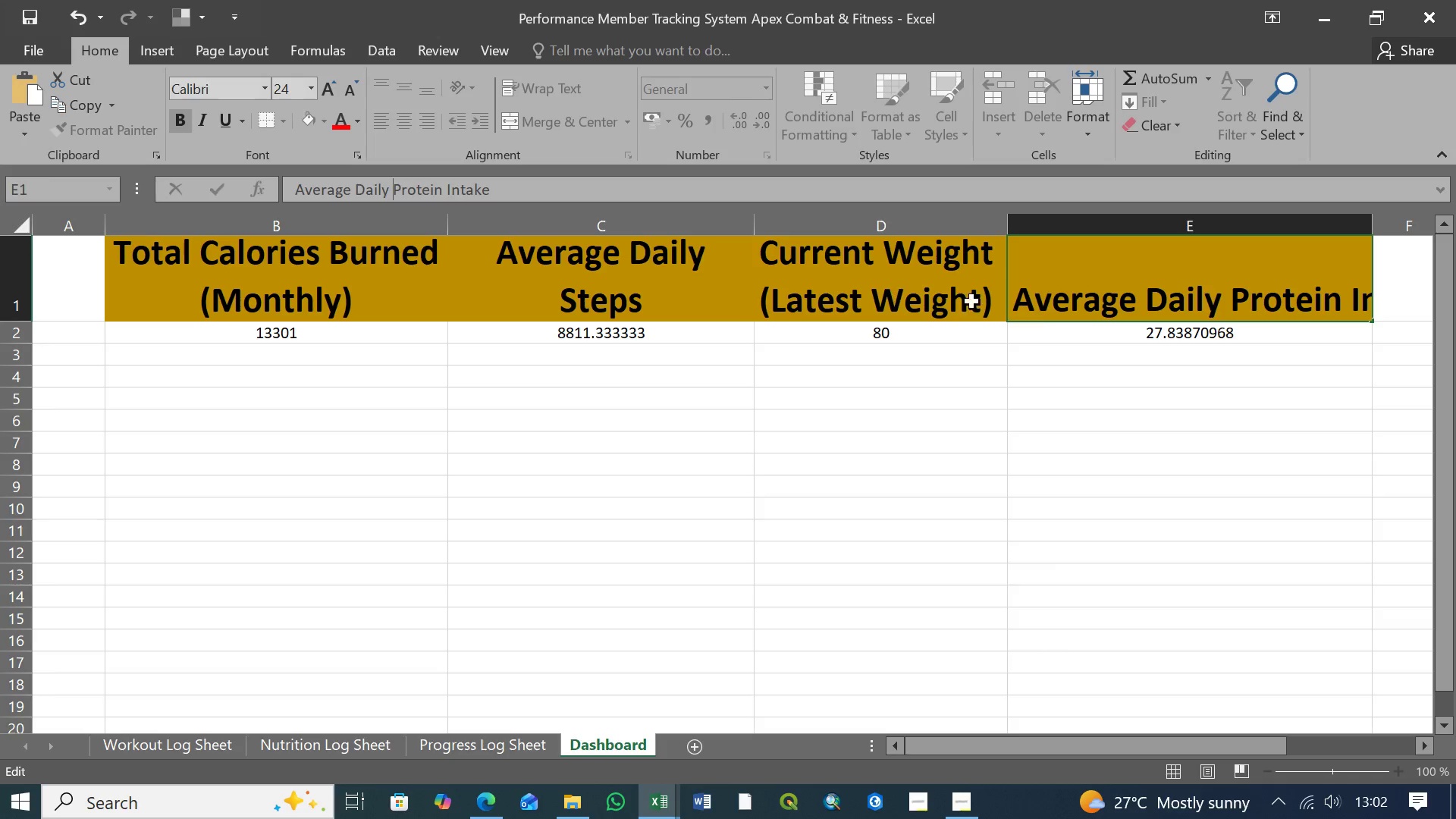 
double_click([1103, 286])
 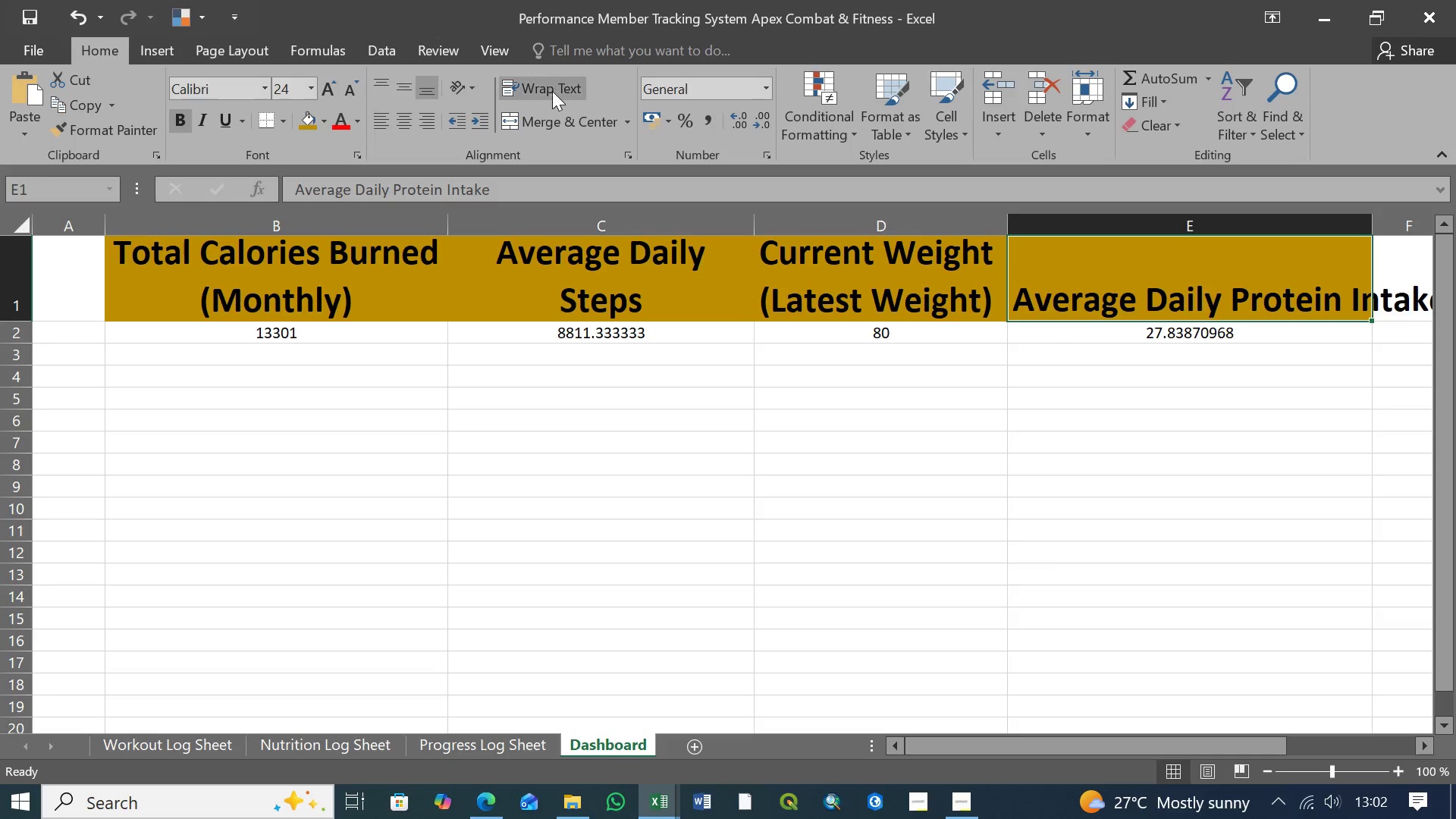 
left_click([552, 88])
 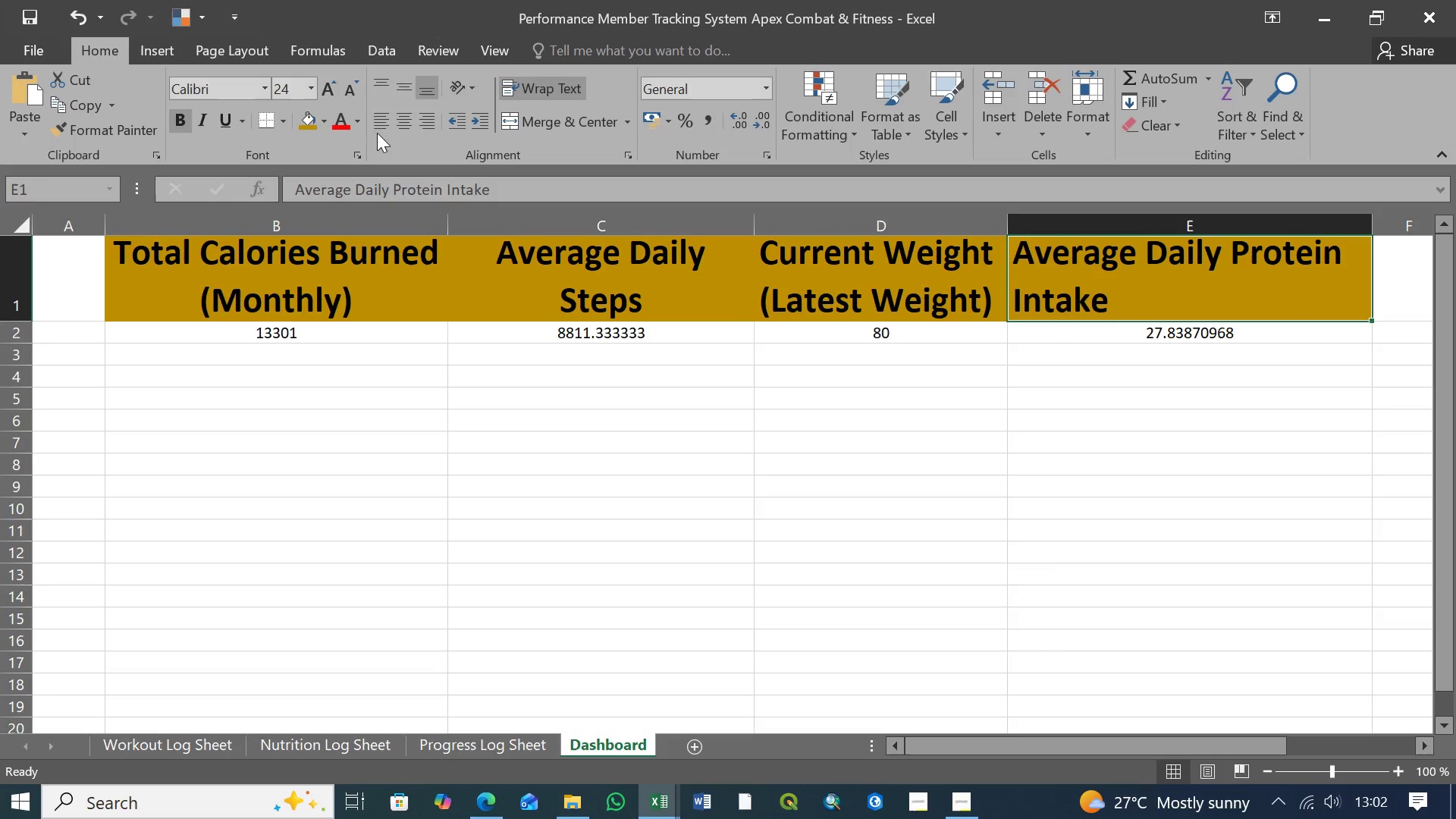 
left_click([400, 127])
 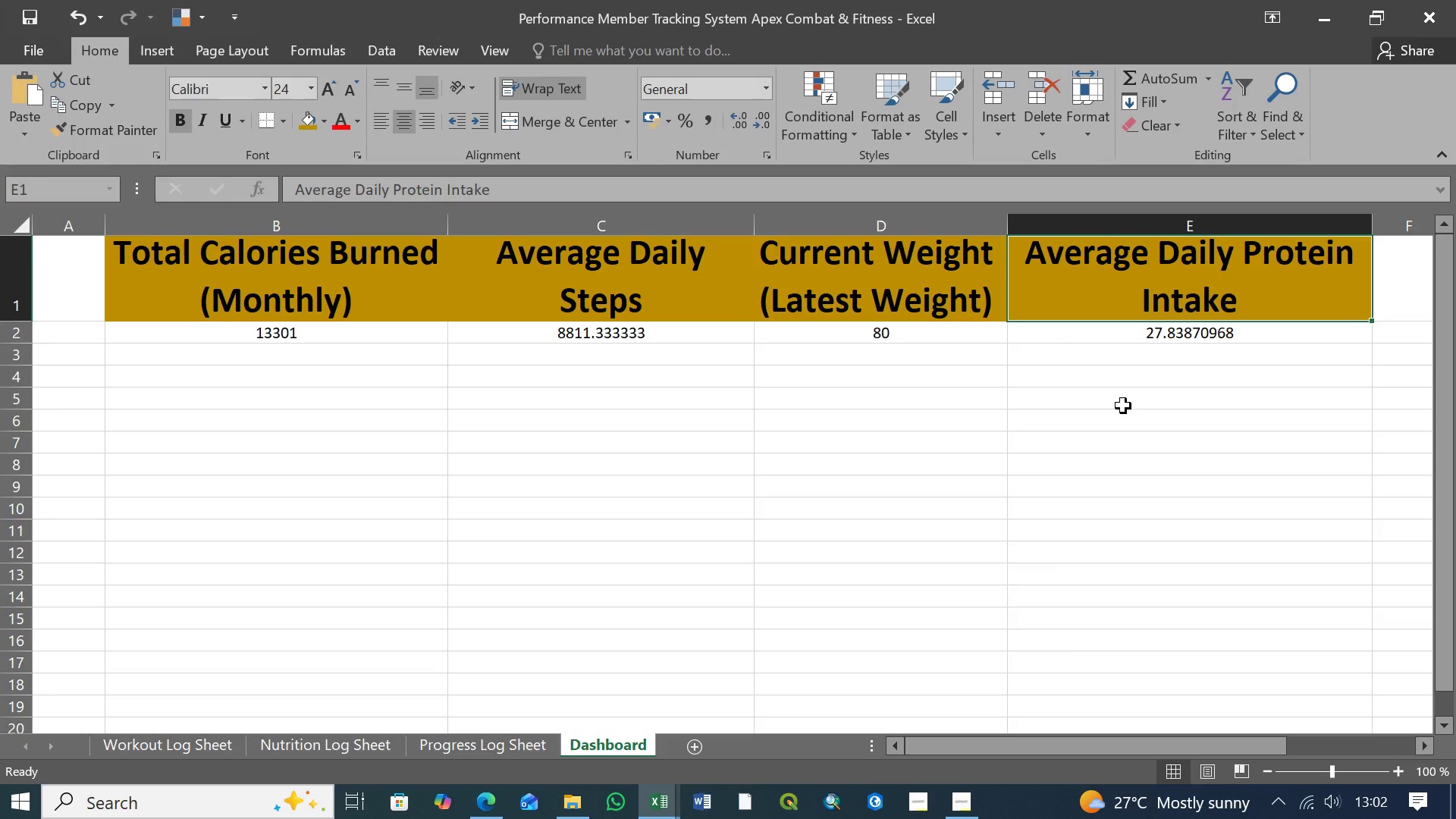 
wait(31.36)
 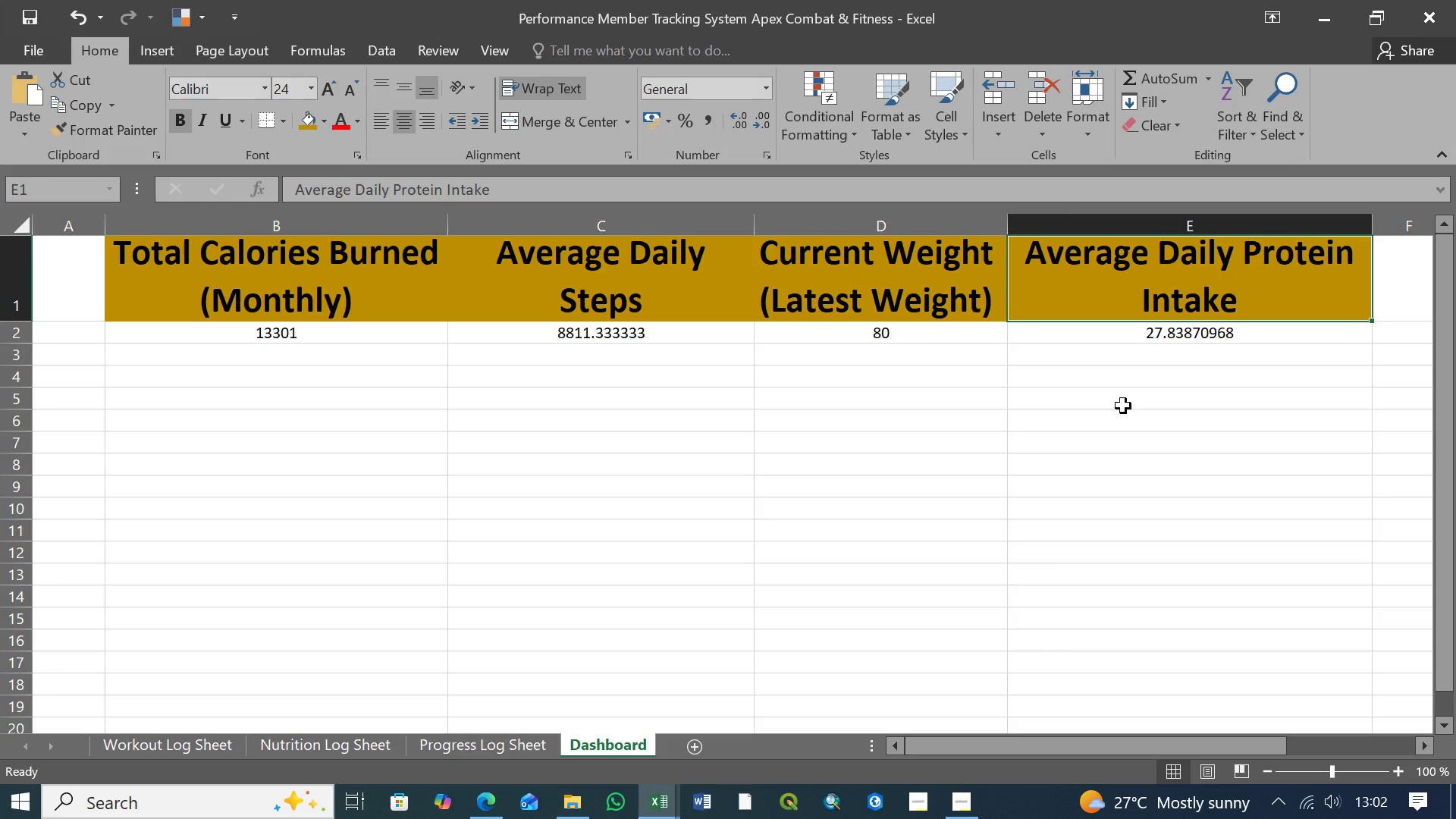 
left_click([134, 274])
 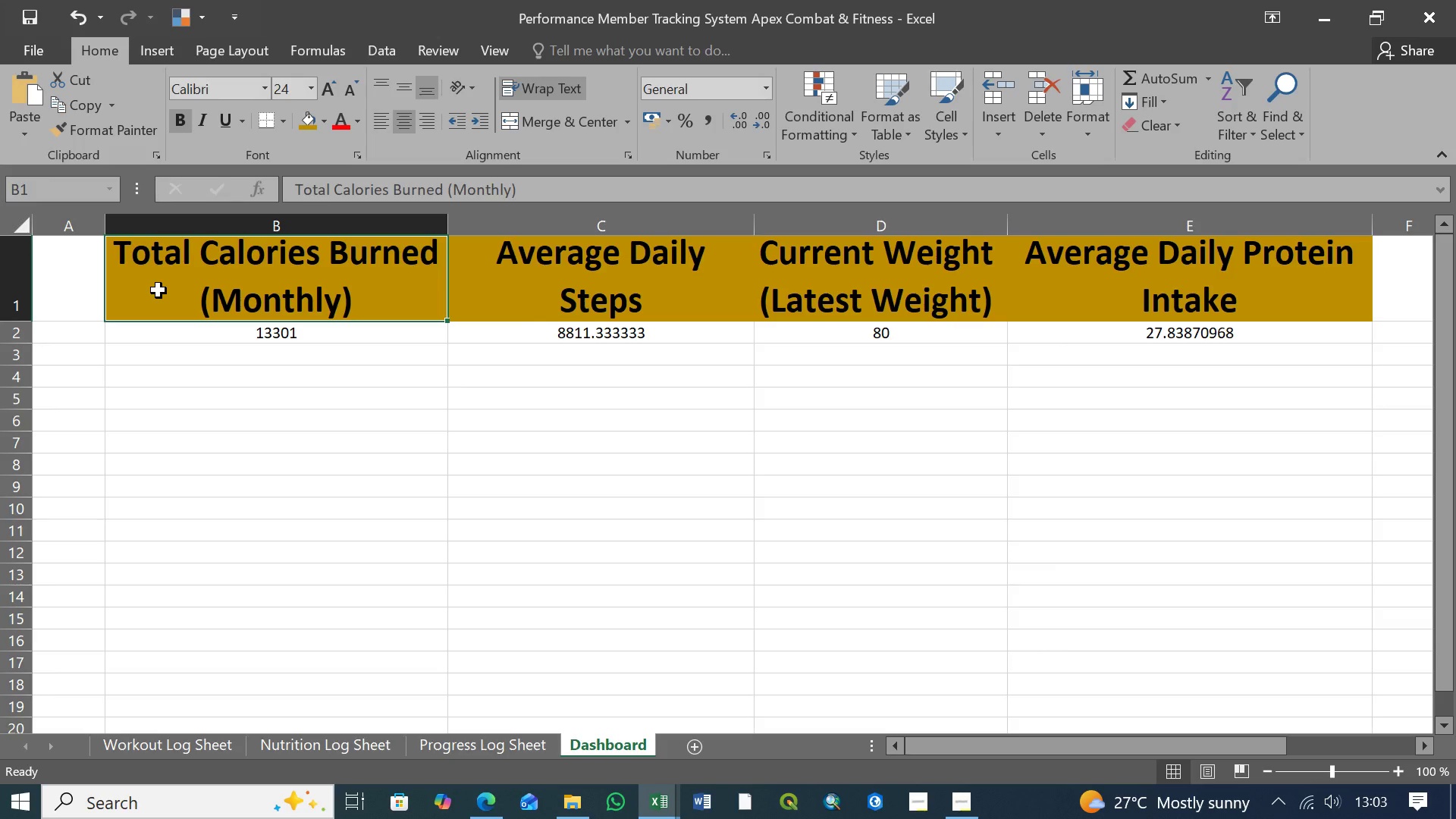 
wait(6.12)
 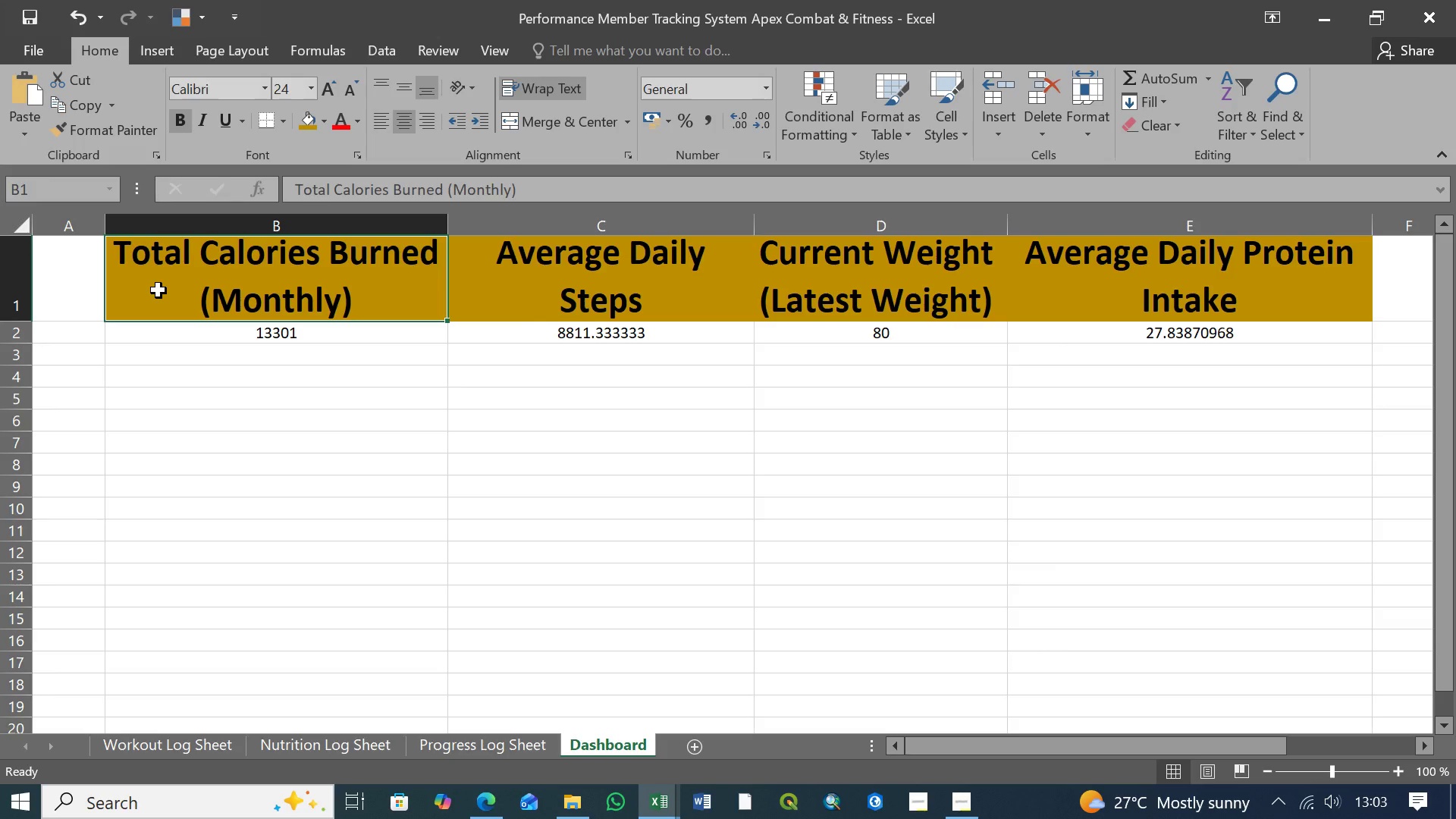 
hold_key(key=ShiftLeft, duration=1.38)
left_click([1238, 335])
 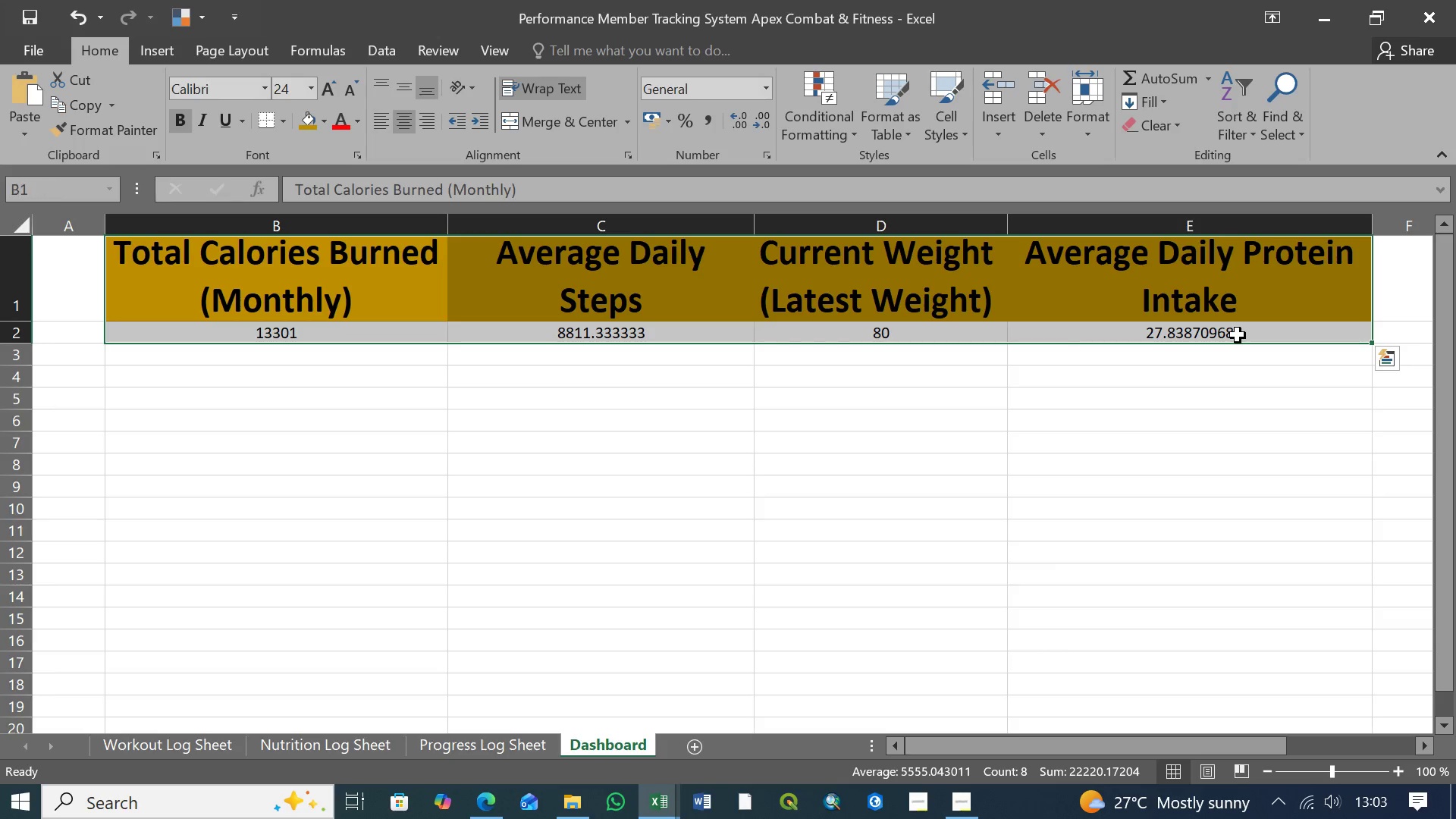 
left_click([311, 91])
 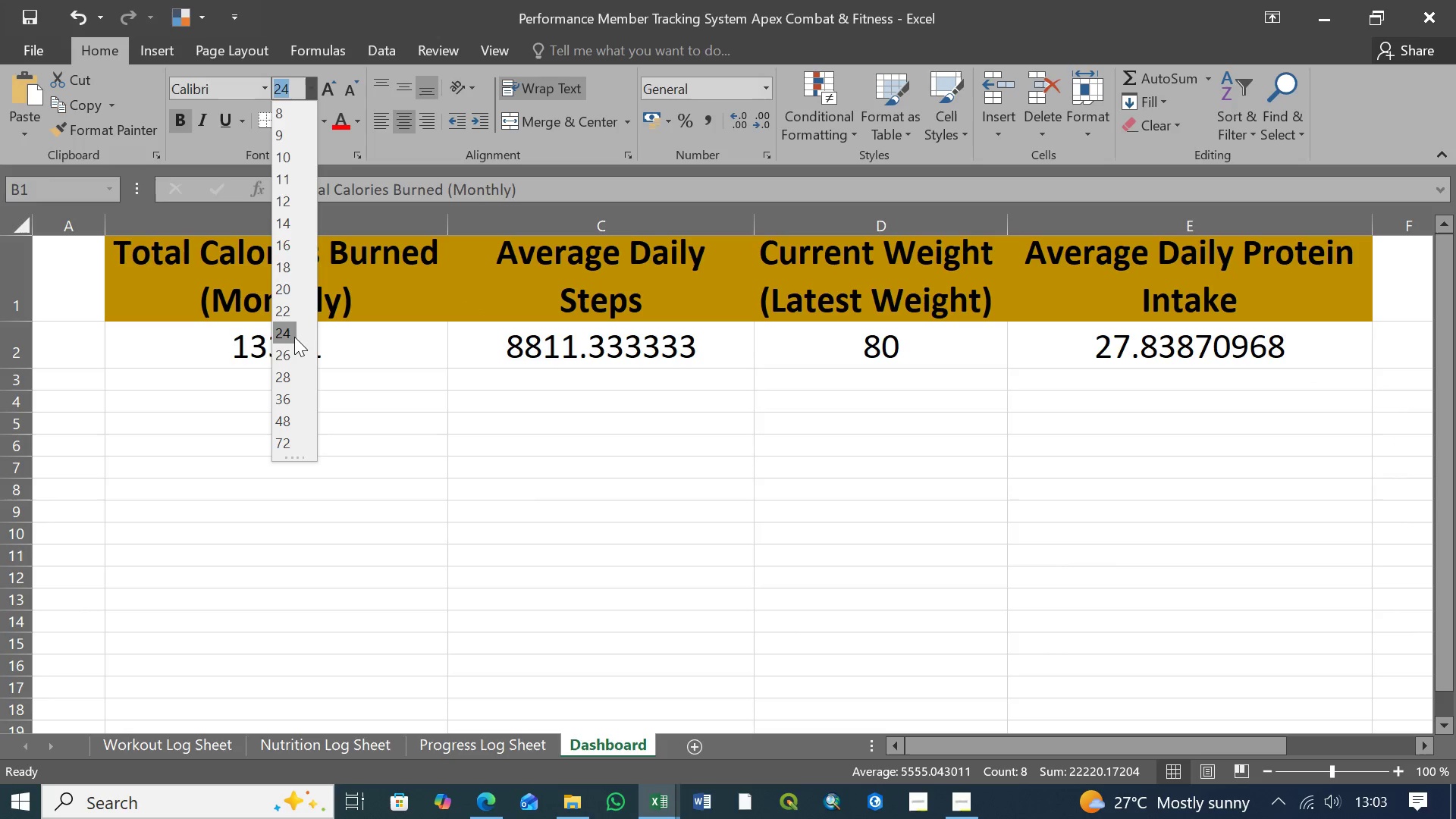 
wait(5.06)
 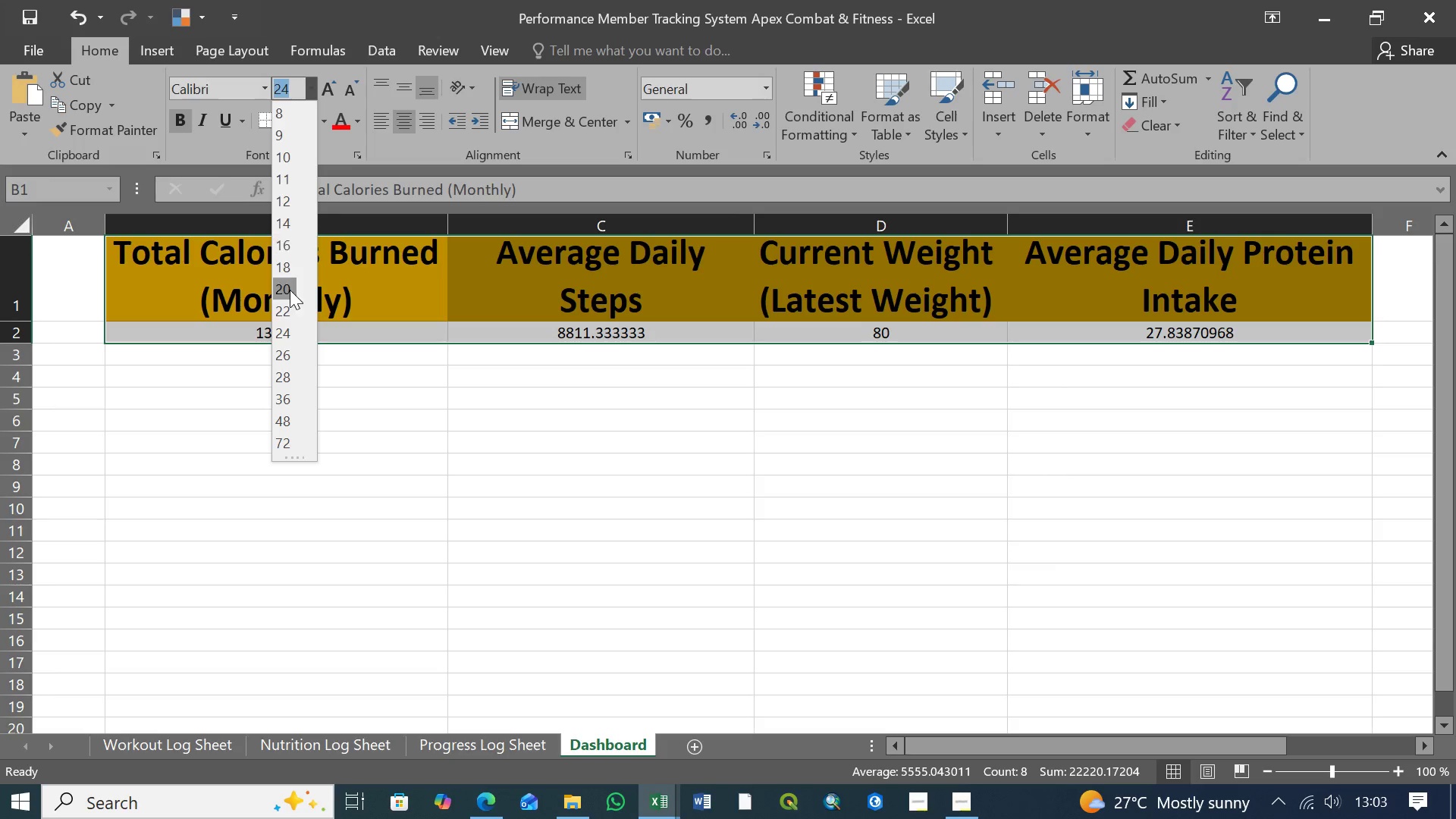 
left_click([293, 337])
 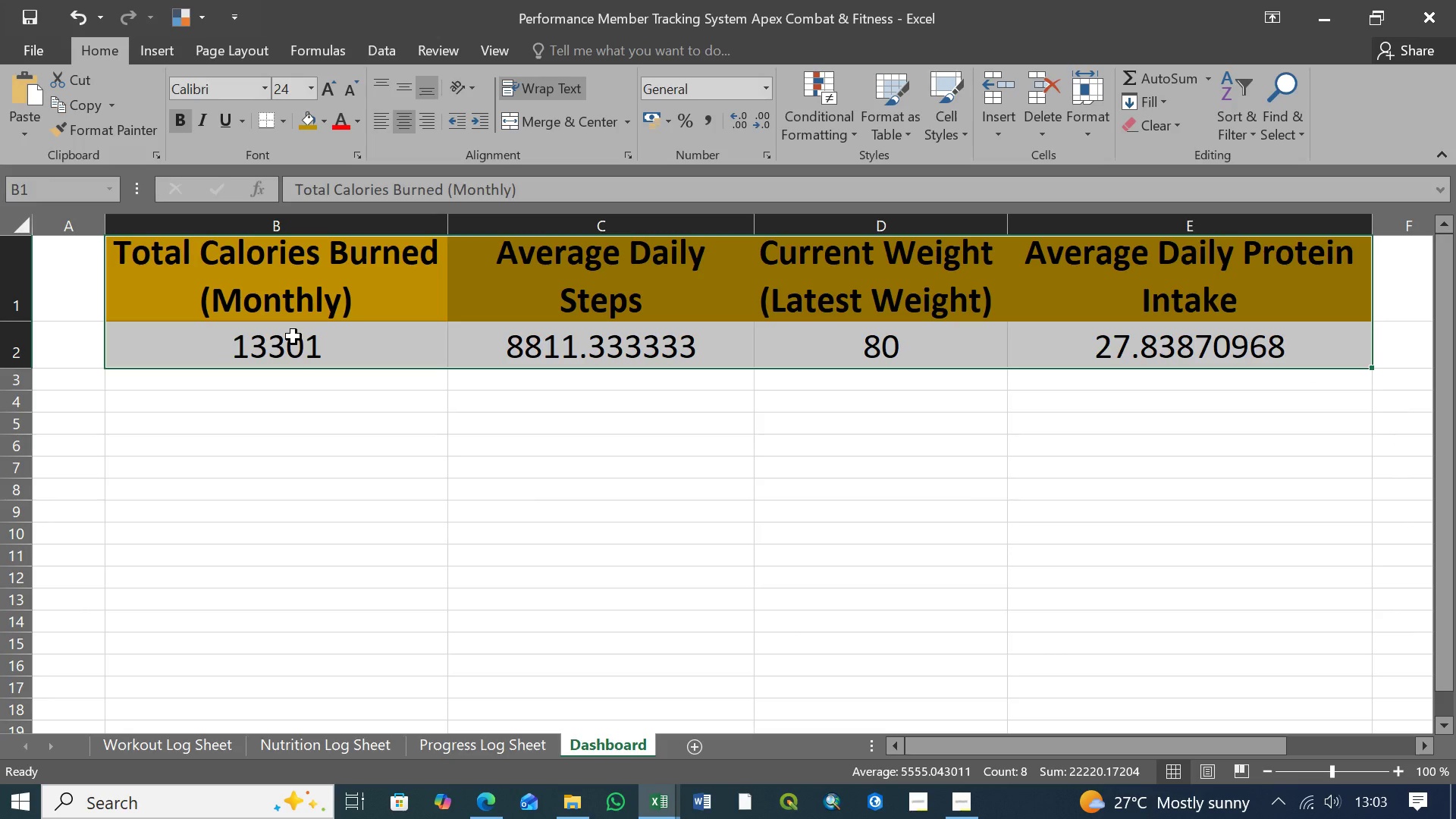 
wait(8.11)
 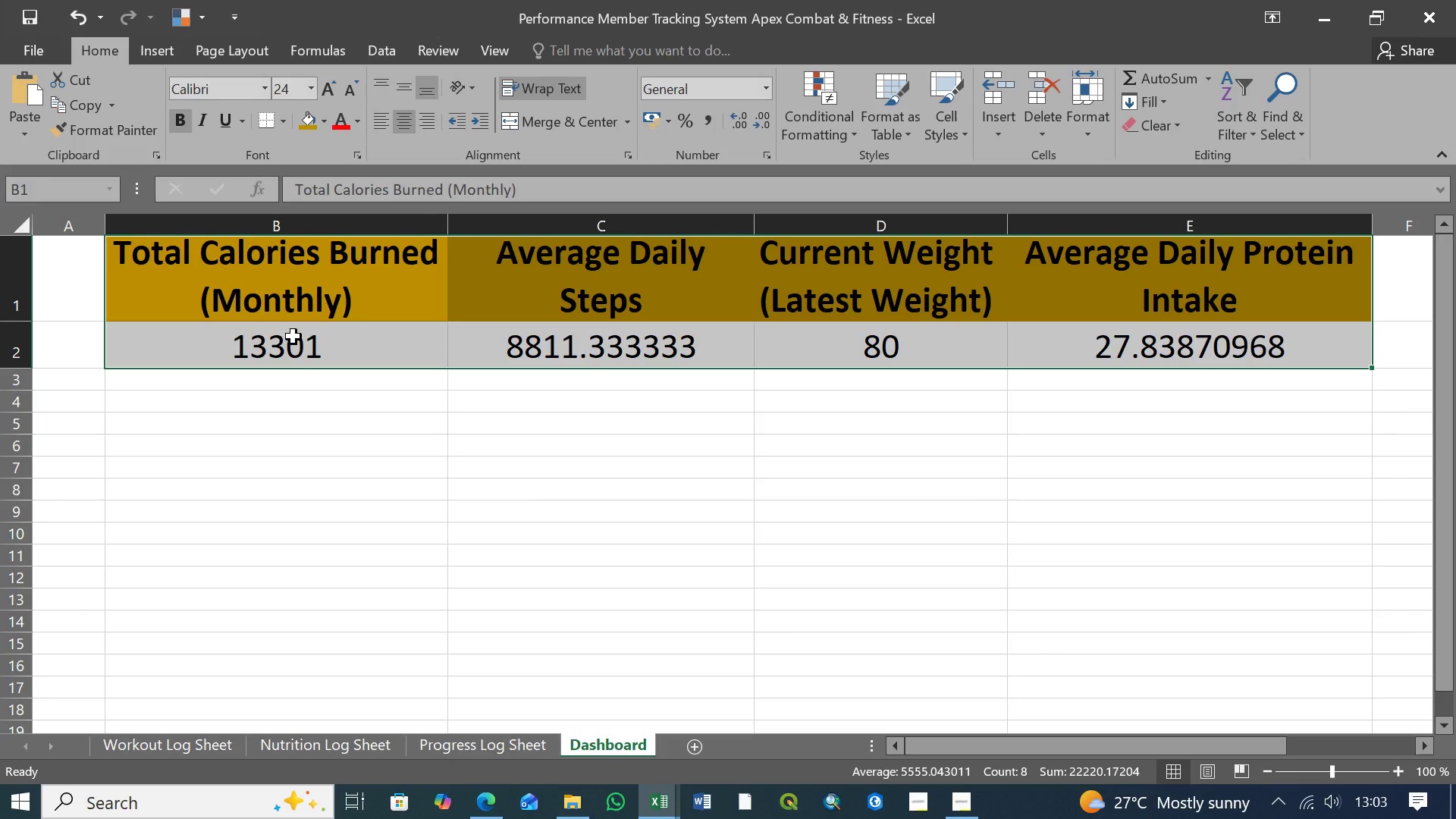 
left_click([325, 122])
 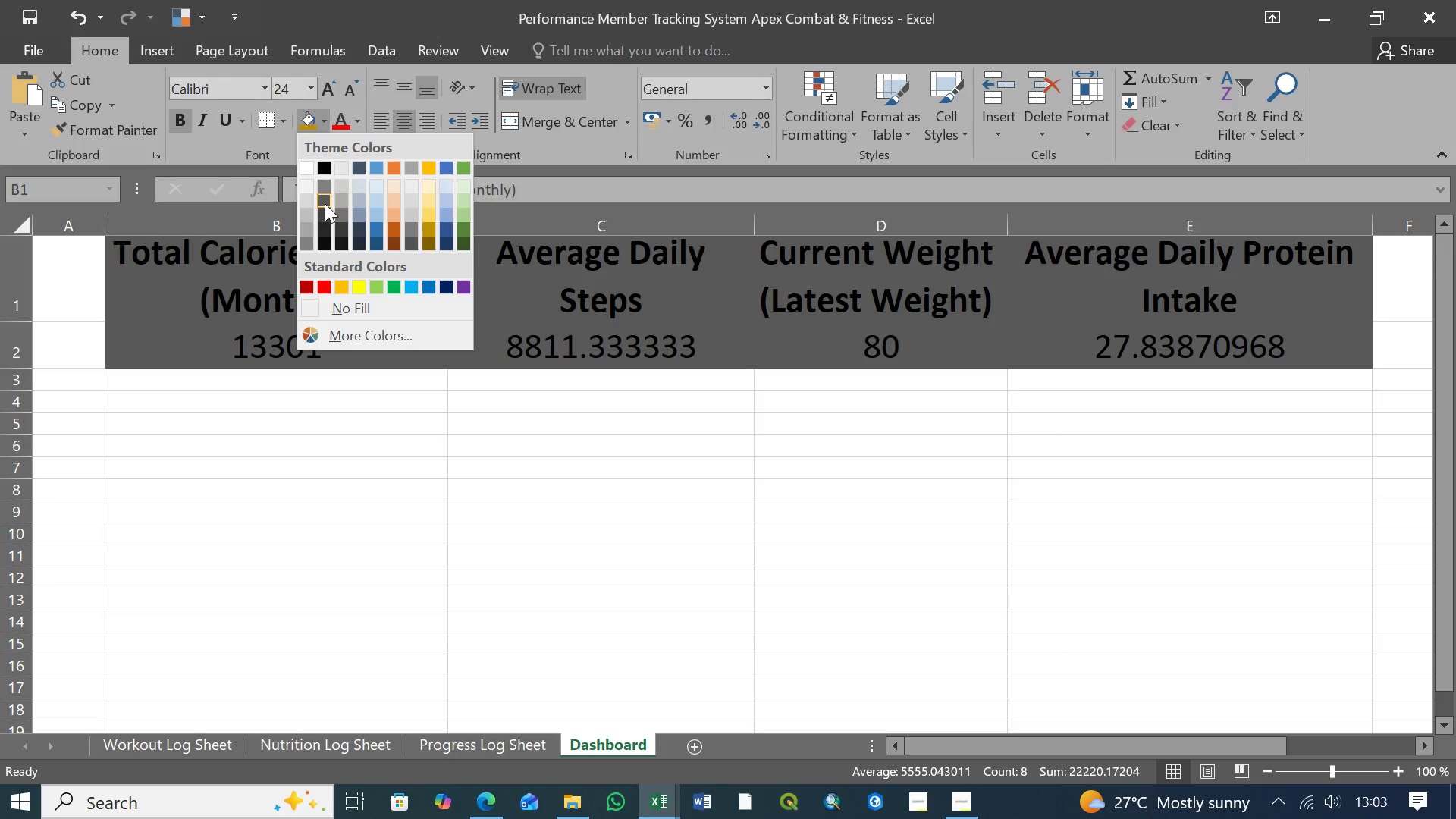 
wait(14.52)
 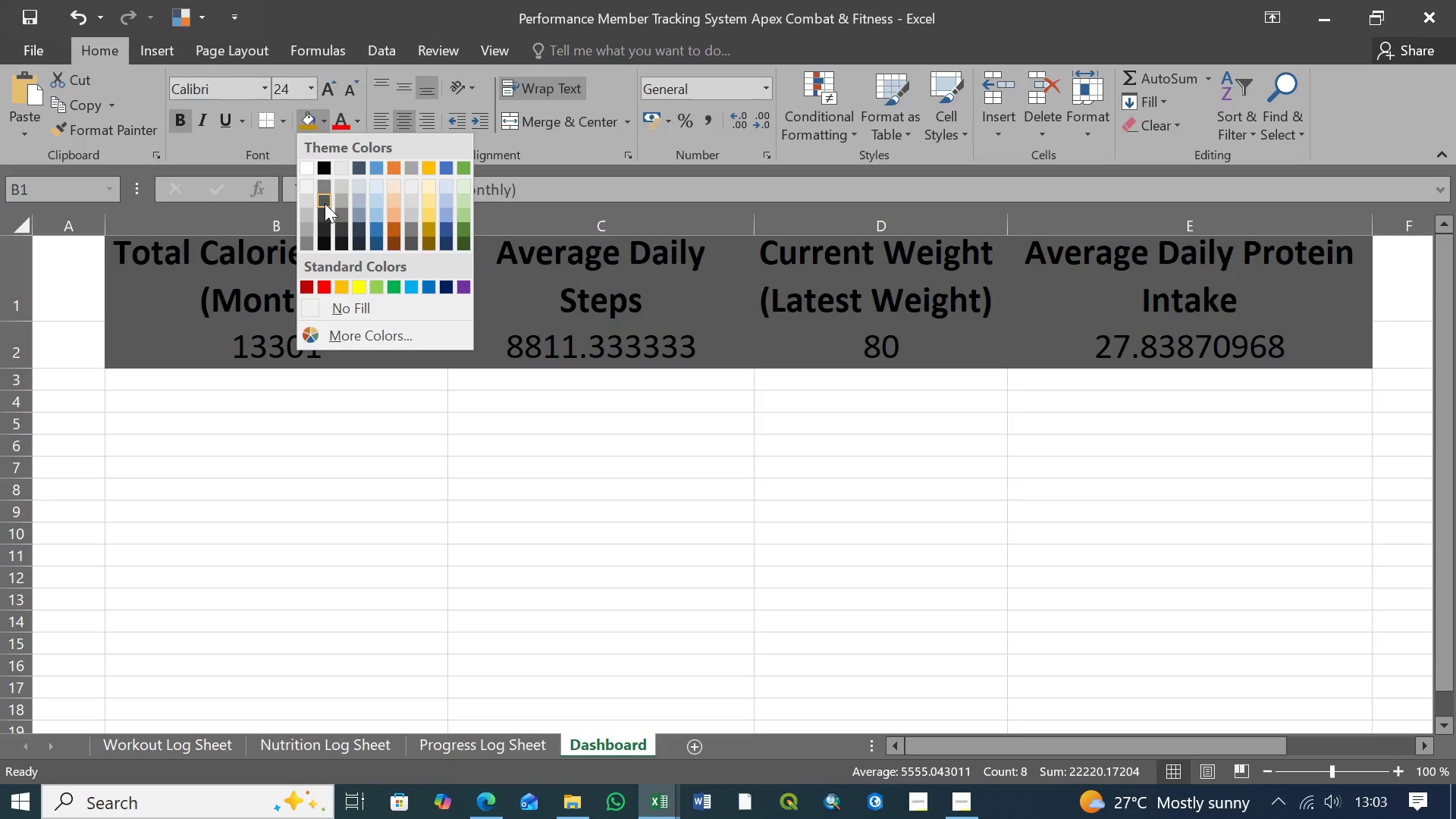 
left_click([324, 229])
 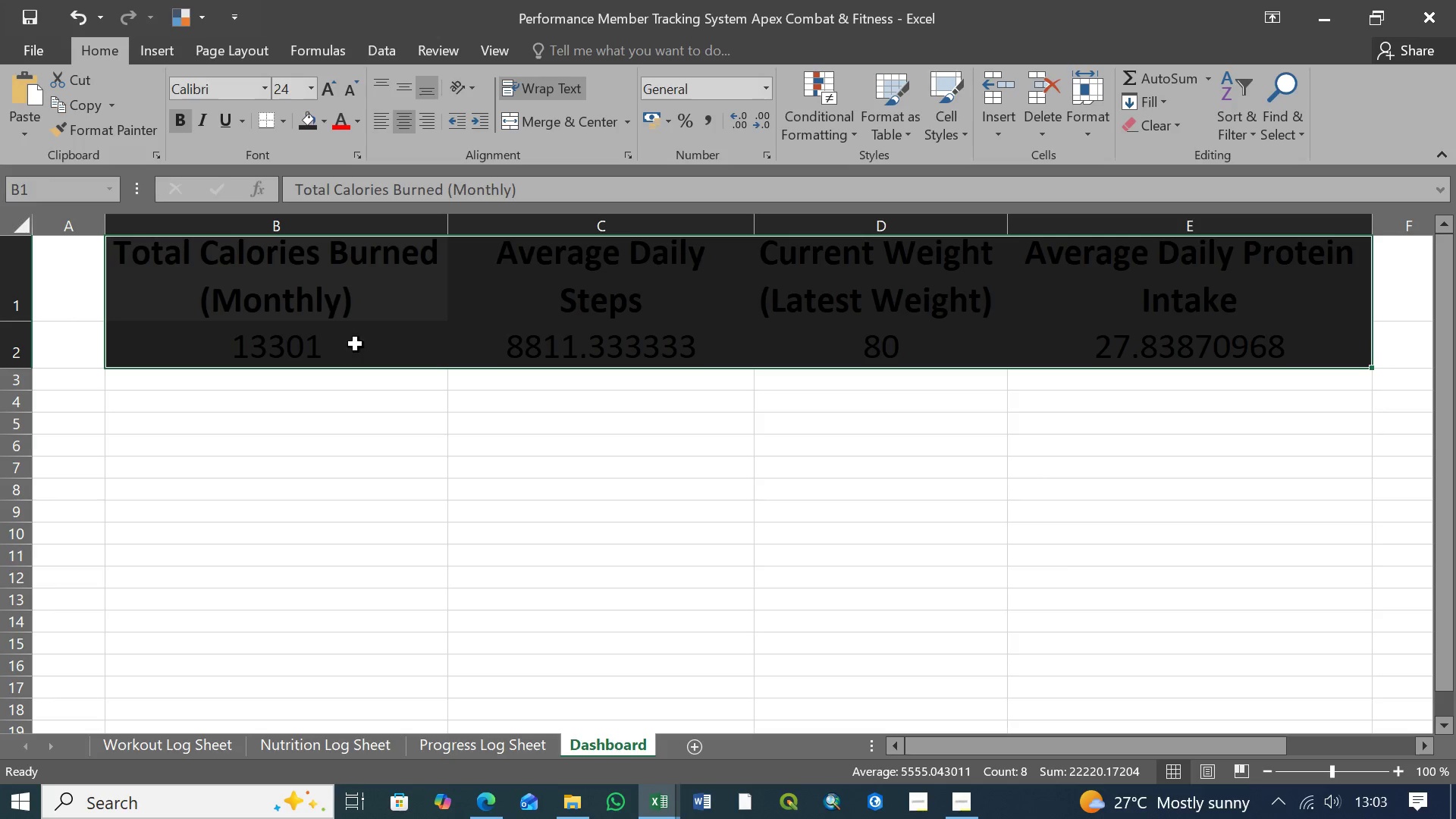 
mouse_move([351, 120])
 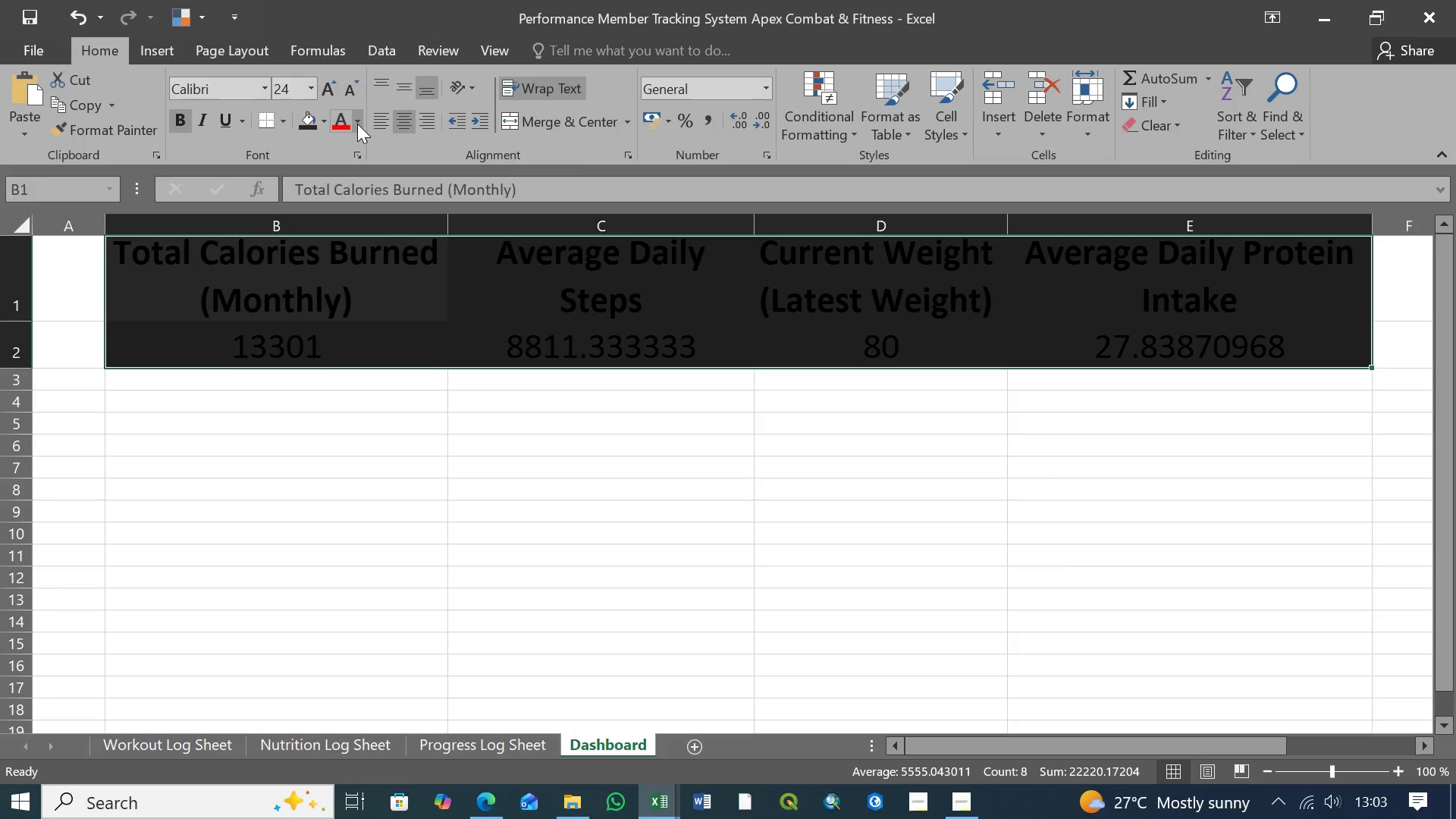 
left_click([357, 124])
 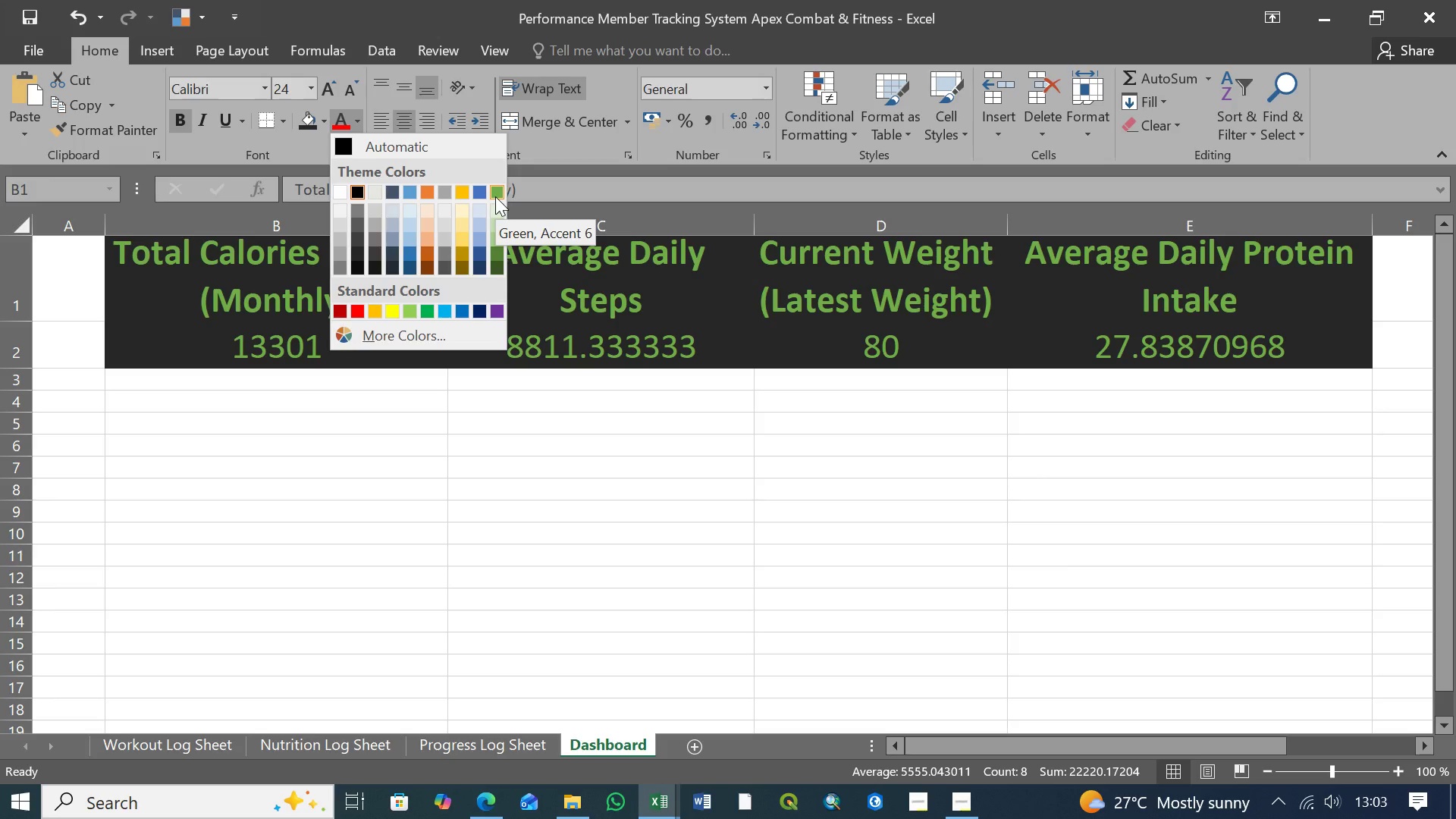 
wait(6.96)
 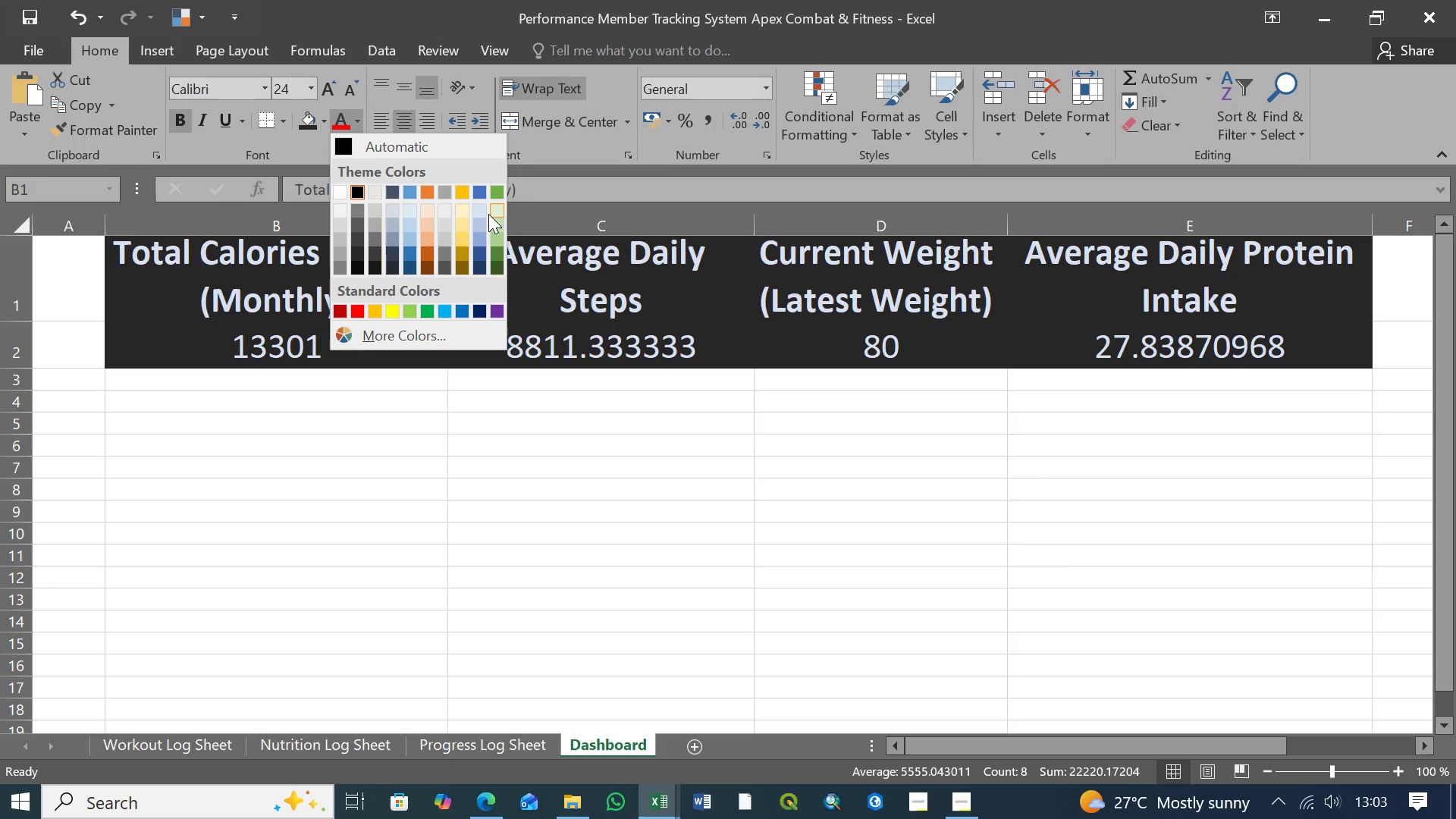 
mouse_move([497, 228])
 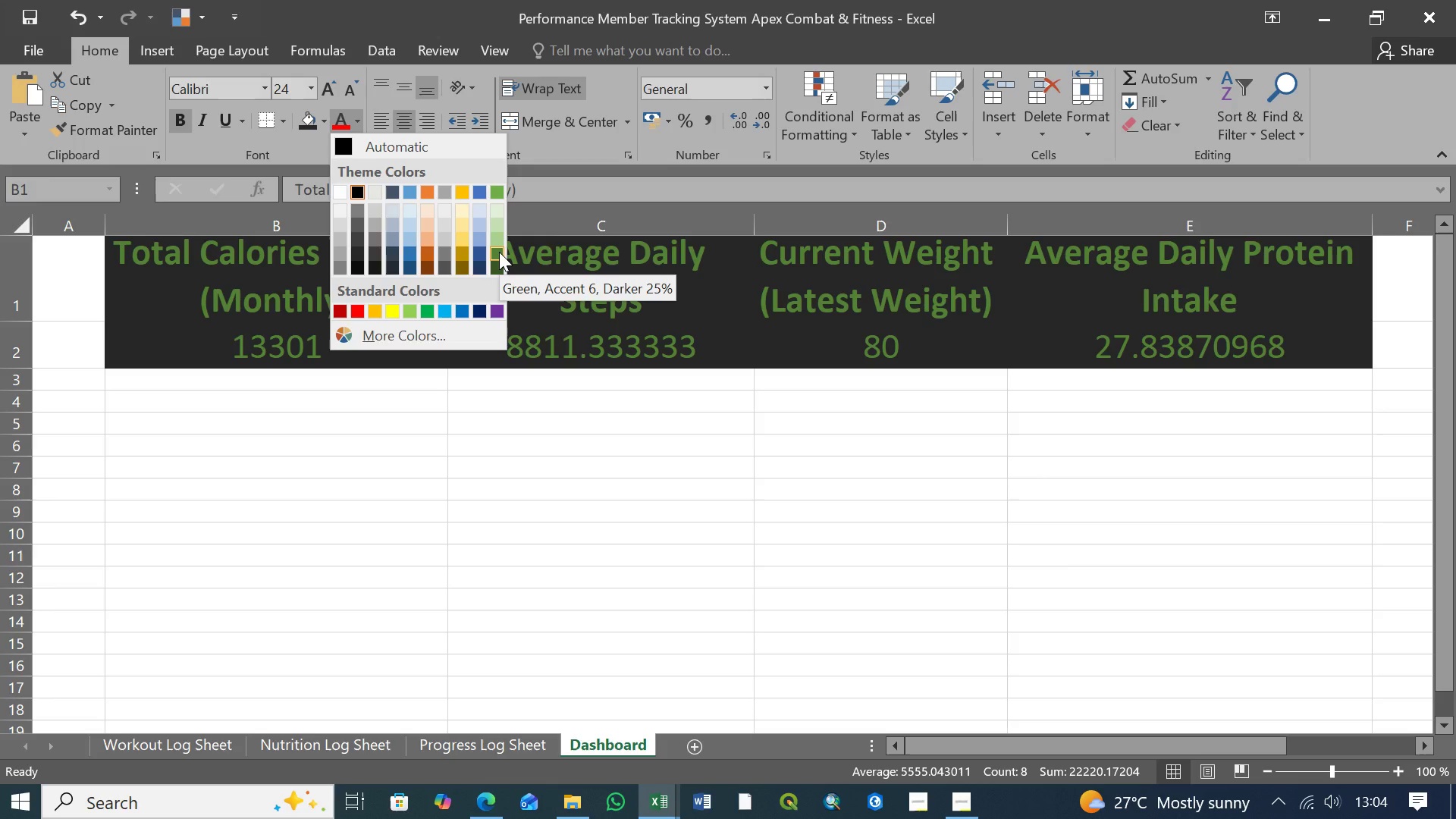 
wait(19.33)
 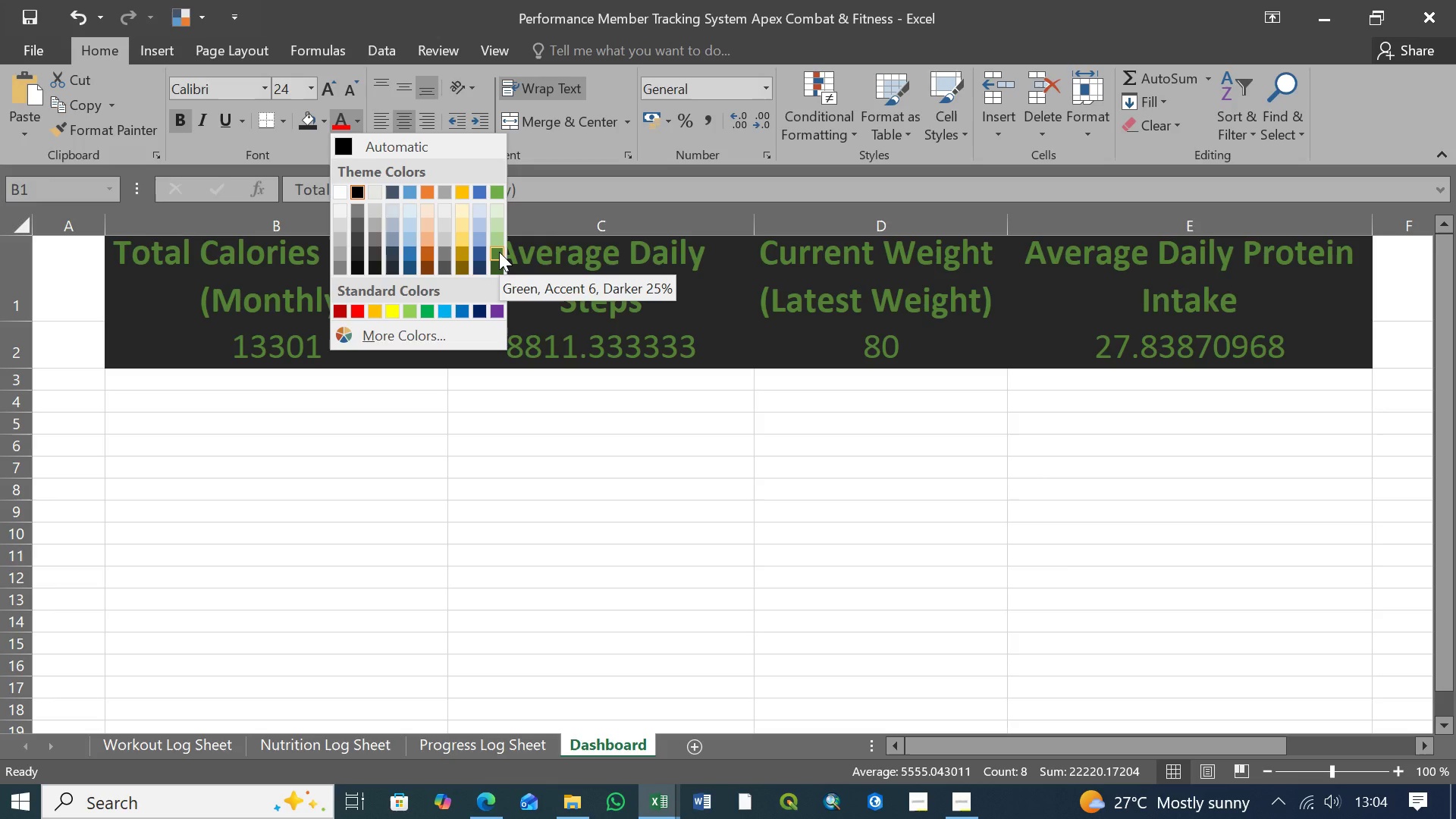 
left_click([387, 331])
 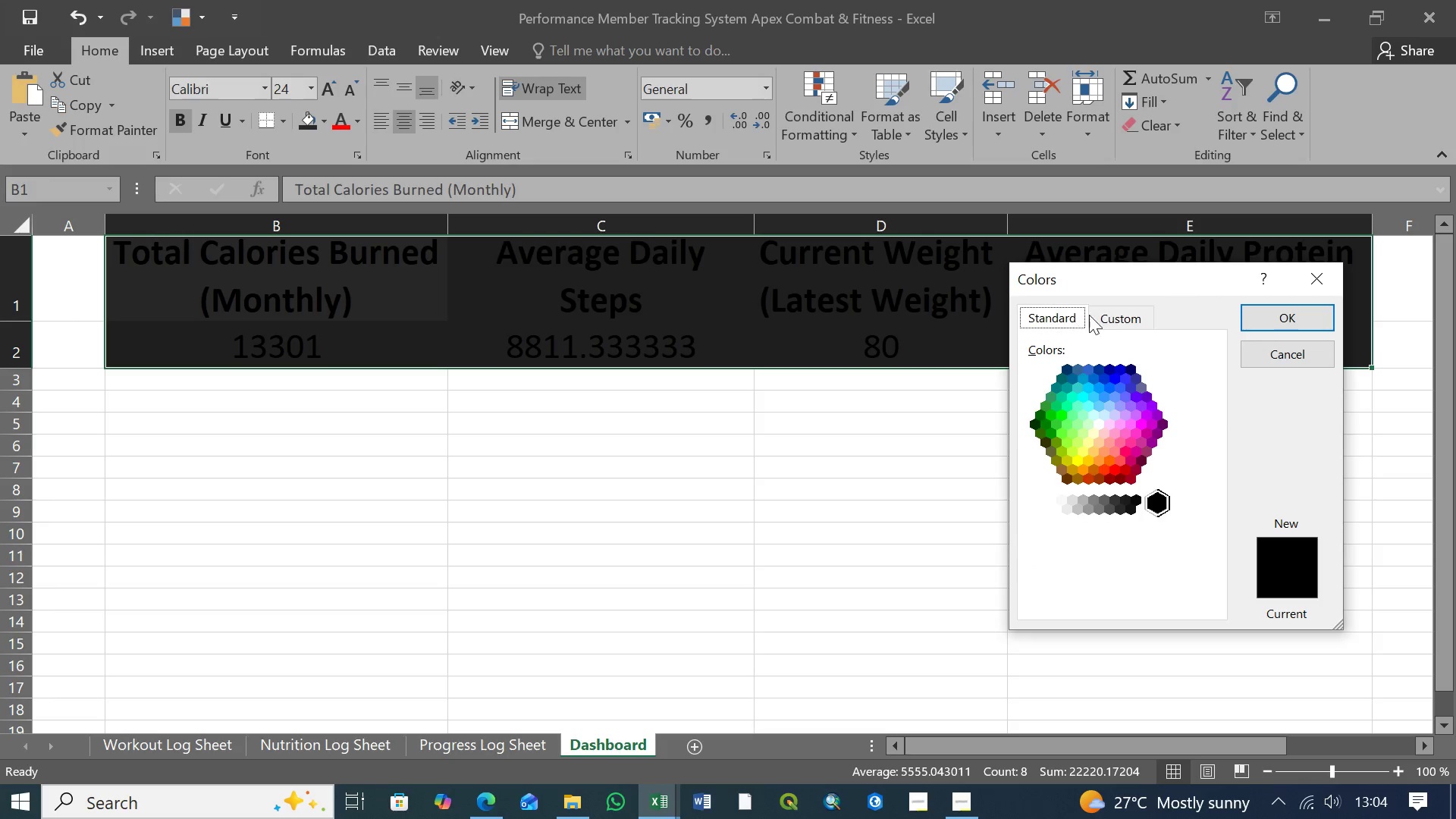 
left_click([1114, 317])
 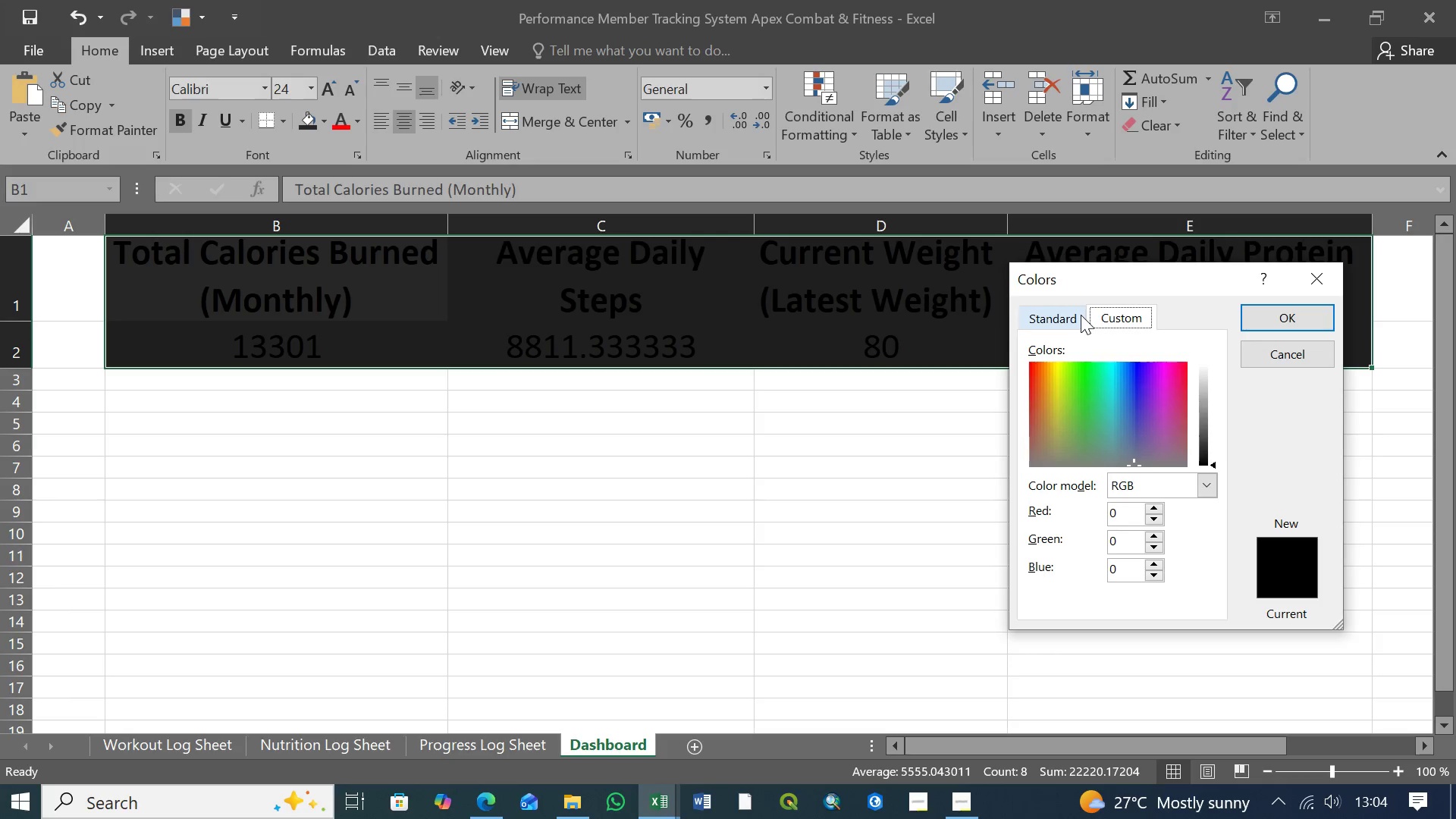 
left_click([1071, 315])
 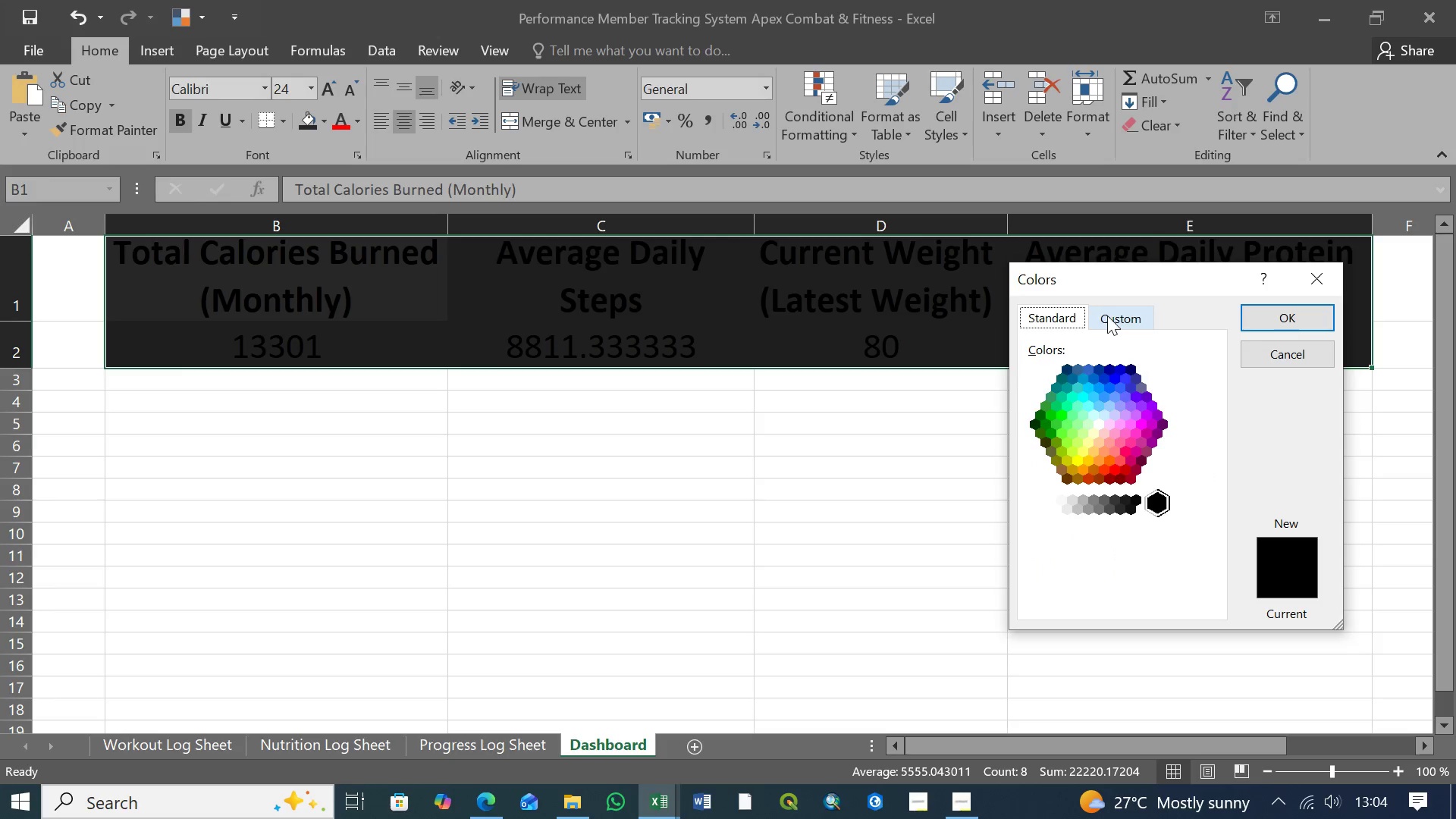 
left_click([1108, 315])
 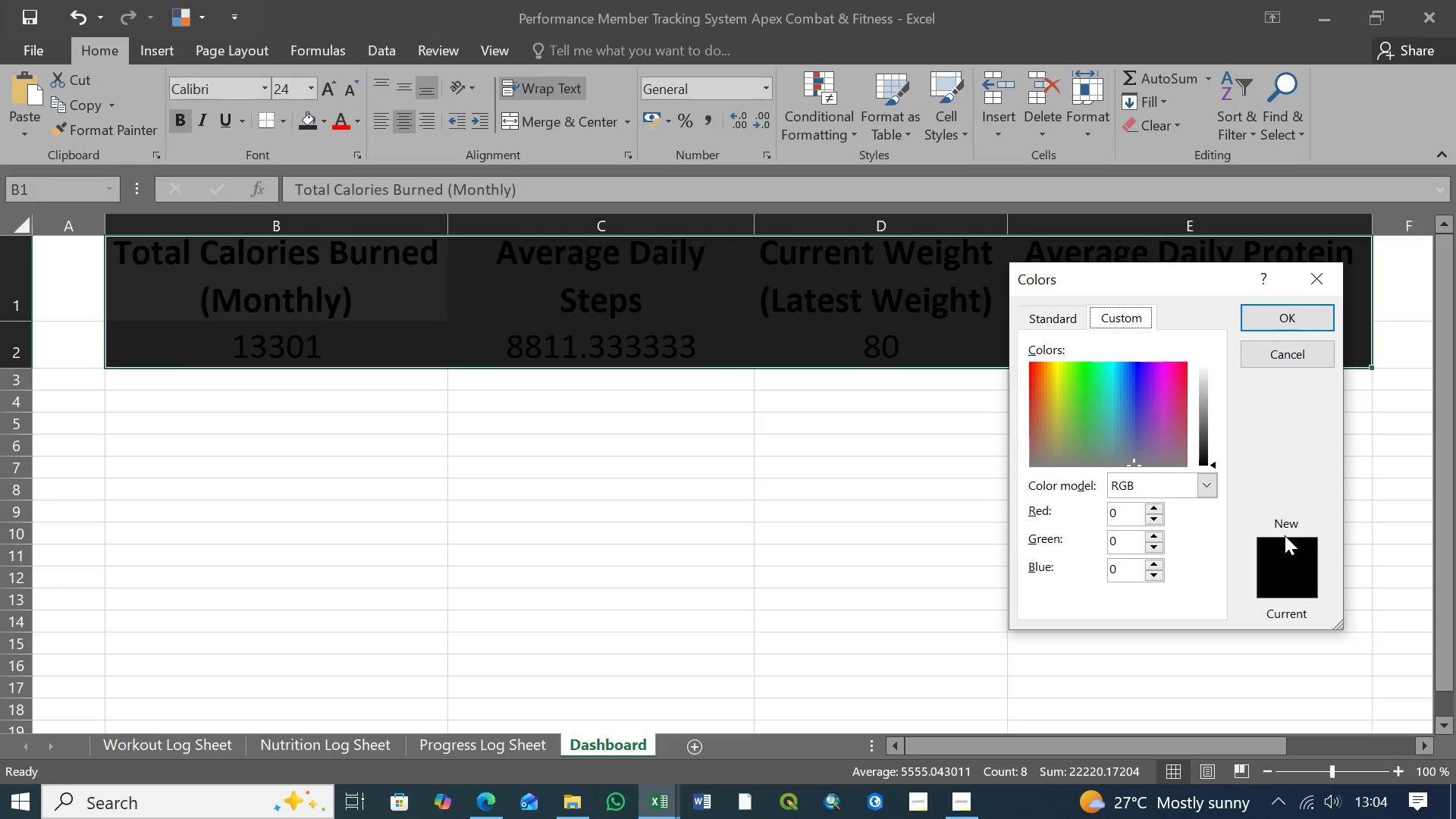 
left_click([1299, 358])
 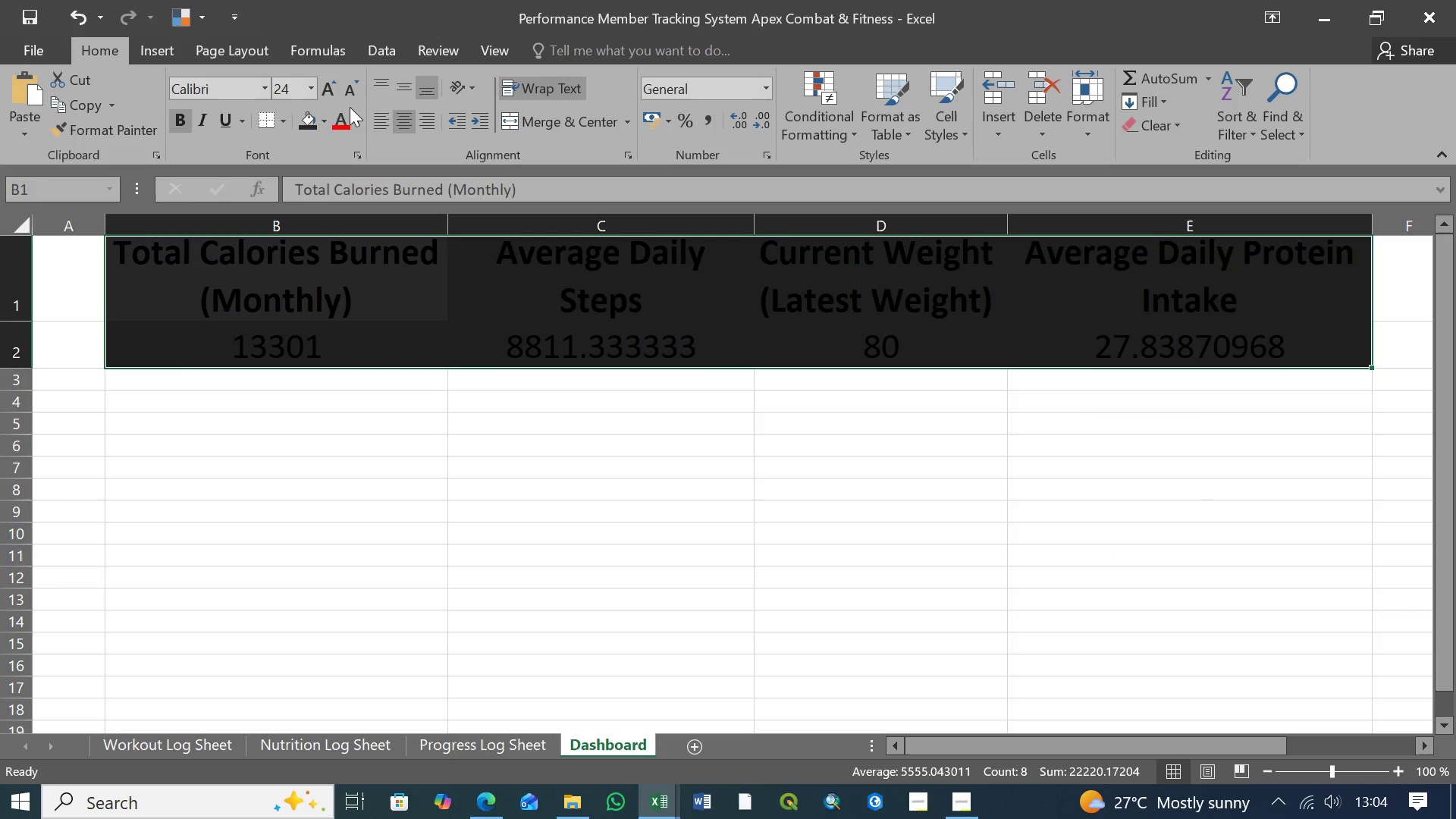 
left_click([358, 119])
 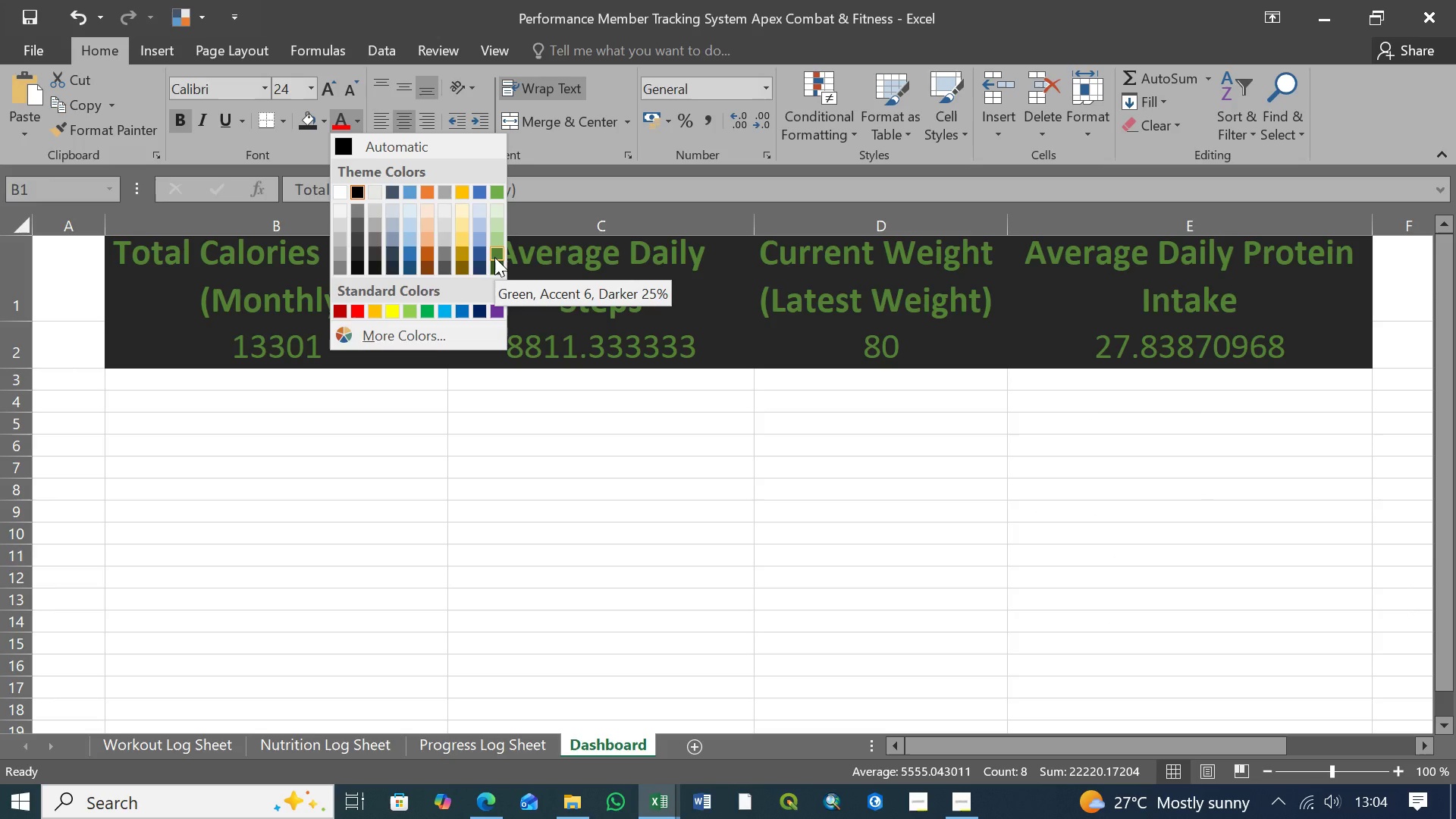 
left_click([494, 257])
 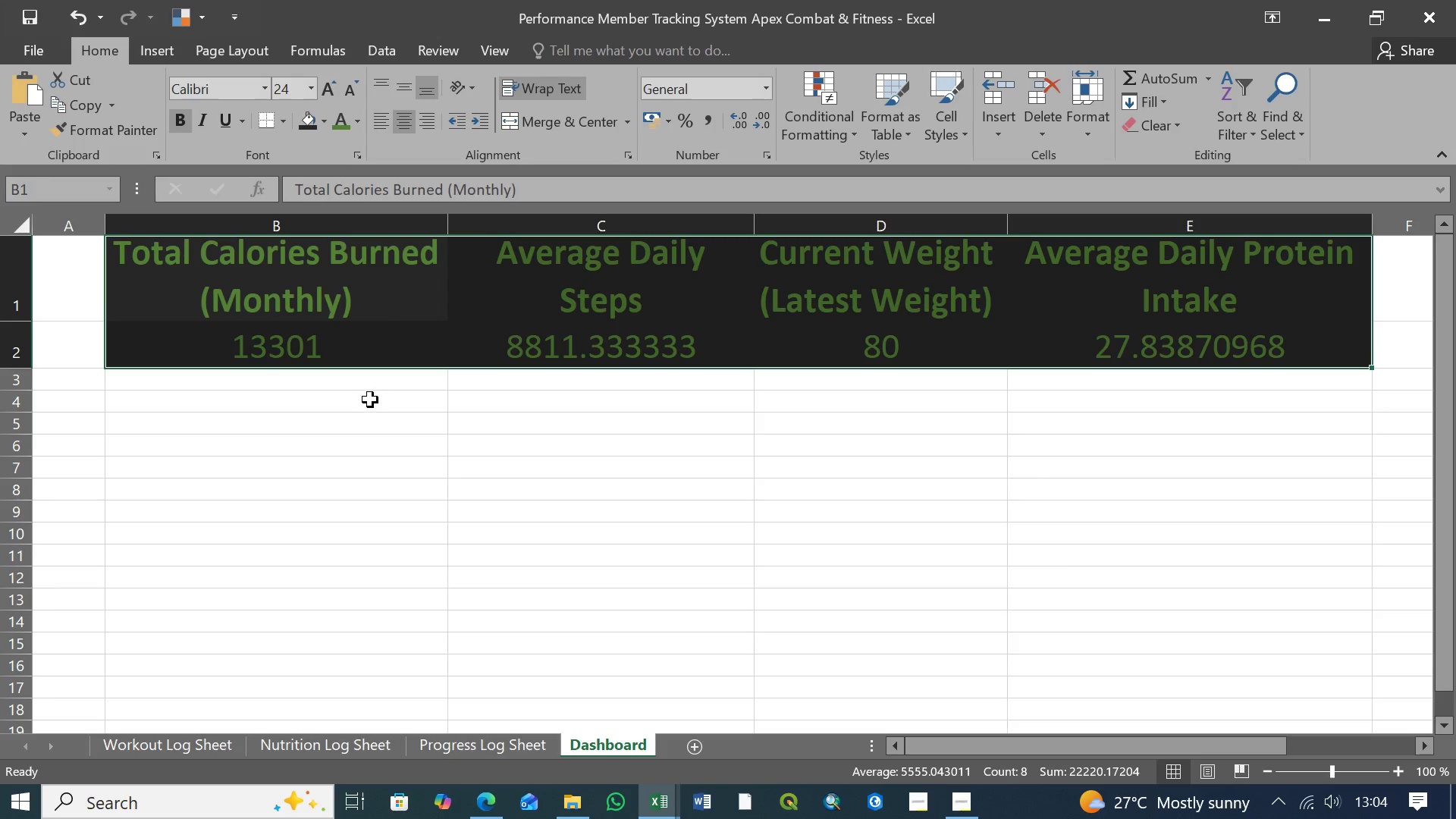 
left_click([370, 400])
 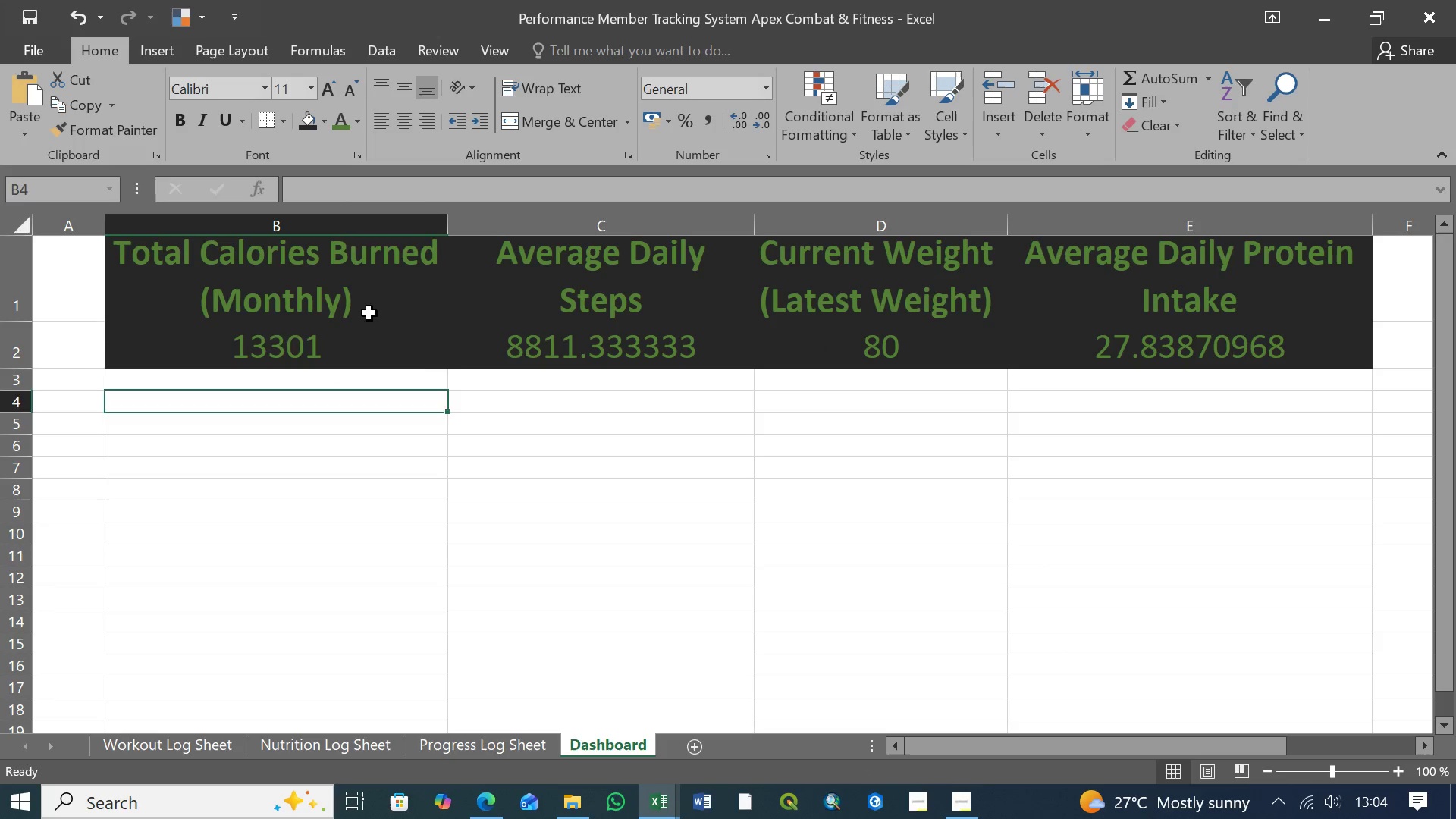 
left_click([369, 313])
 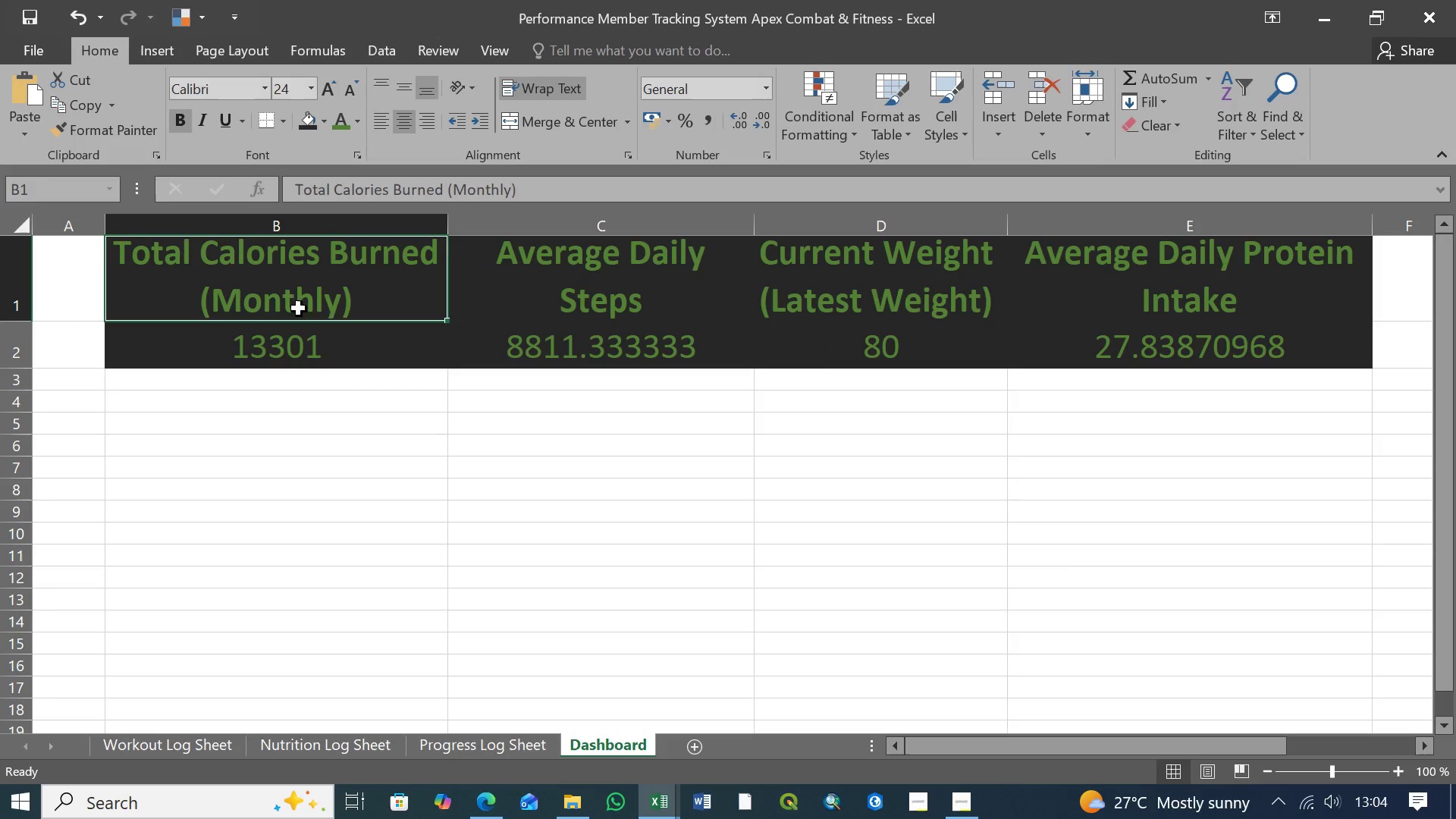 
left_click([548, 284])
 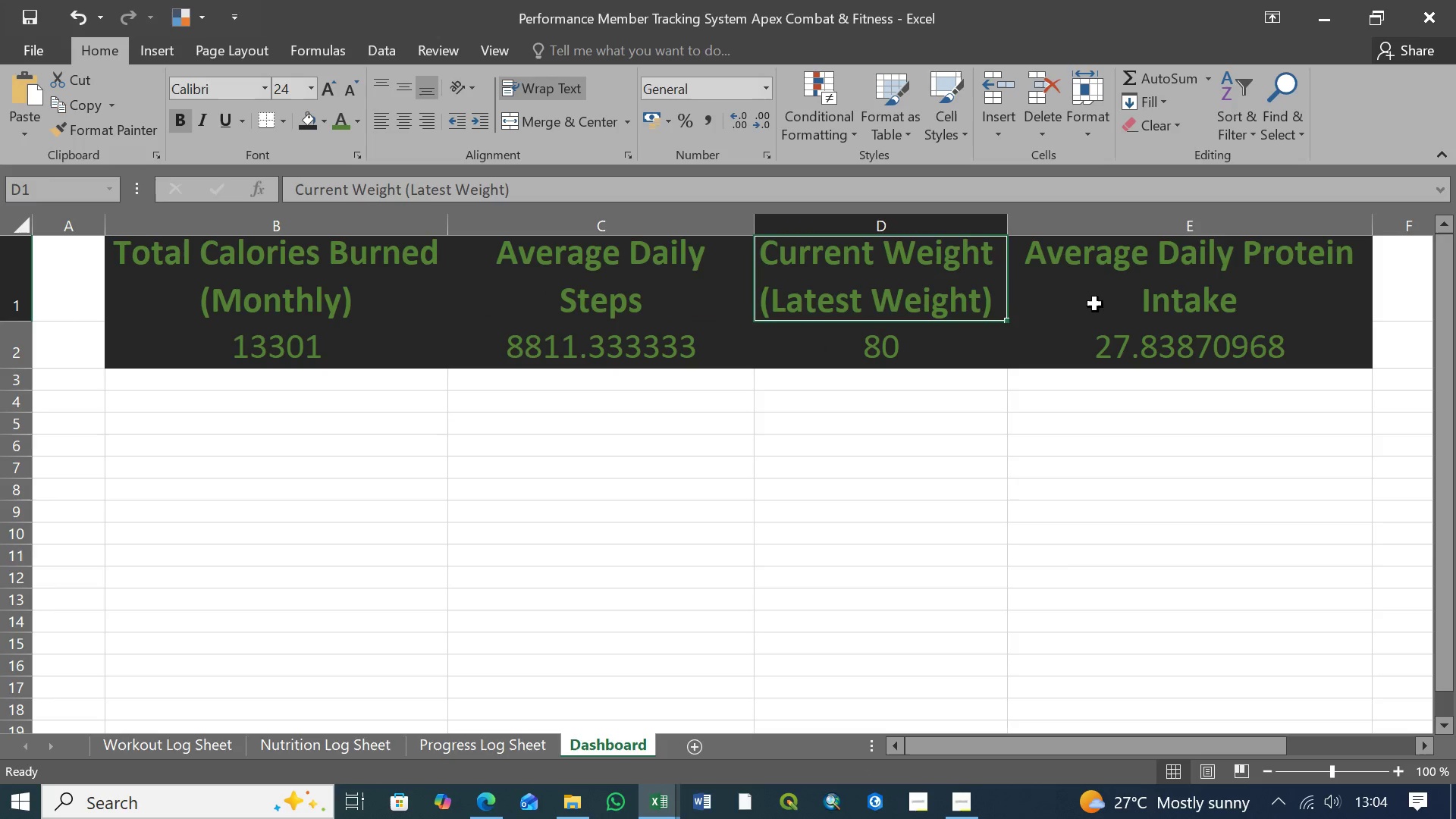 
left_click([1125, 298])
 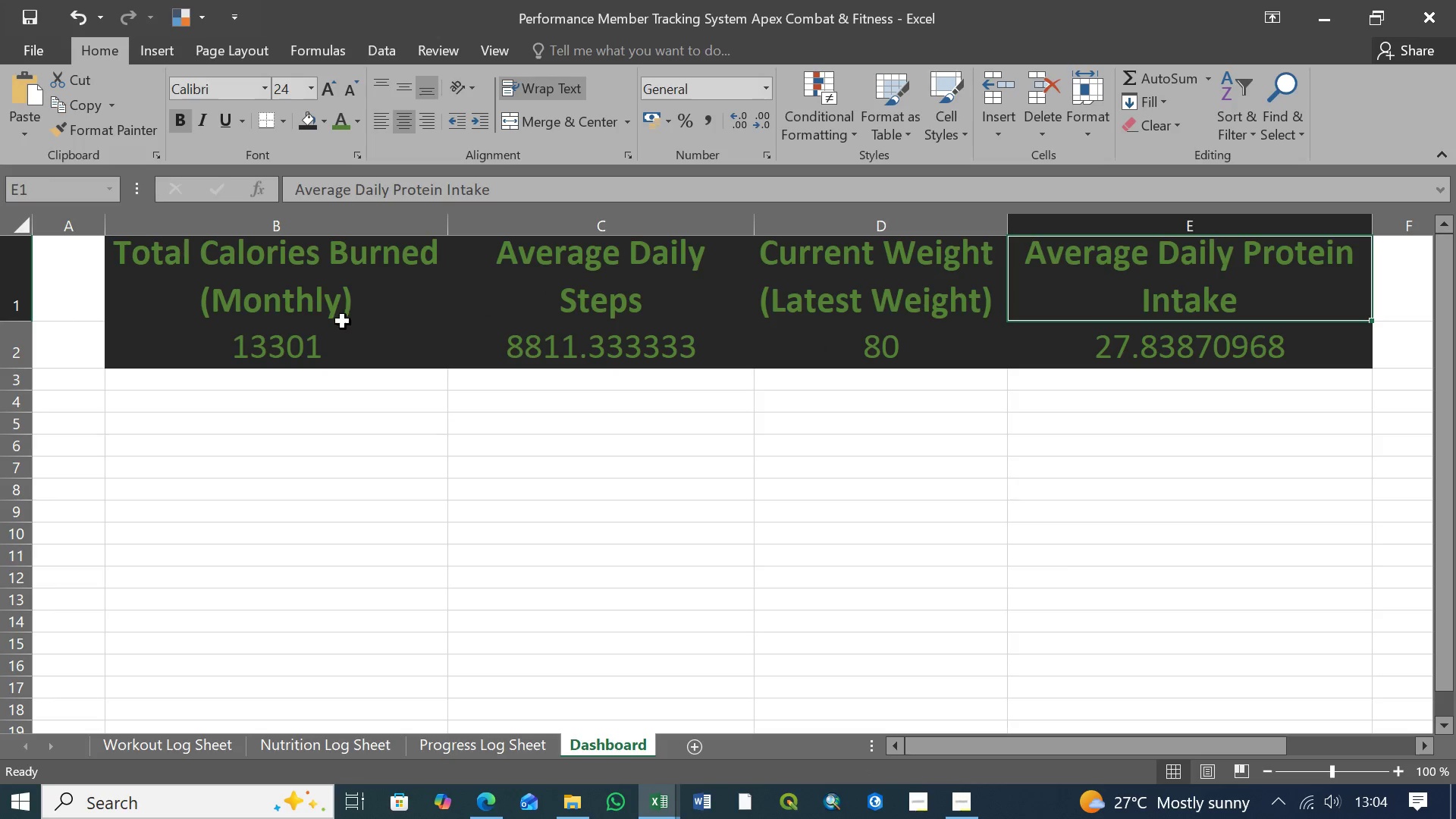 
left_click([286, 340])
 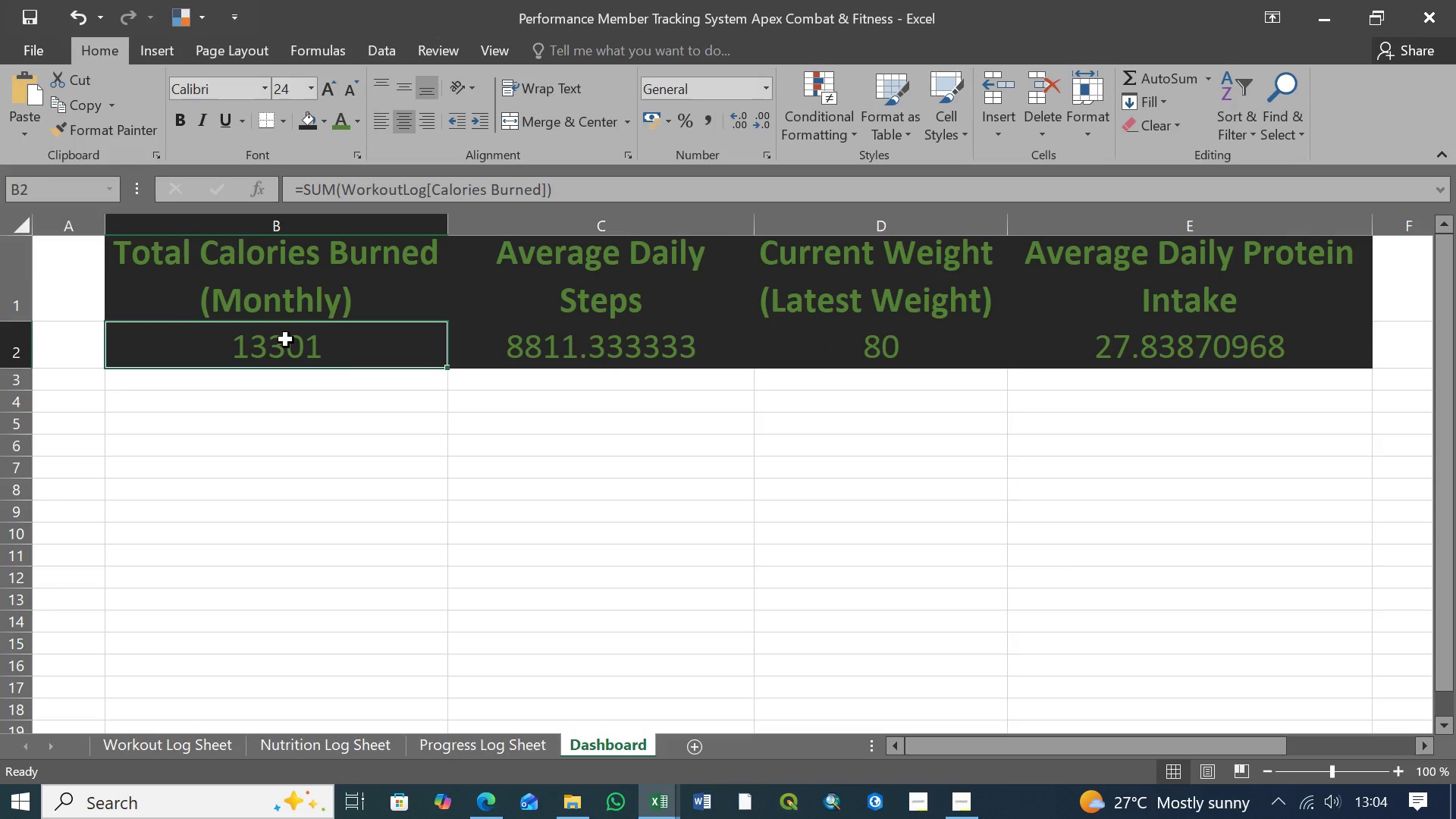 
wait(6.42)
 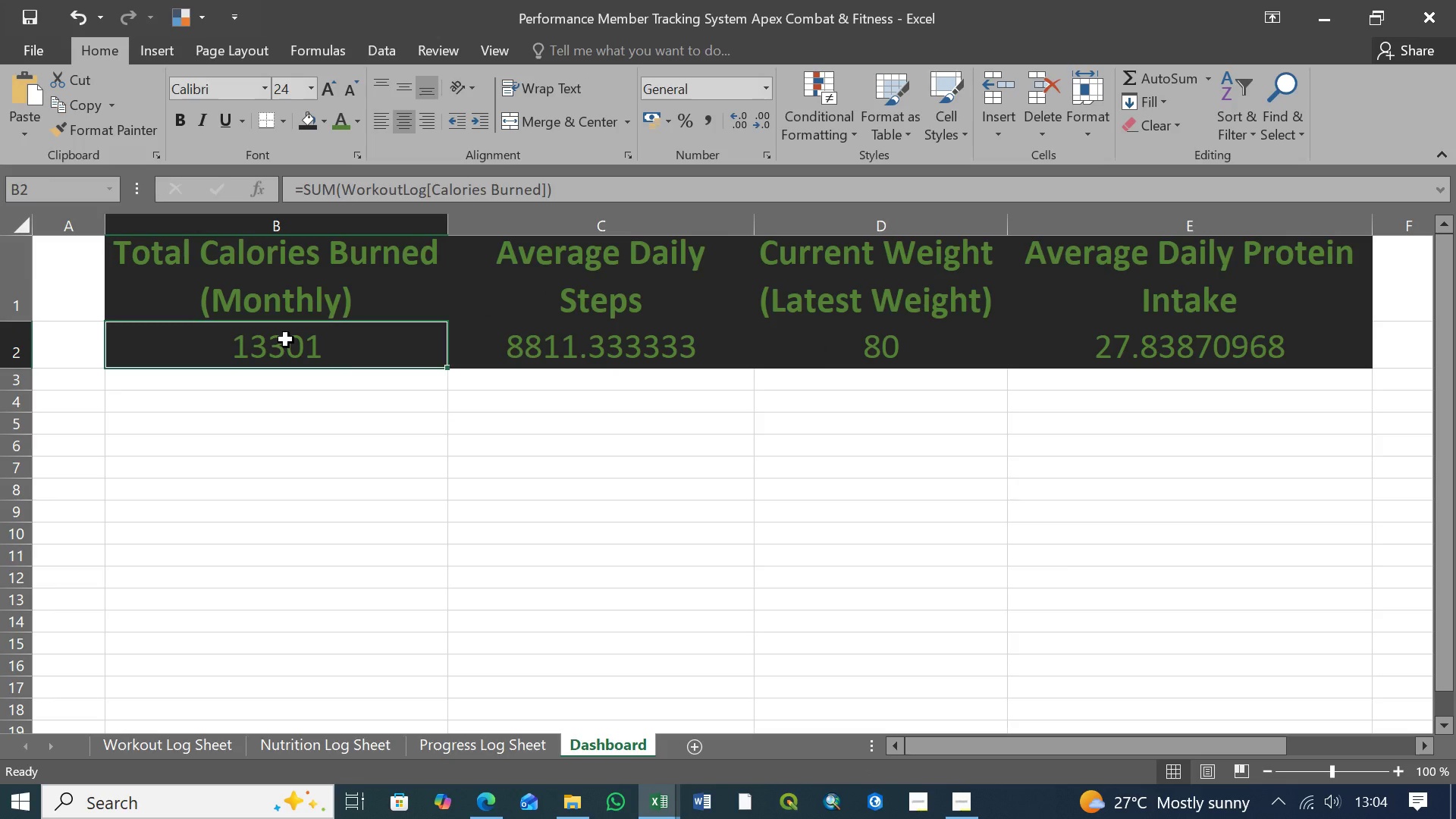 
left_click([292, 400])
 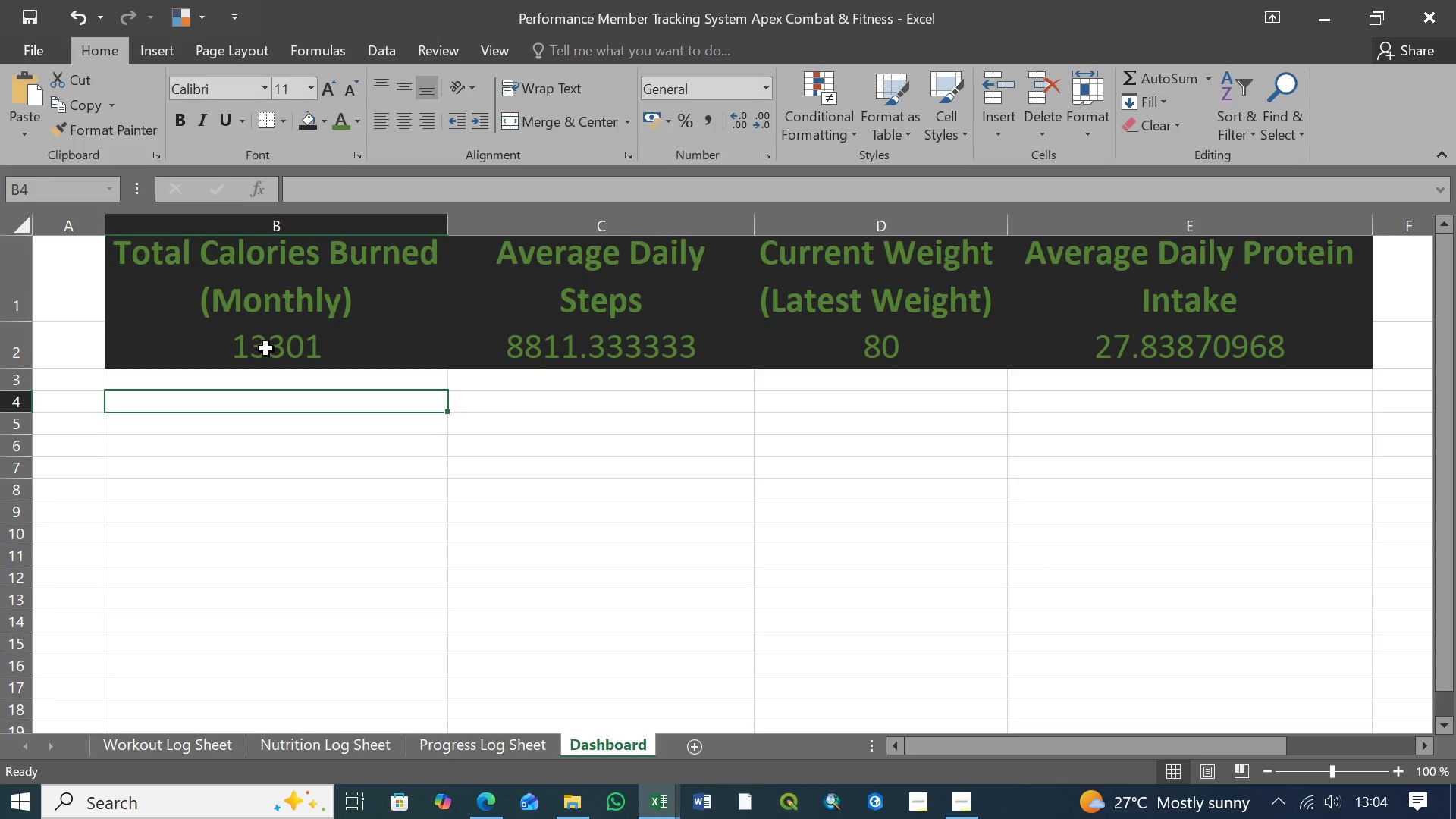 
left_click([268, 349])
 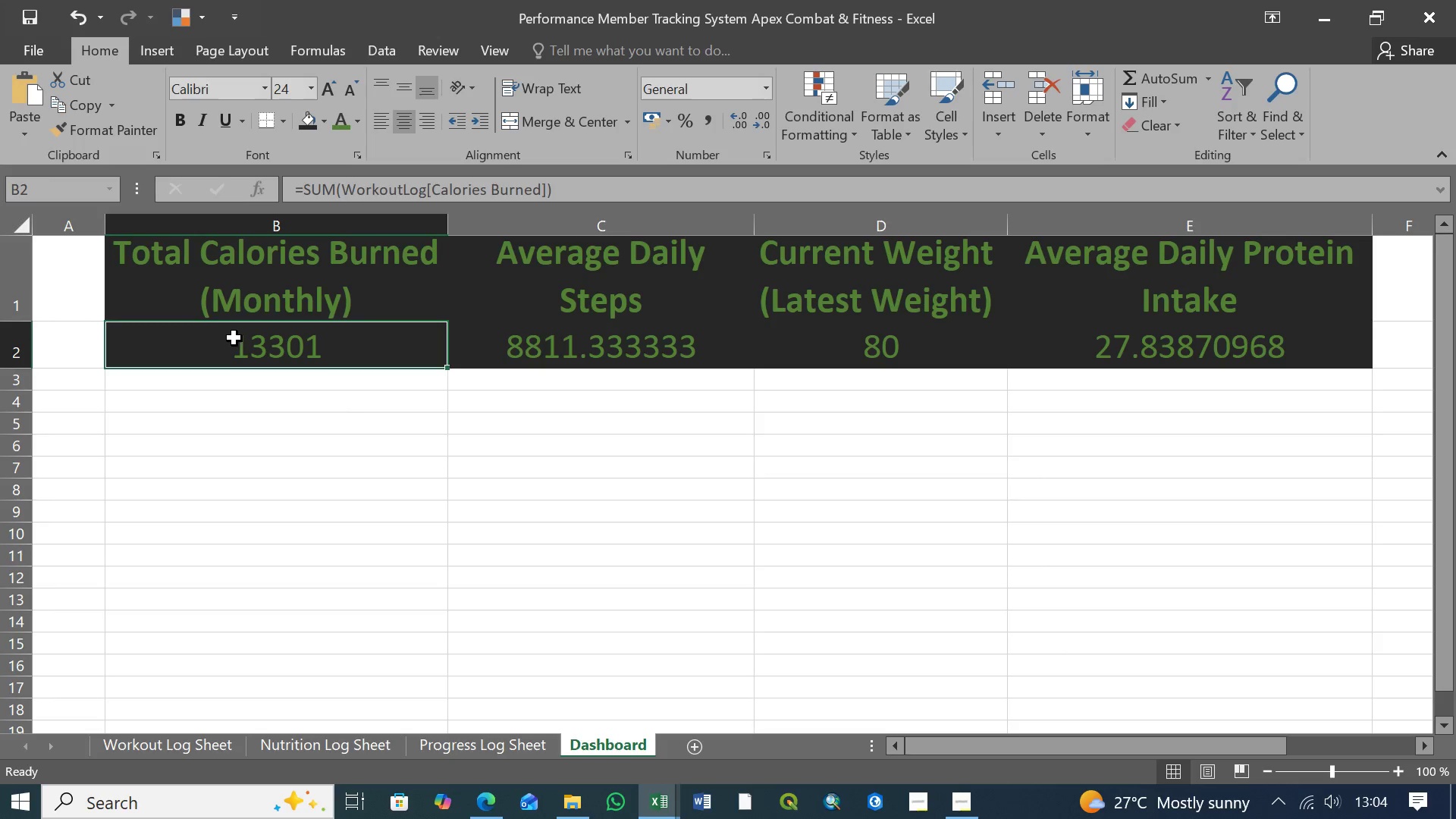 
hold_key(key=ShiftLeft, duration=0.91)
left_click([1218, 352])
 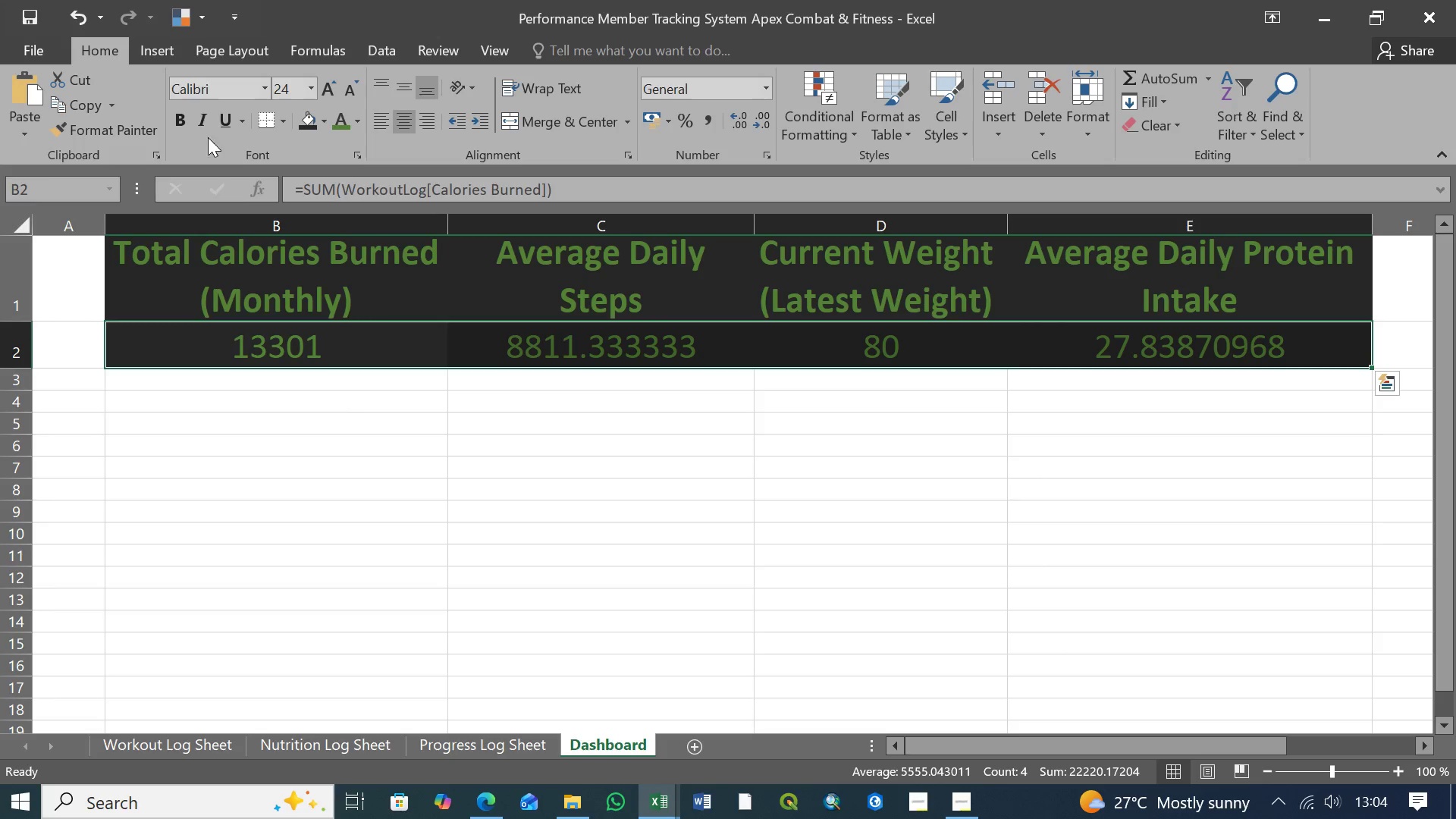 
left_click([182, 118])
 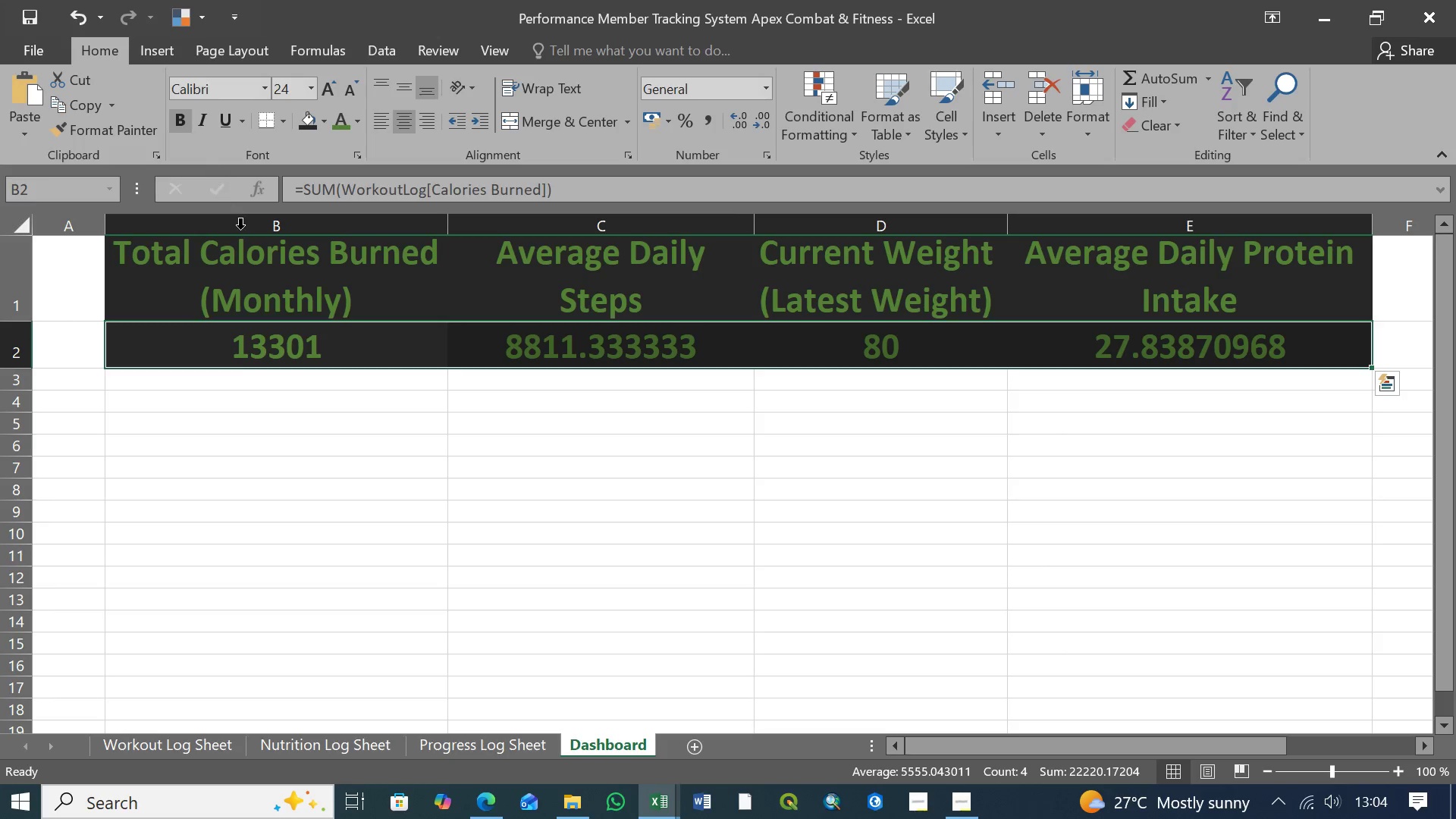 
left_click([265, 268])
 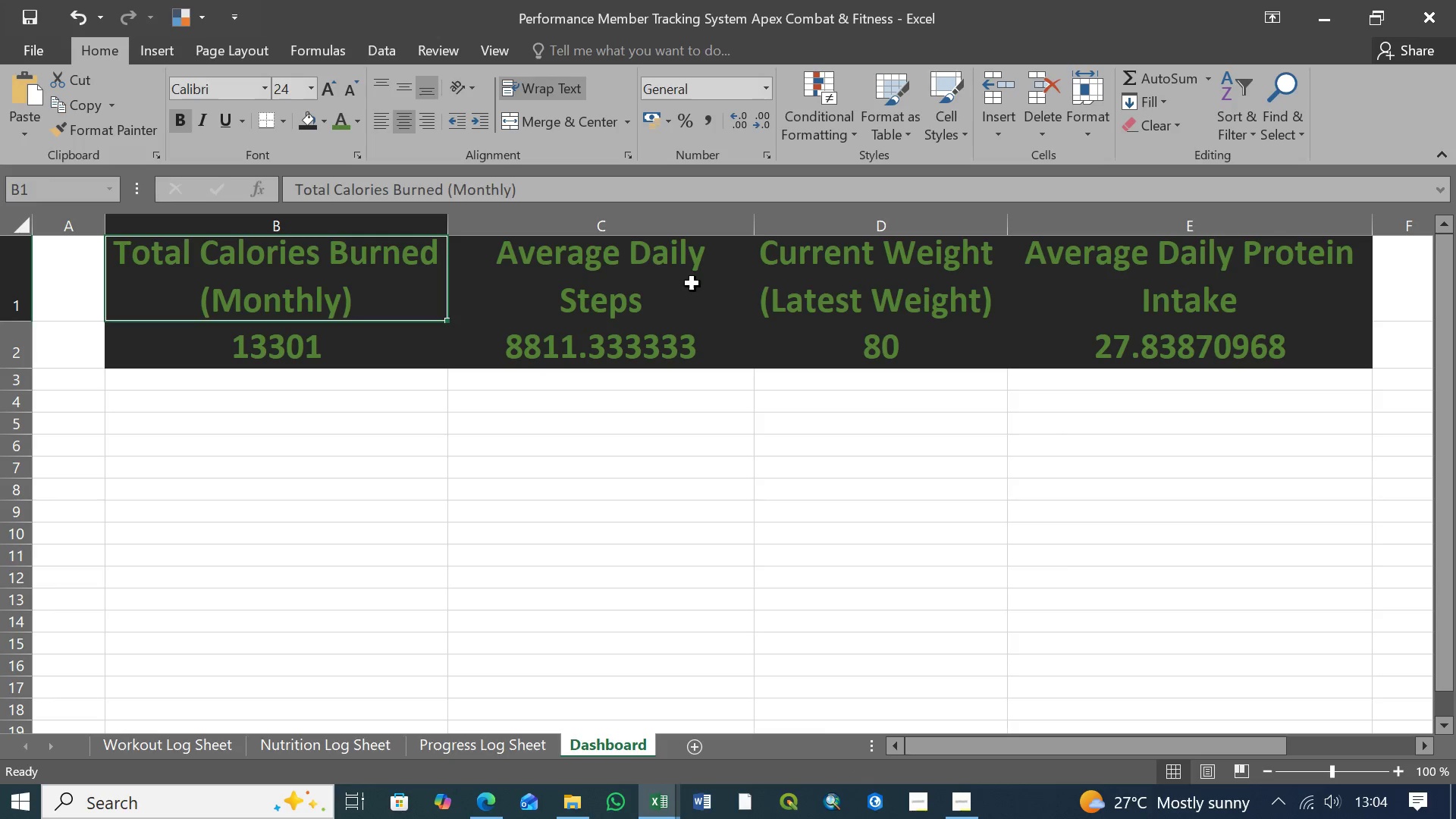 
hold_key(key=ShiftLeft, duration=0.95)
left_click([1148, 294])
 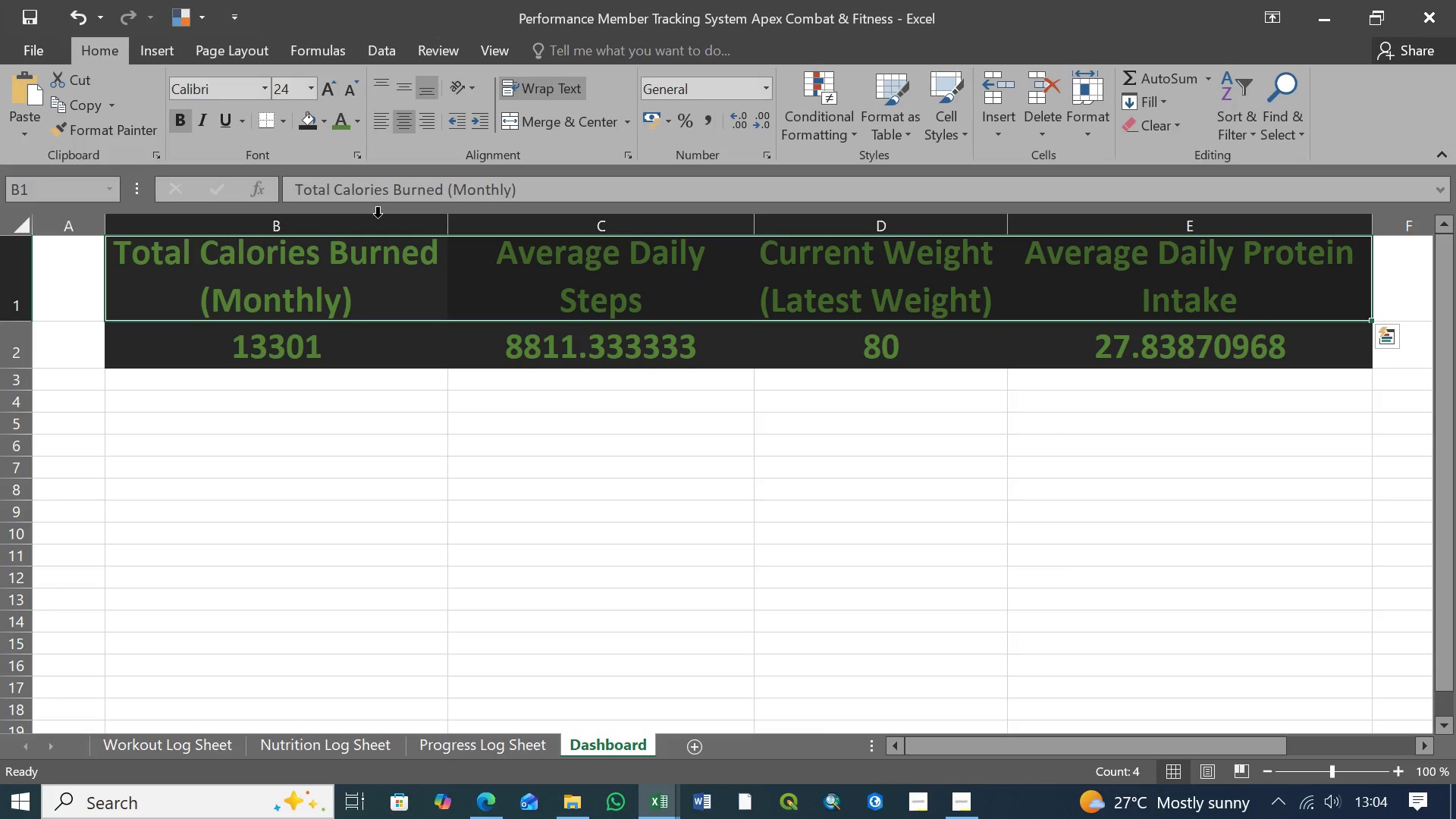 
left_click([557, 391])
 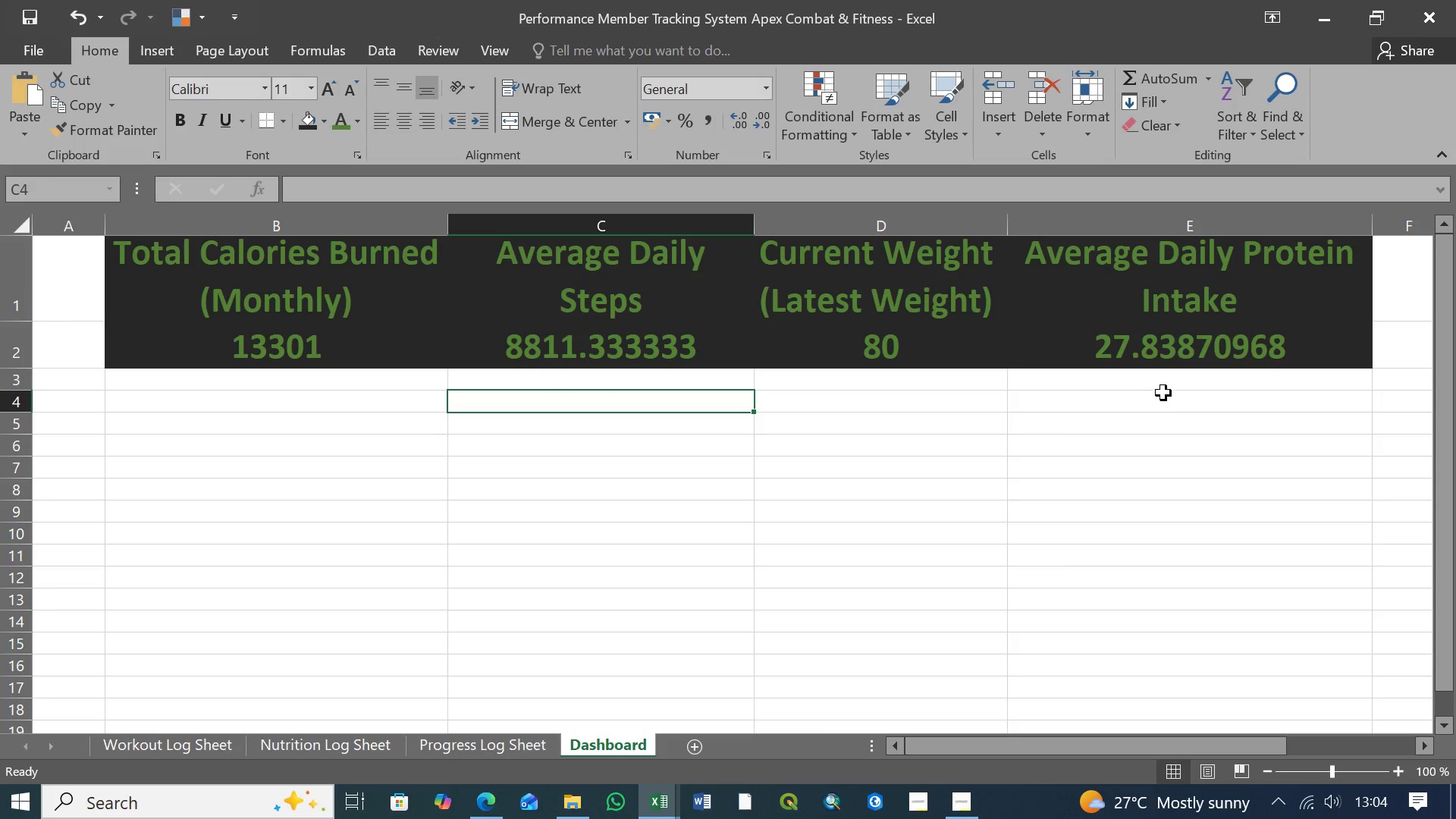 
left_click([1164, 391])
 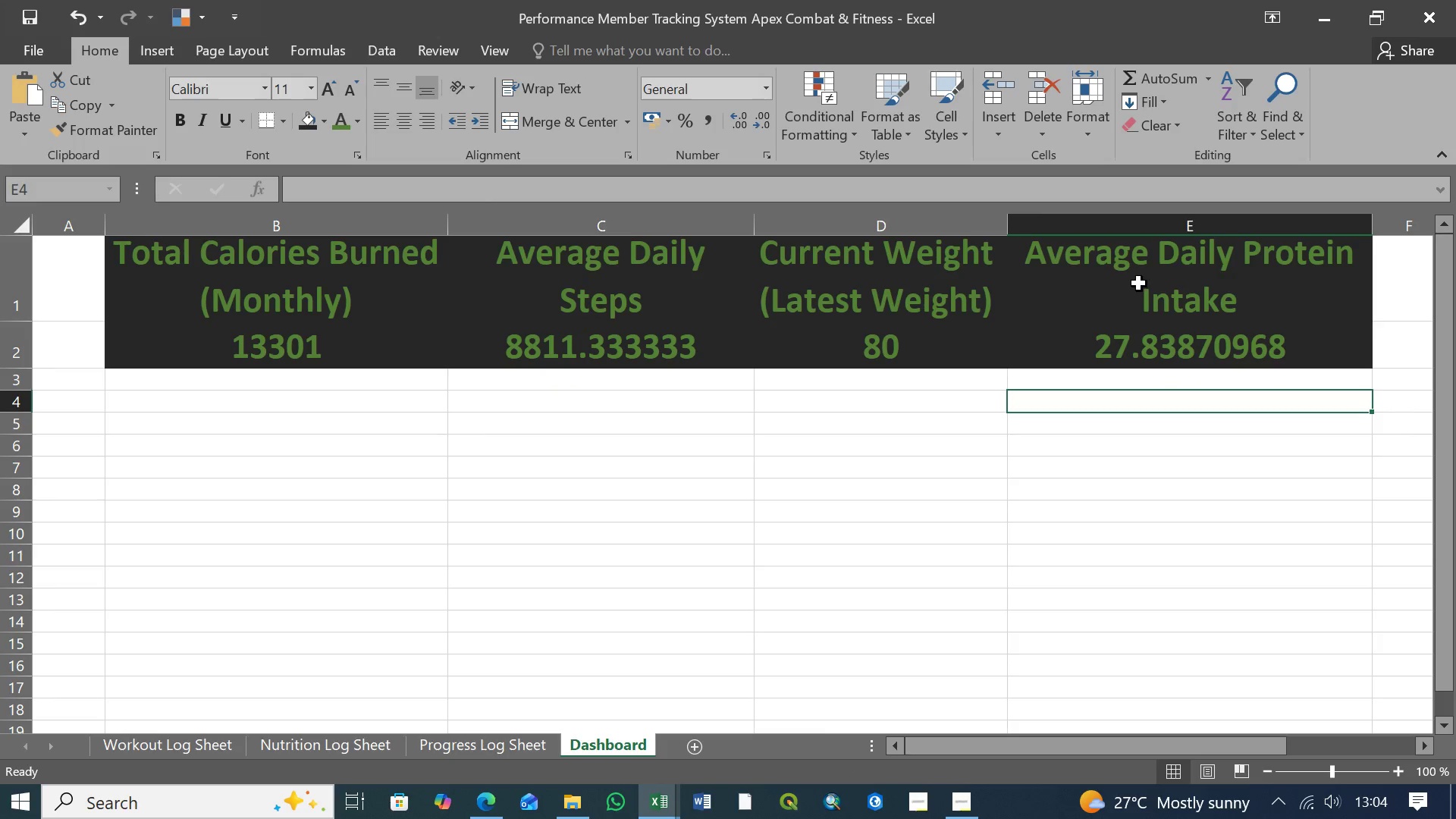 
left_click([1140, 282])
 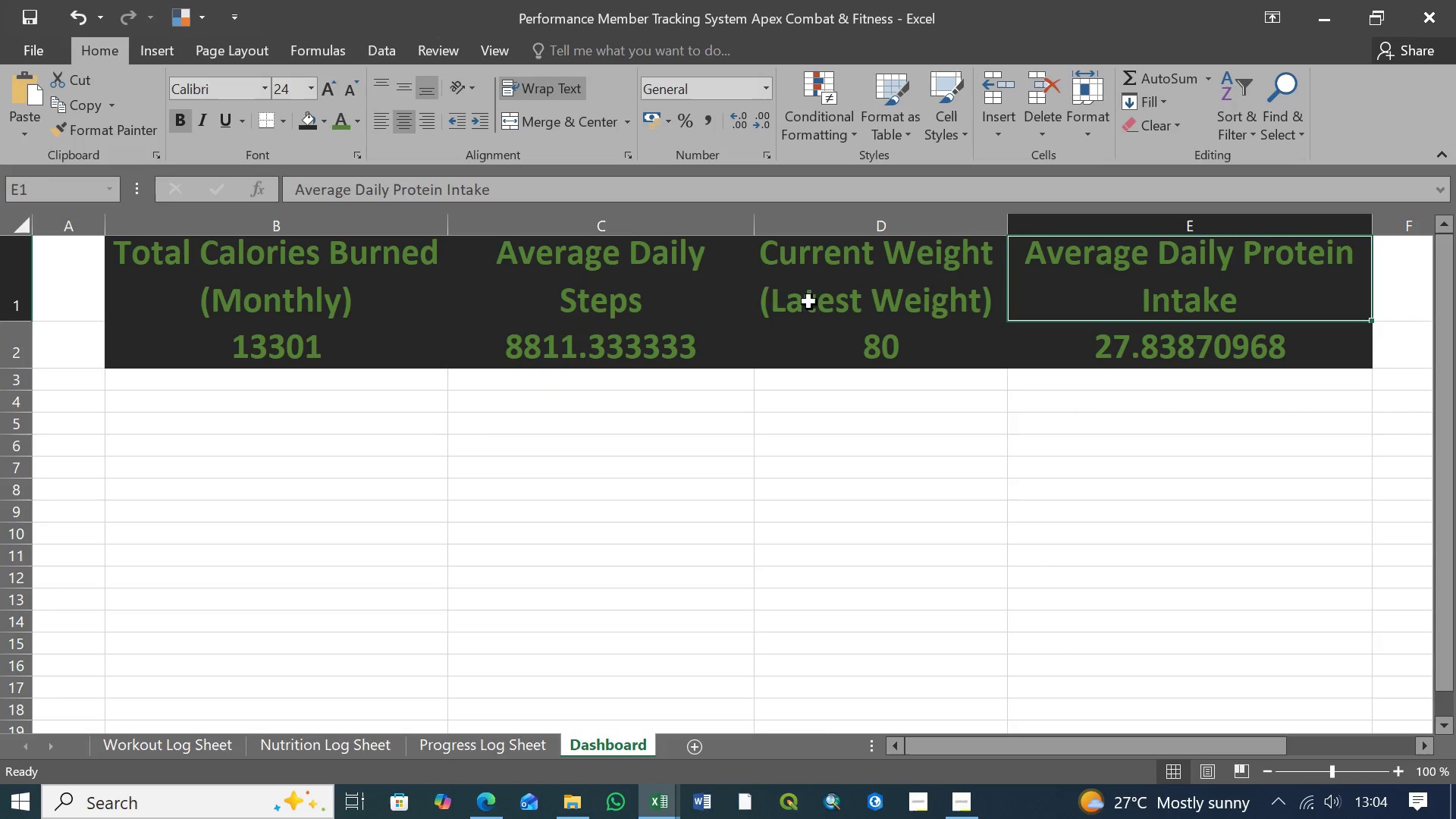 
left_click([773, 302])
 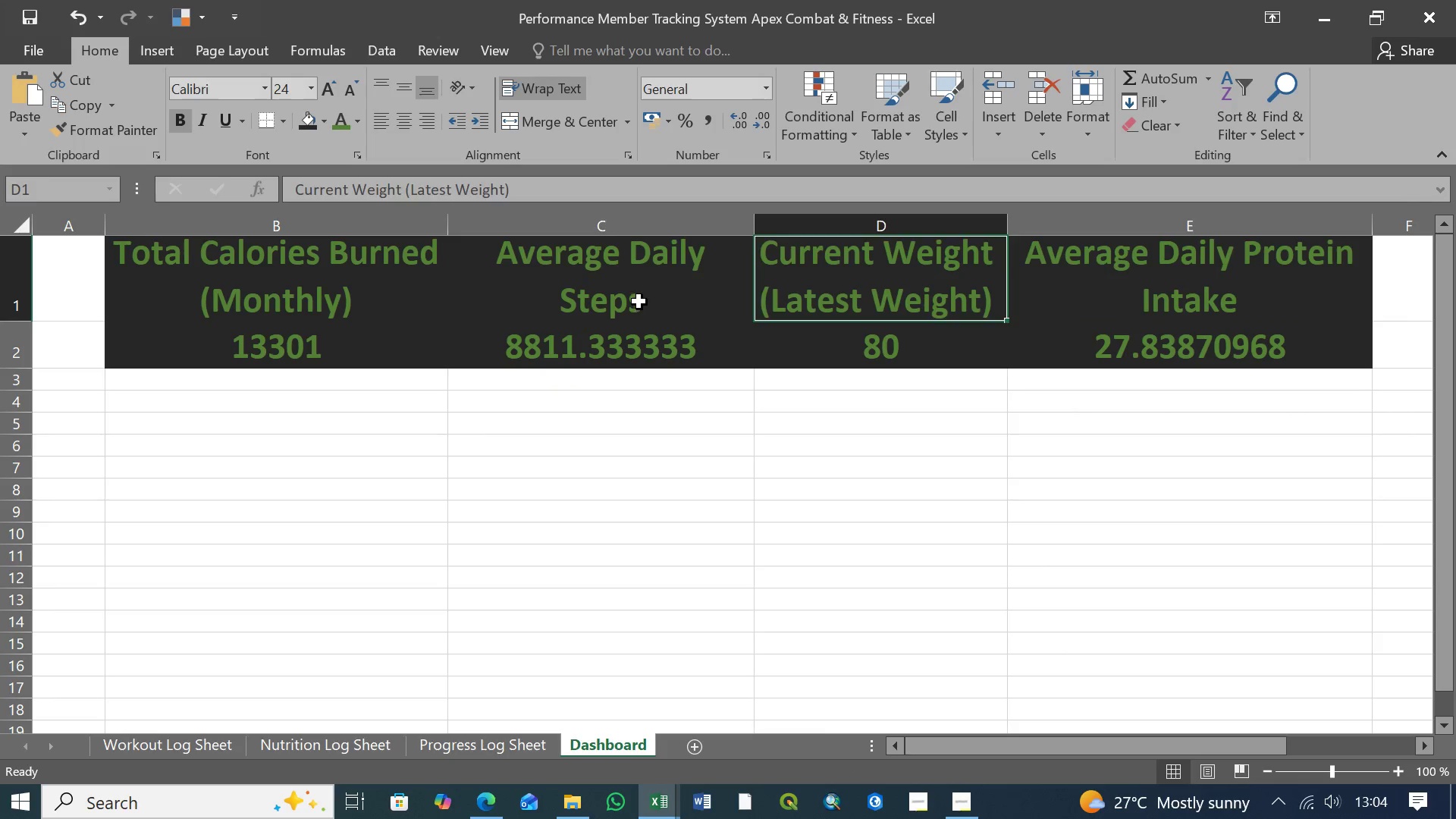 
double_click([639, 302])
 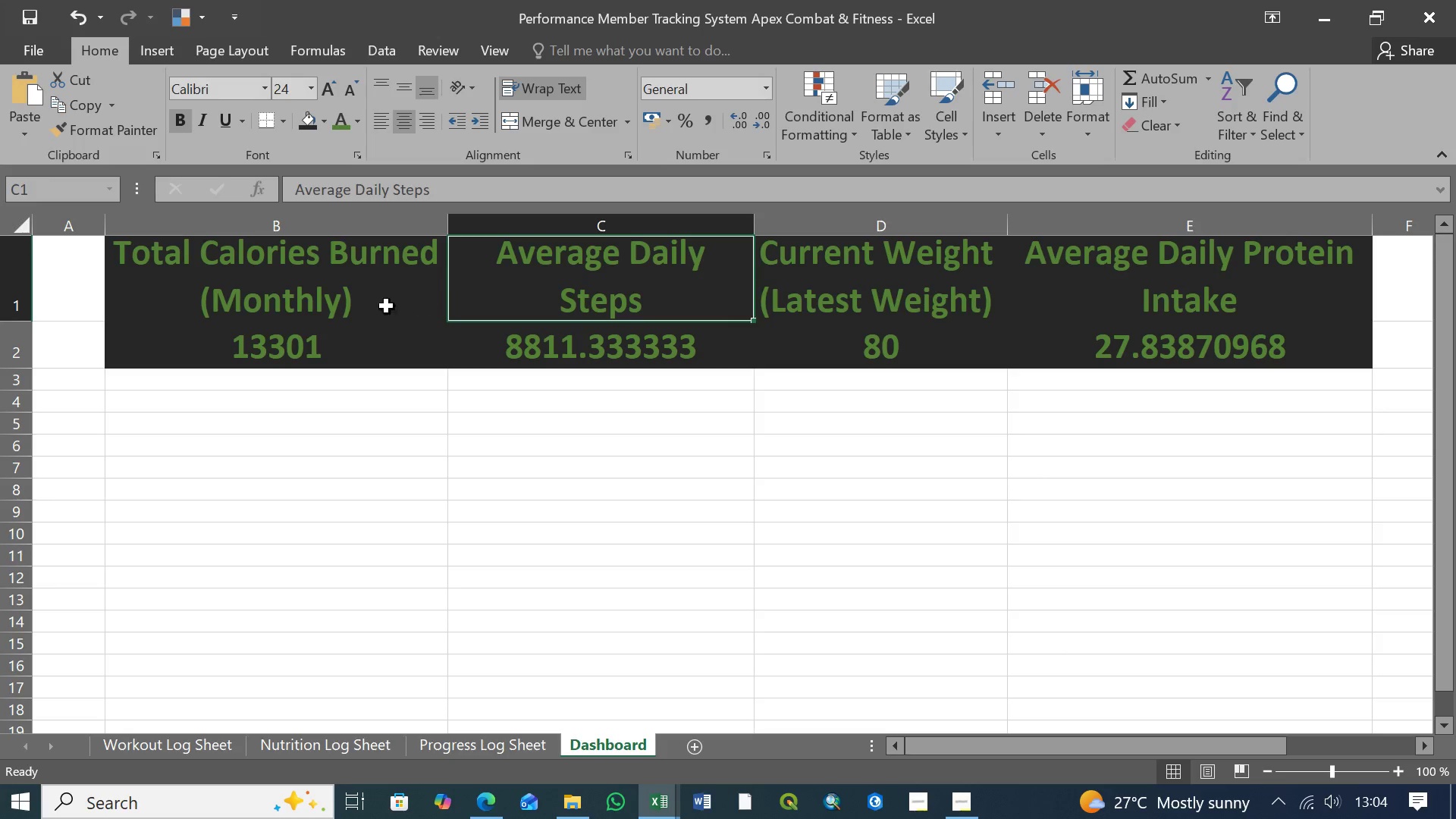 
left_click([376, 306])
 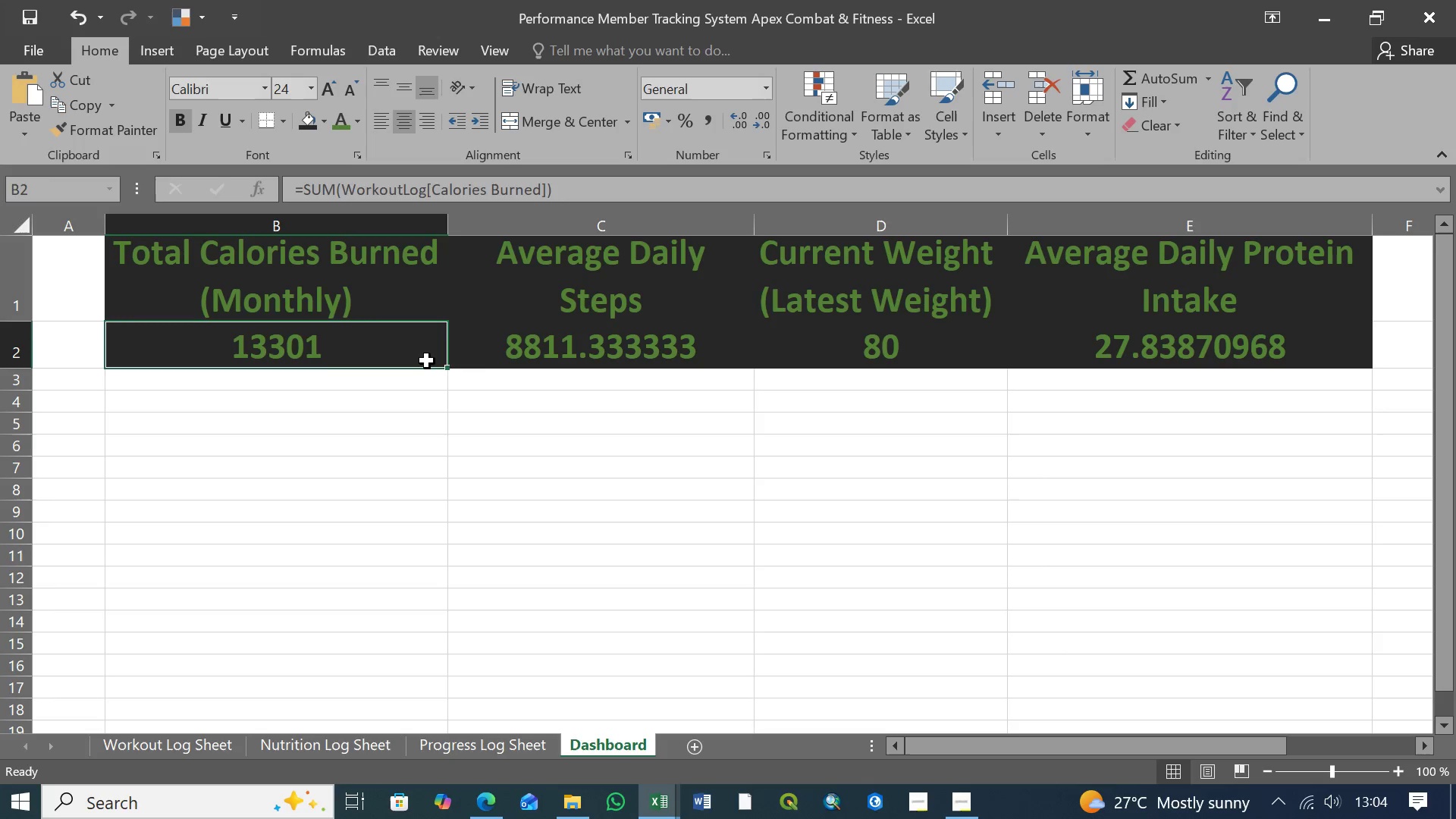 
left_click([508, 359])
 